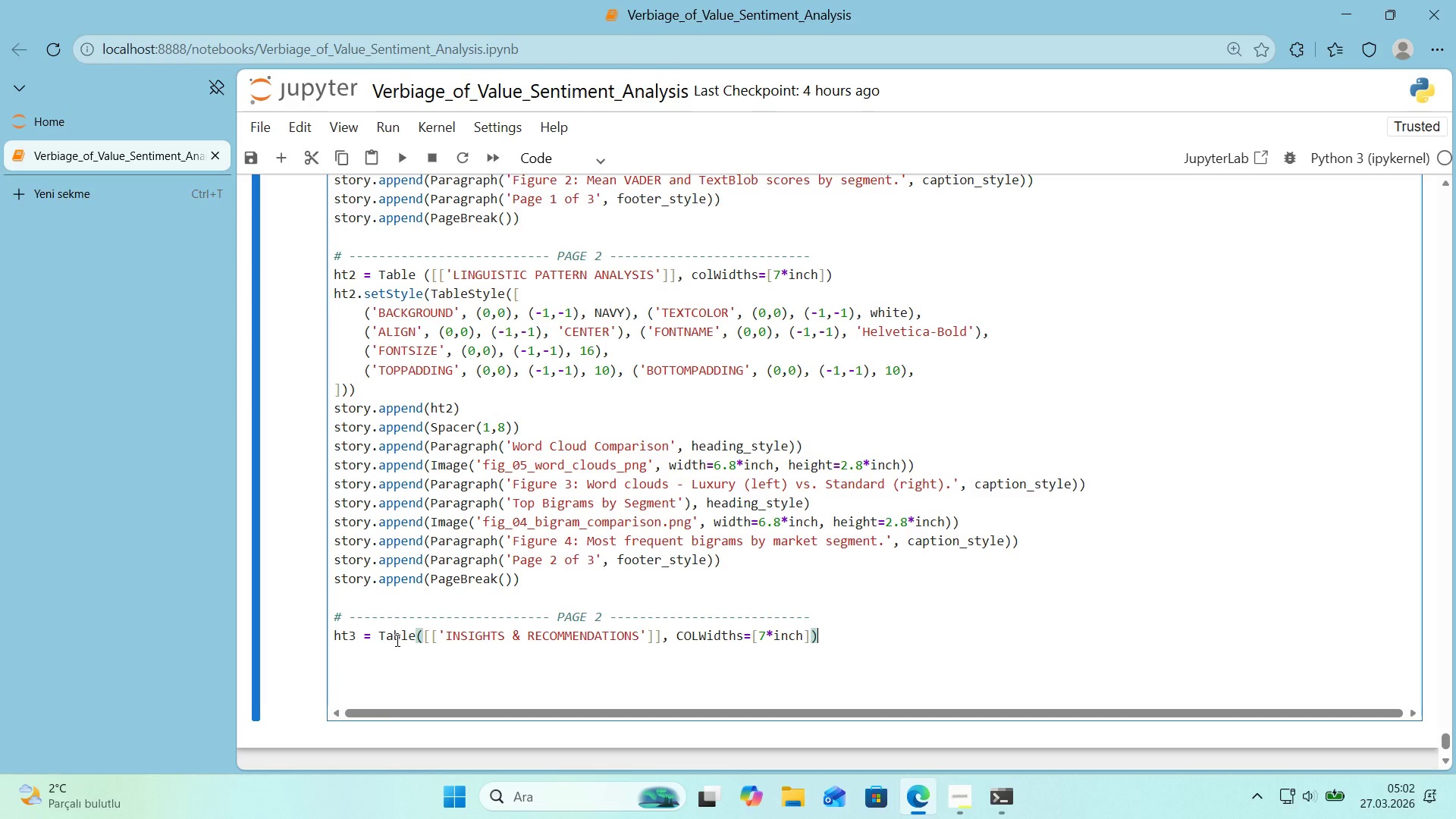 
key(Enter)
 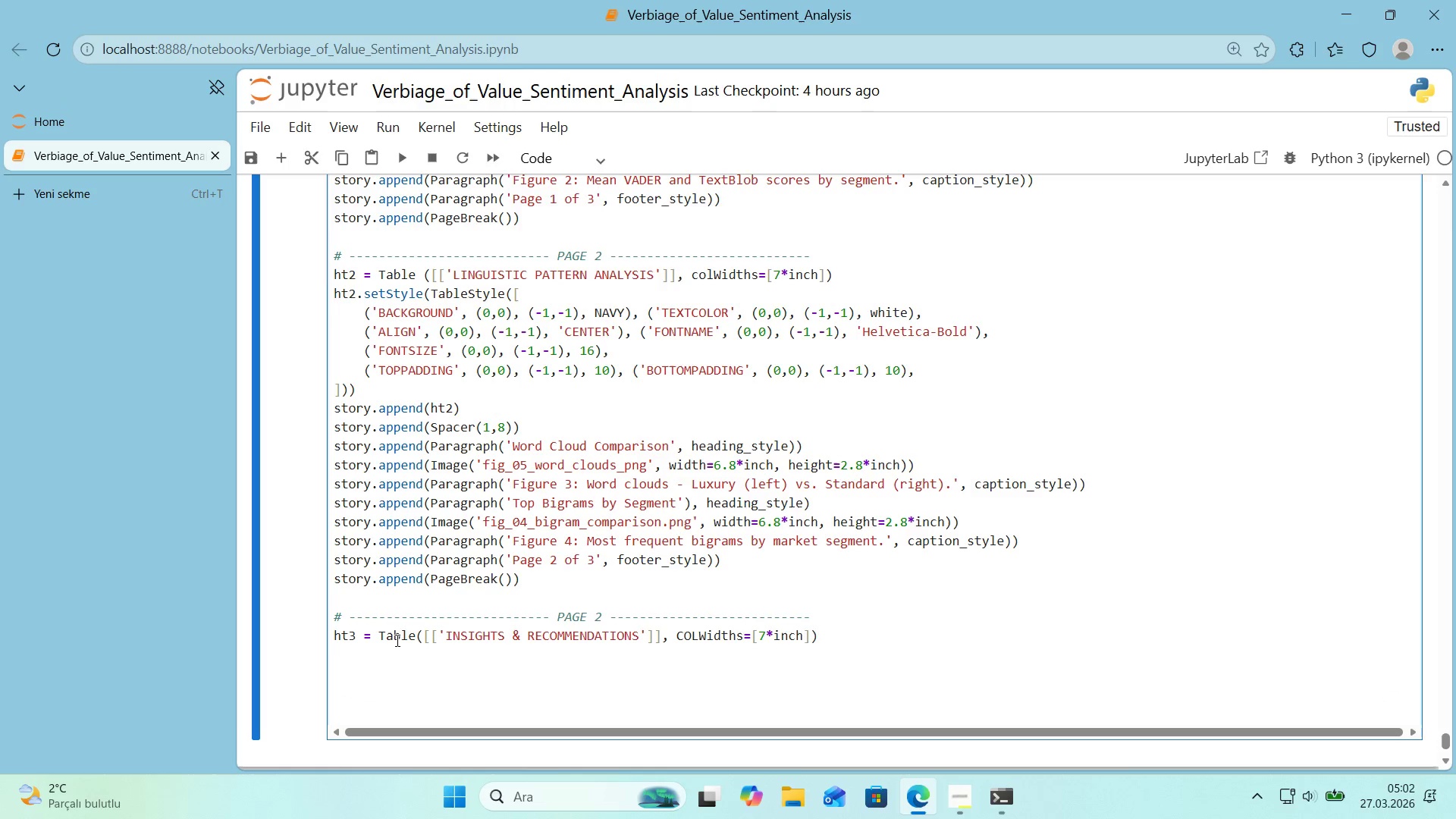 
type(ht3 )
key(Backspace)
type(.setStyle*()
 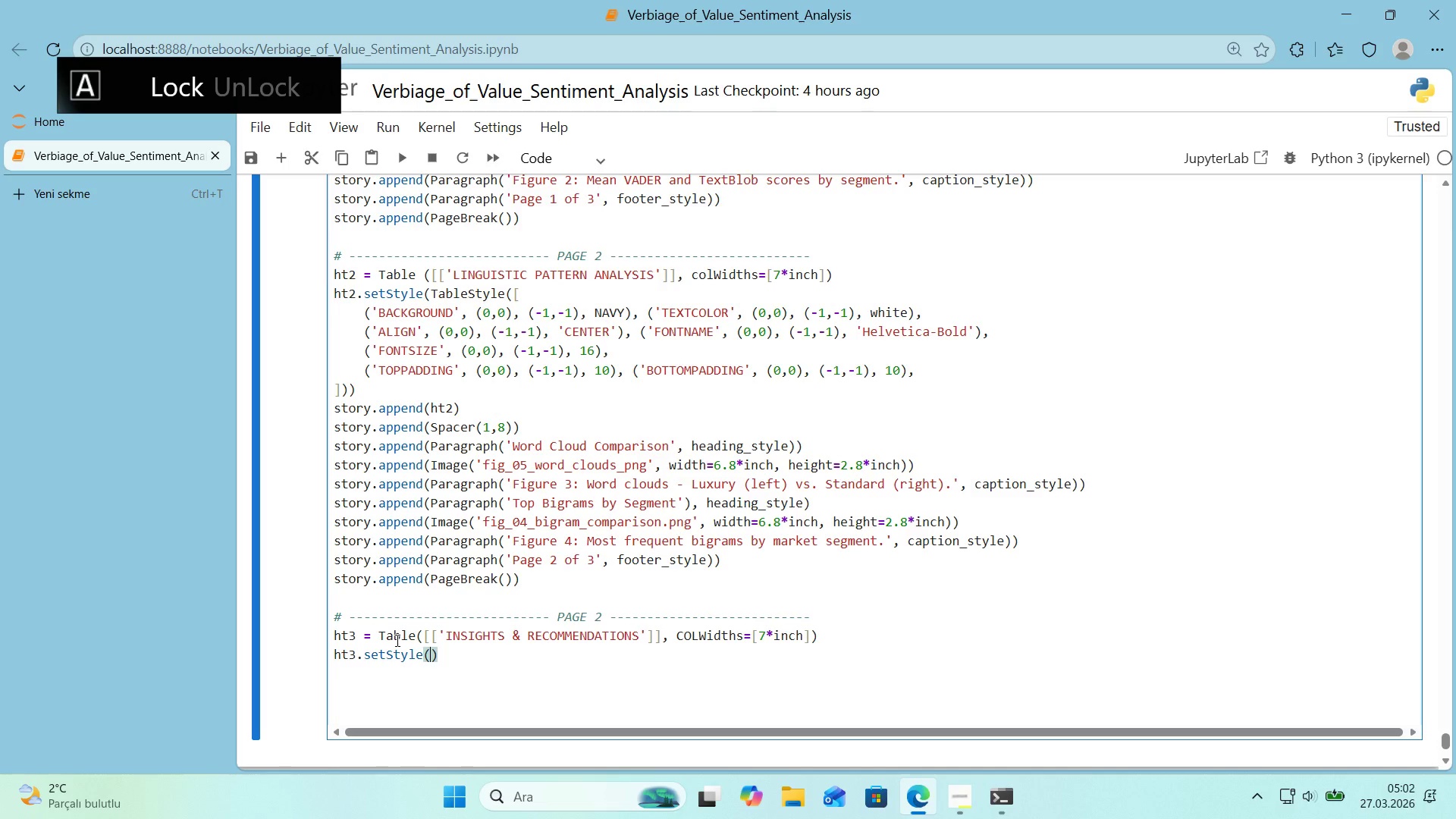 
 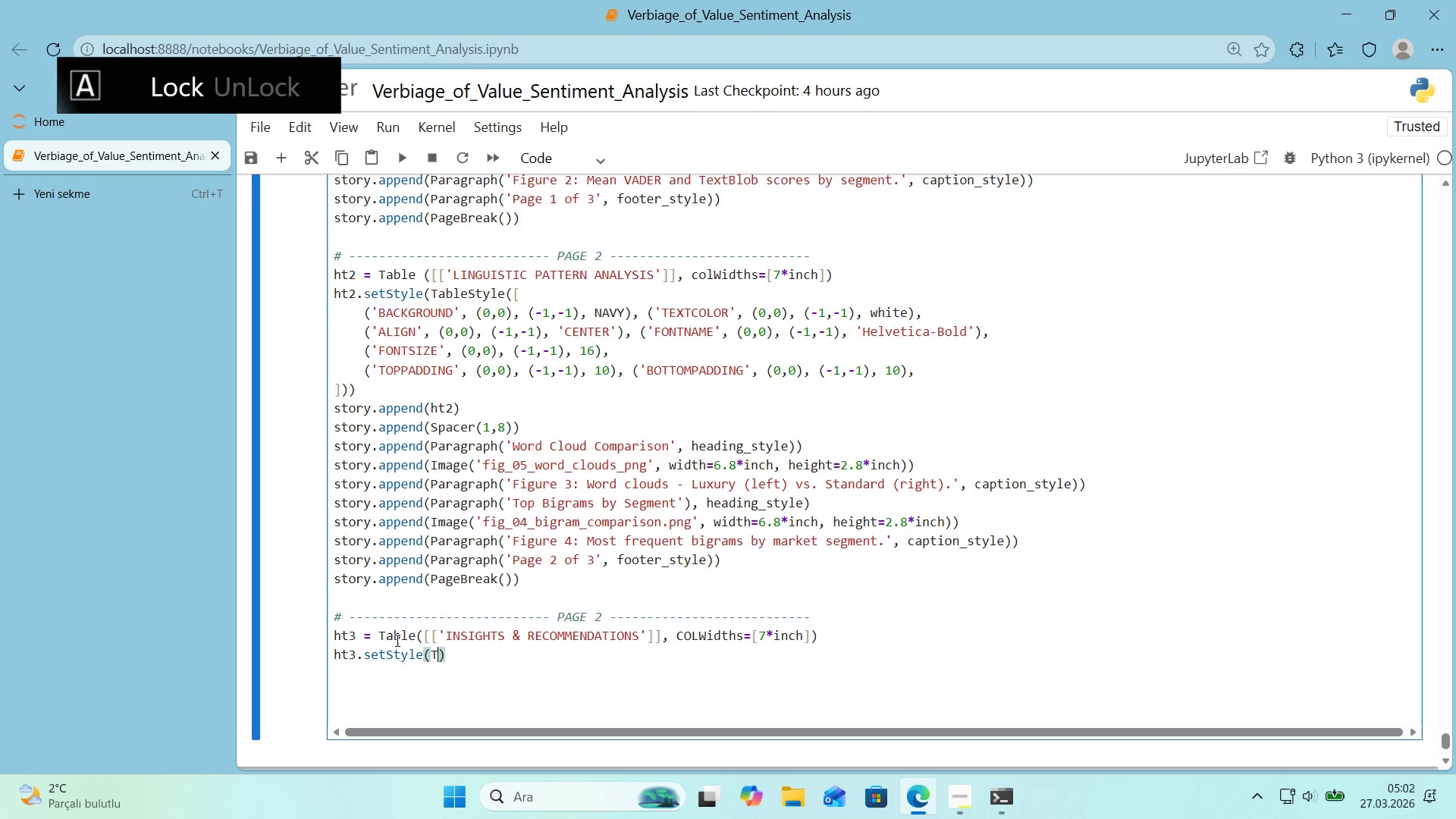 
key(ArrowLeft)
 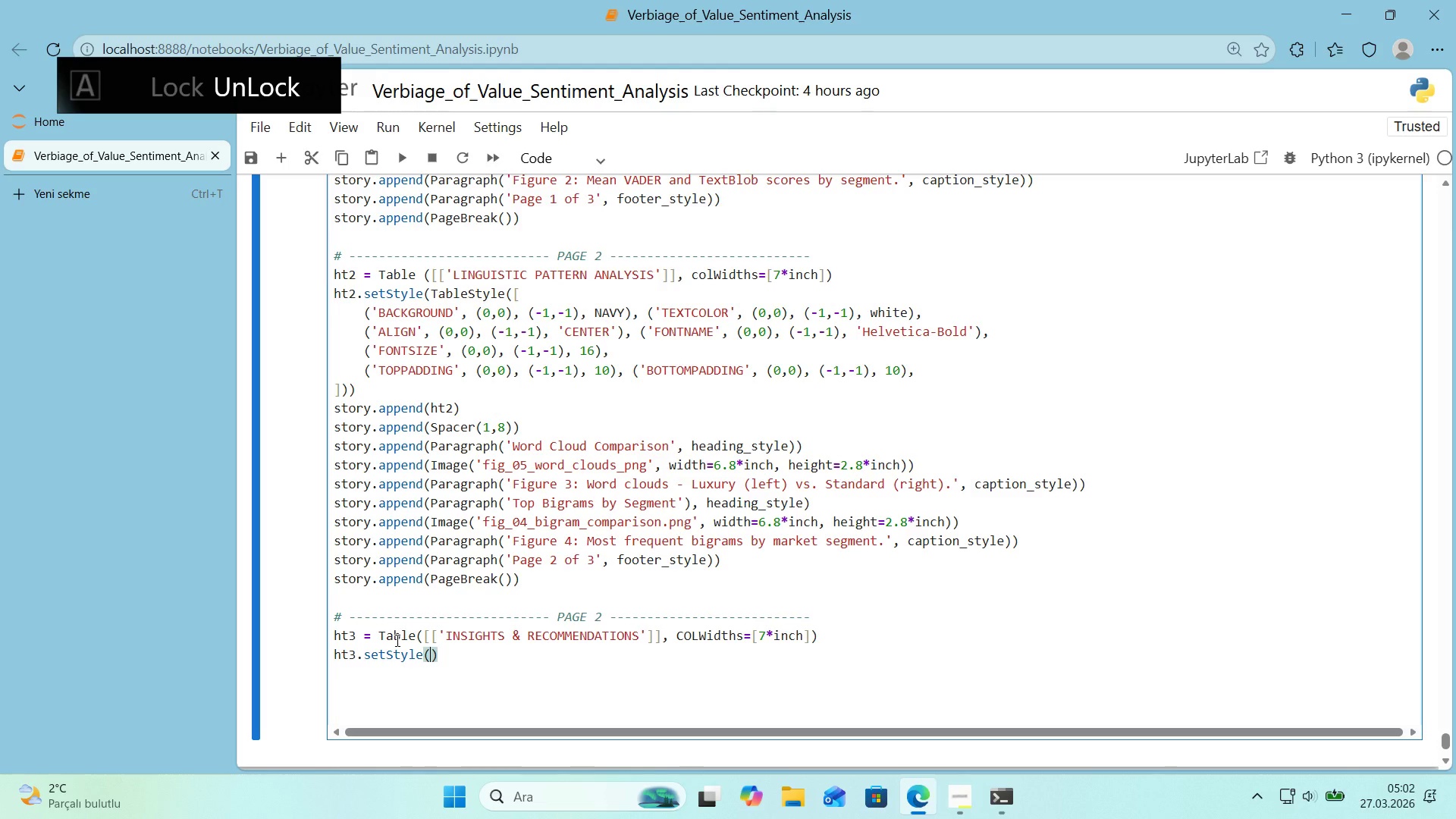 
type(TableStyle*()
 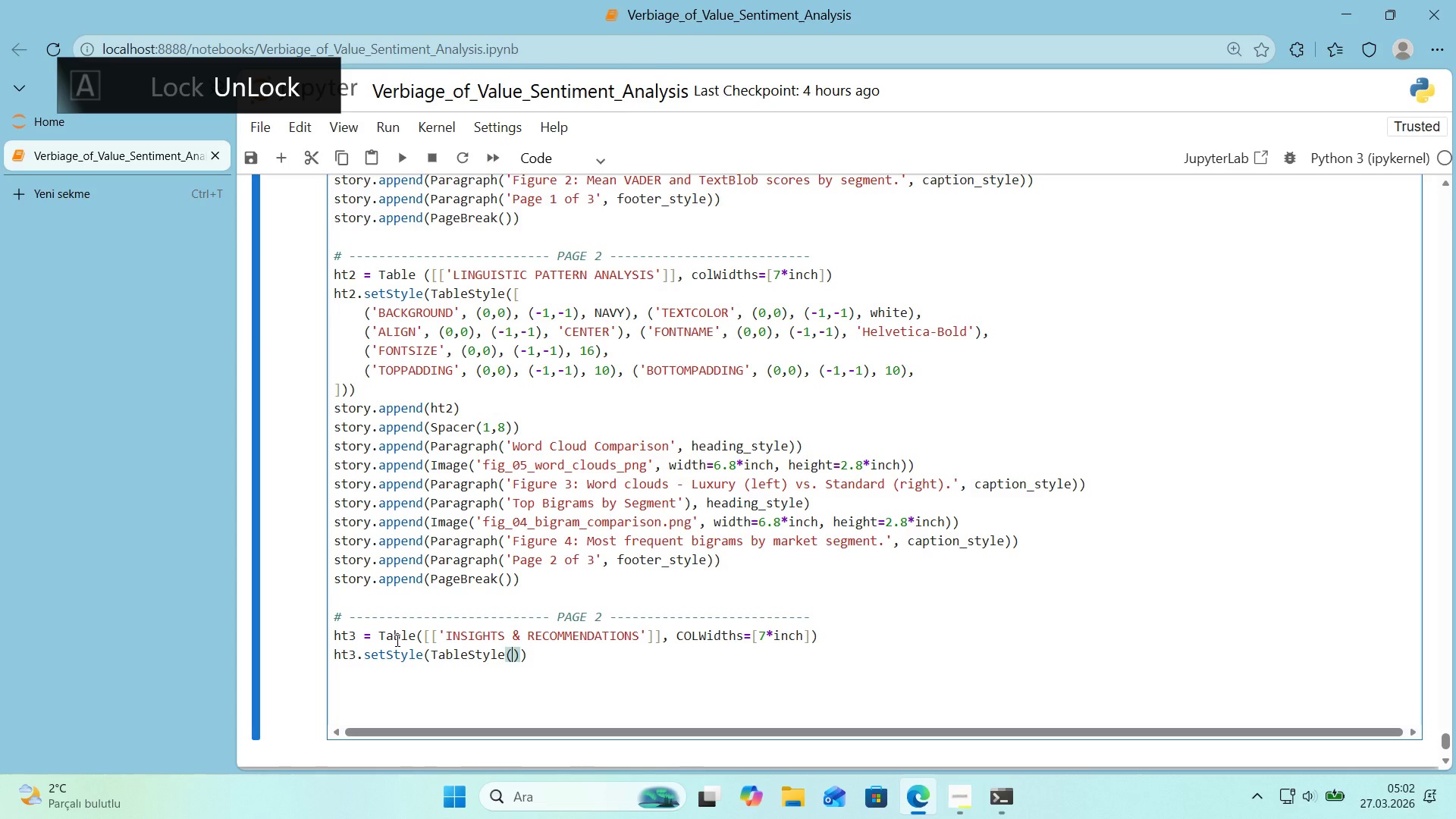 
 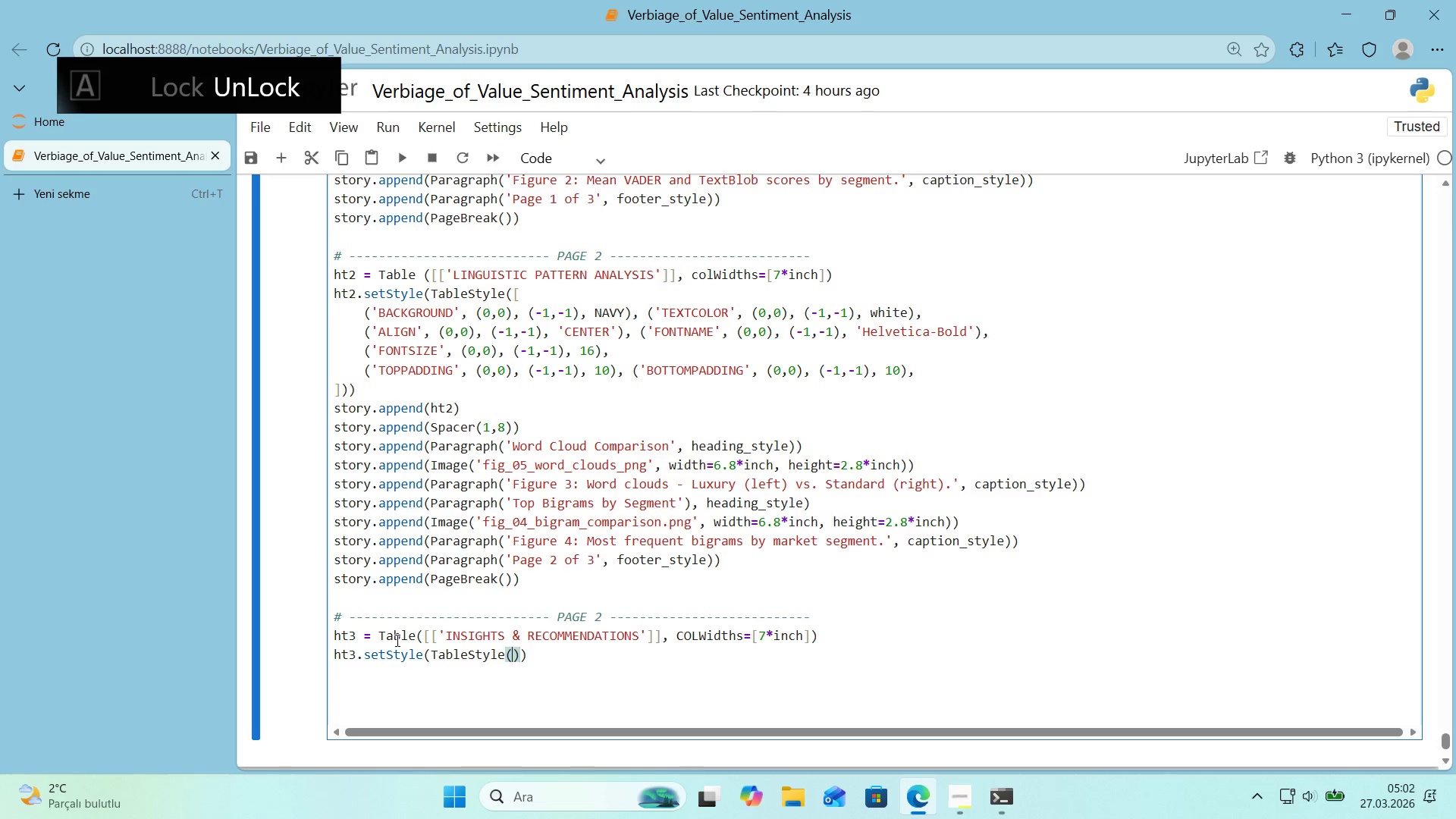 
key(ArrowLeft)
 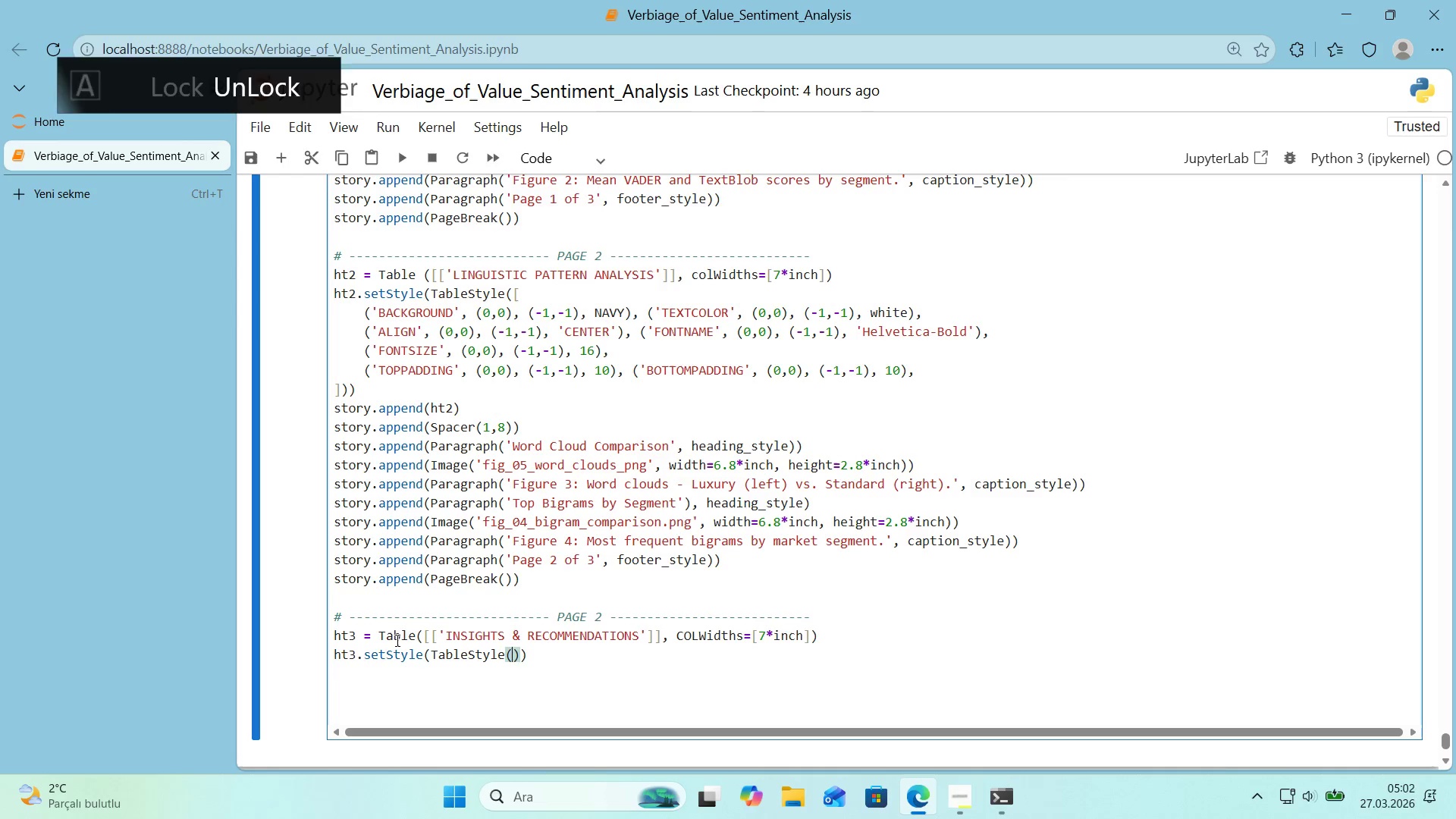 
key(Alt+Control+8)
 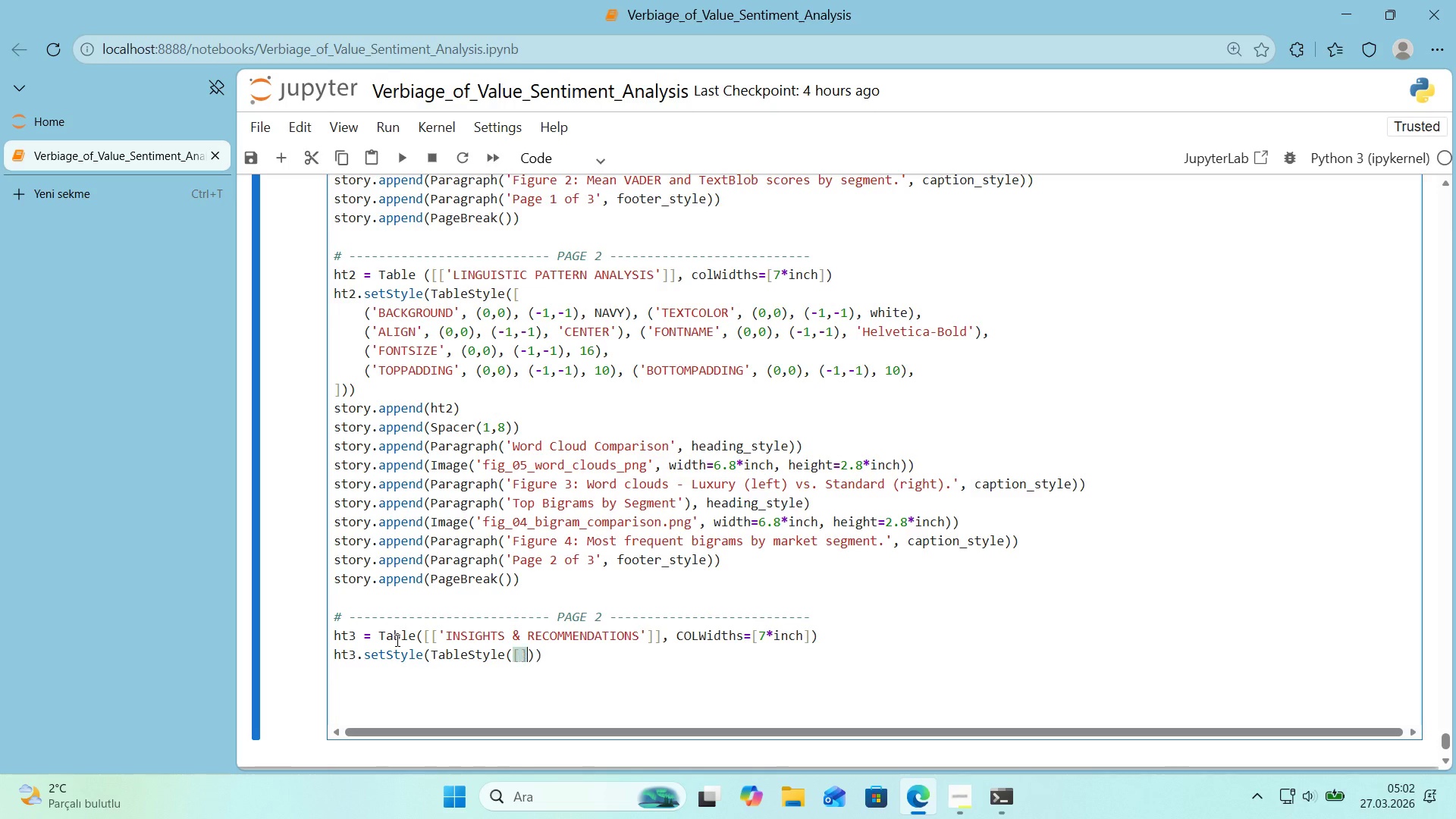 
key(Alt+Control+9)
 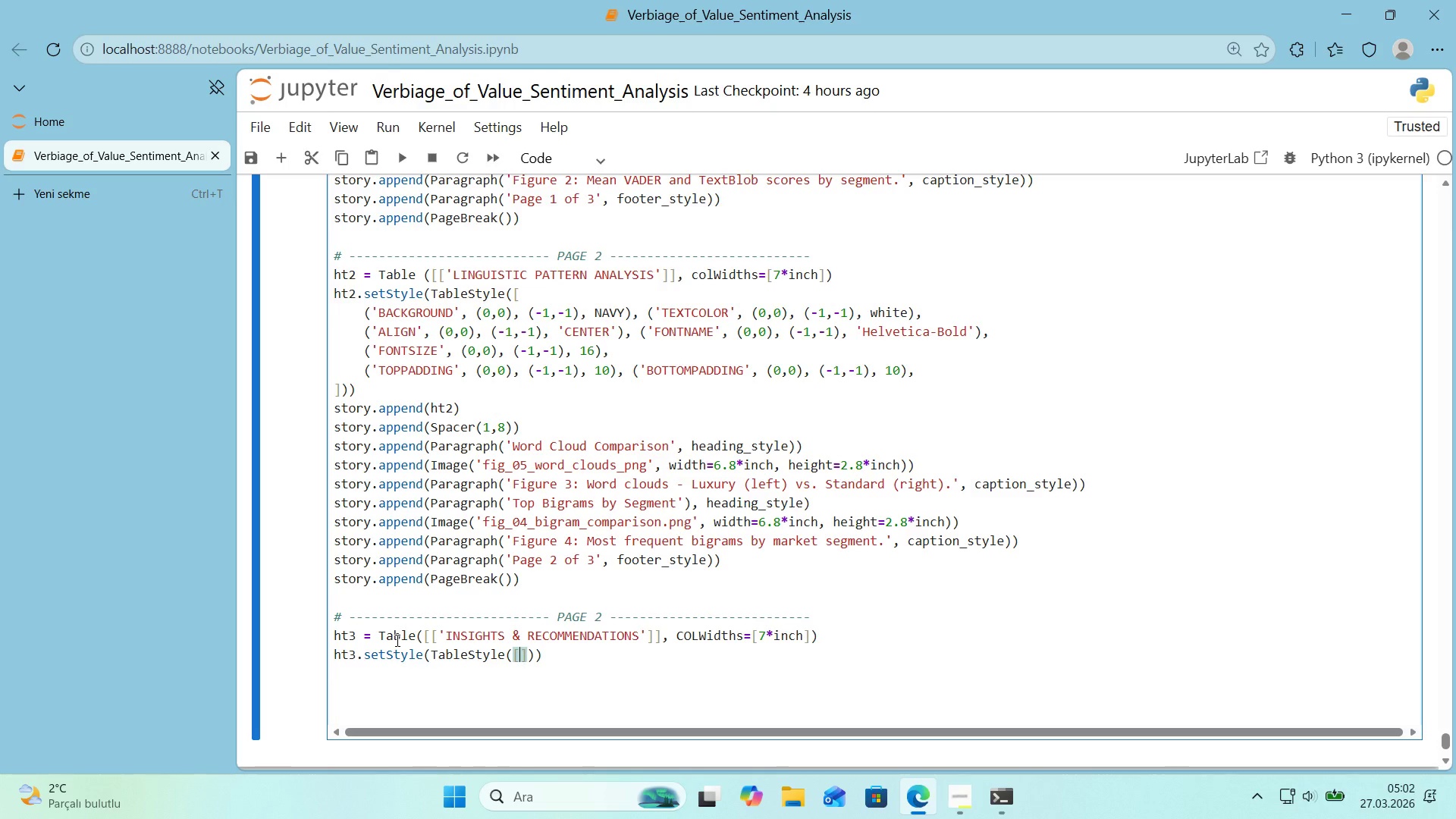 
key(ArrowLeft)
 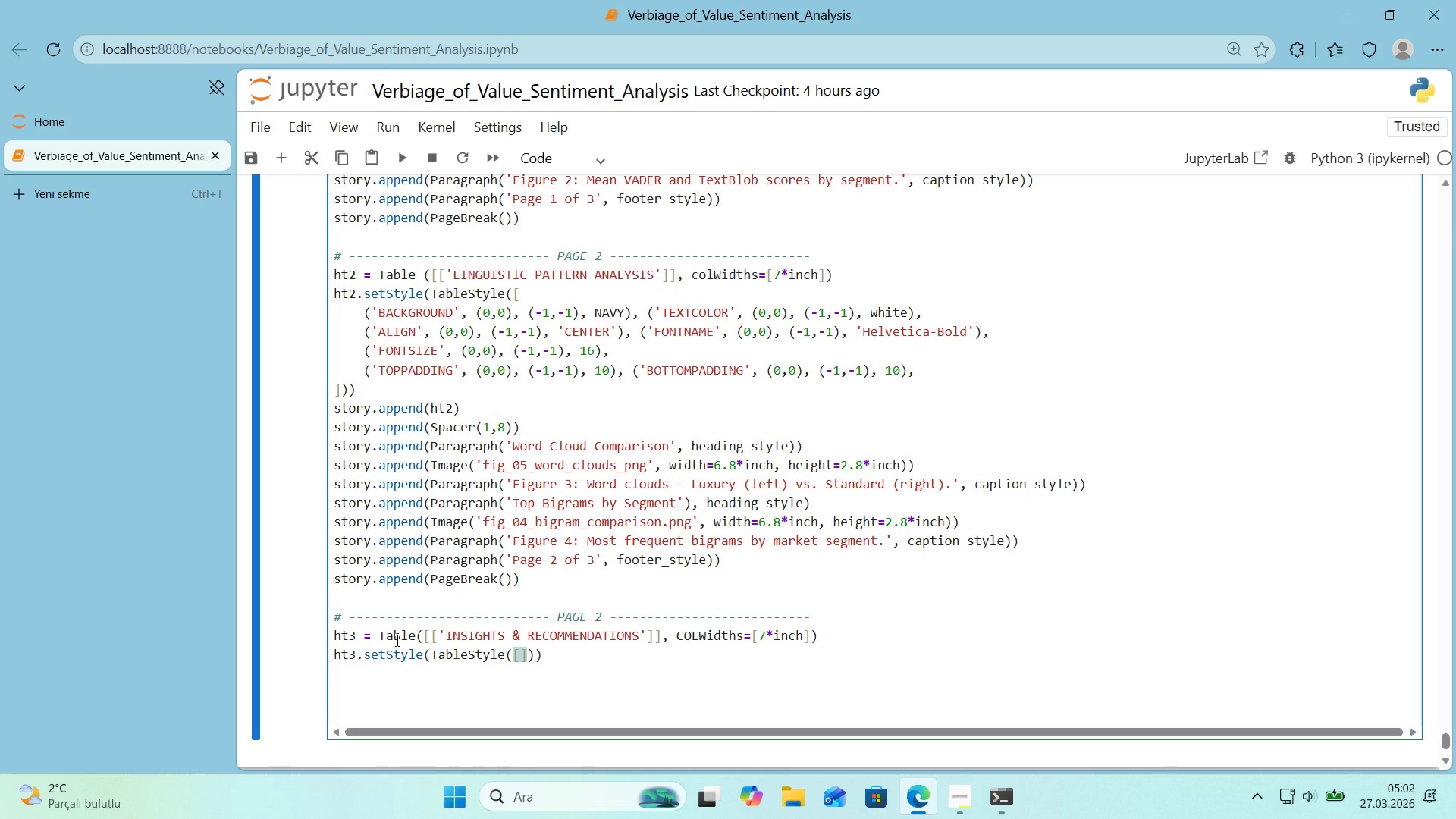 
key(Enter)
 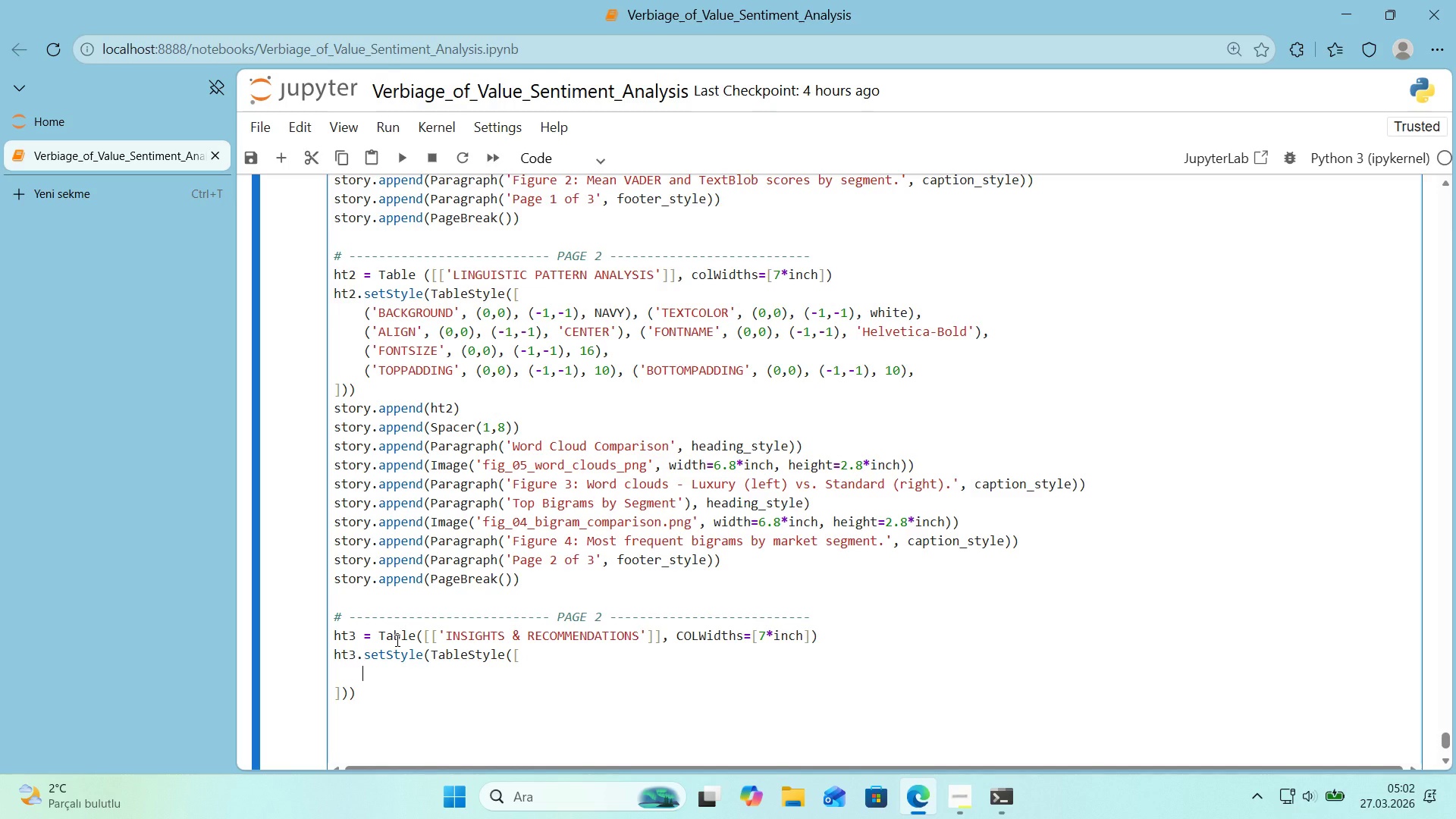 
type(*()
 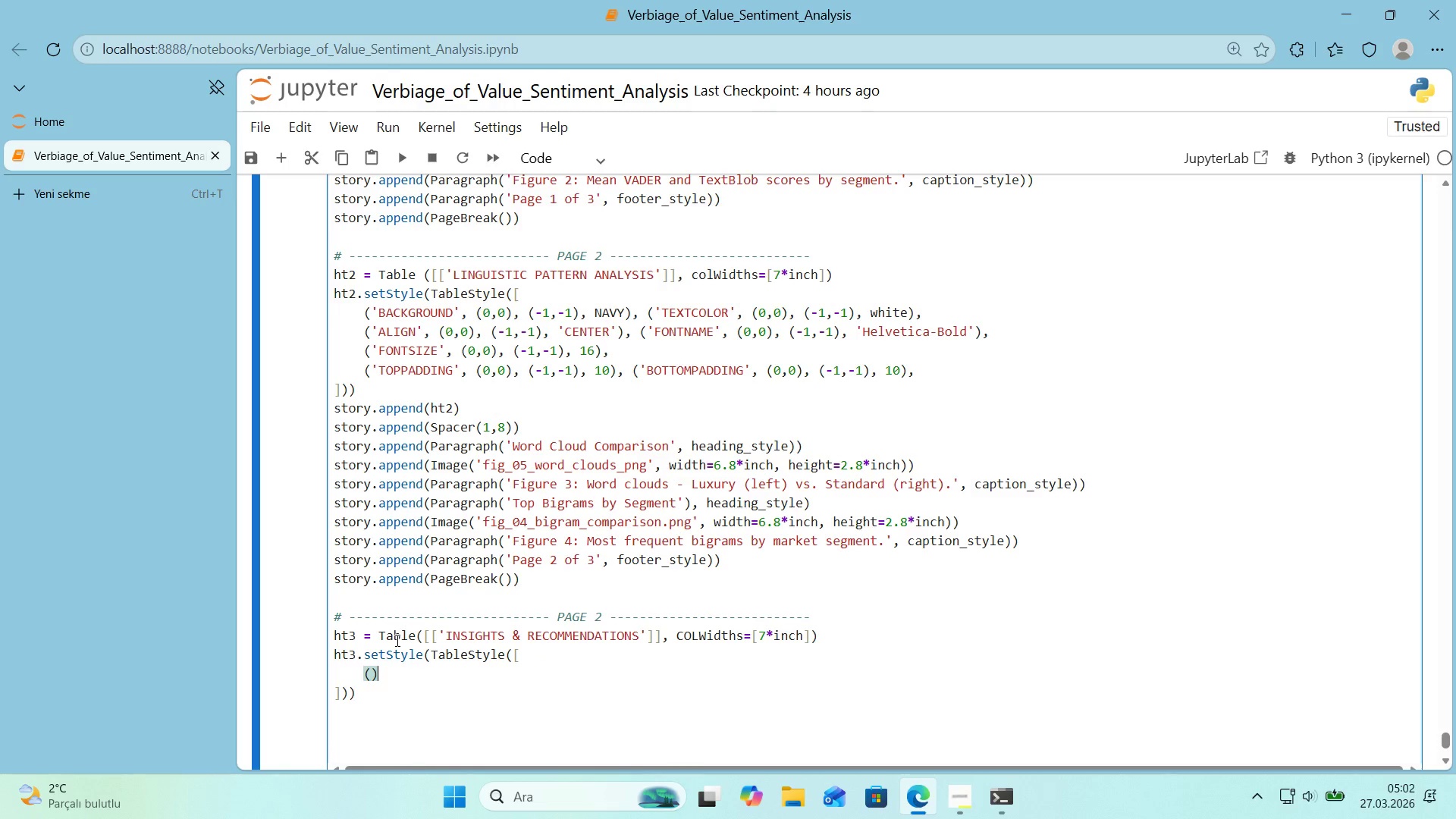 
key(ArrowLeft)
 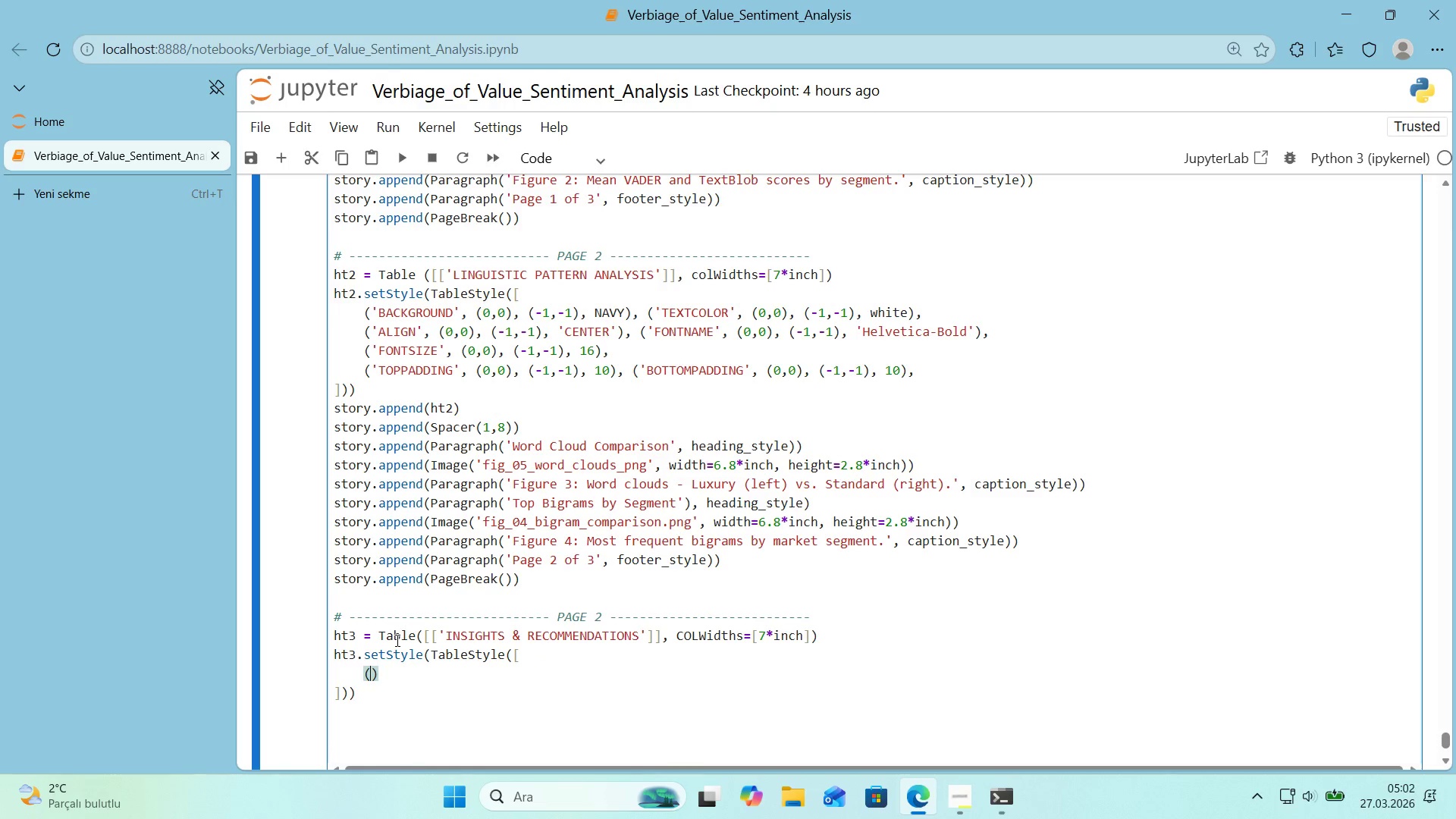 
type(@@)
 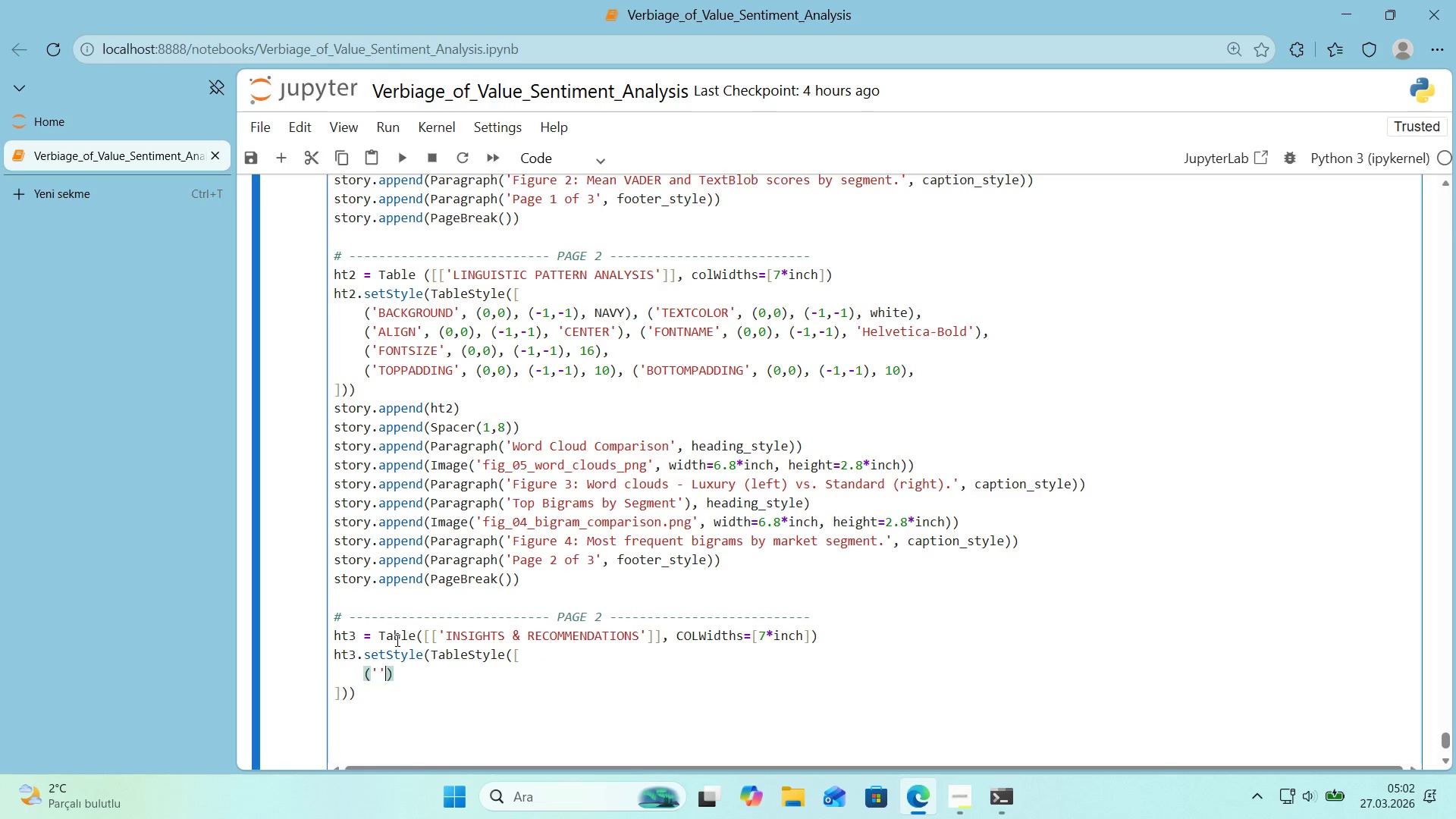 
key(ArrowLeft)
 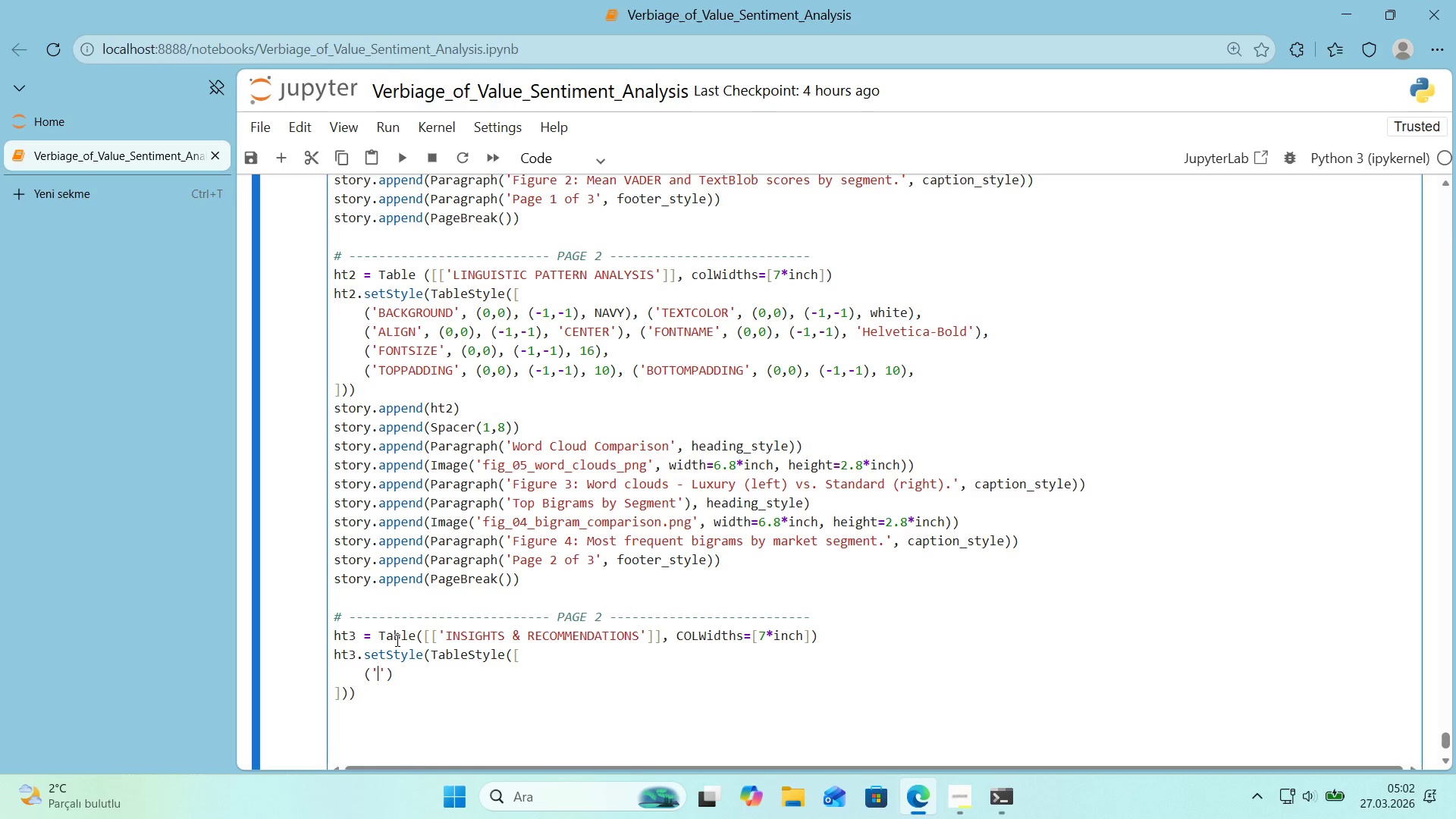 
type(BACKGROUND)
 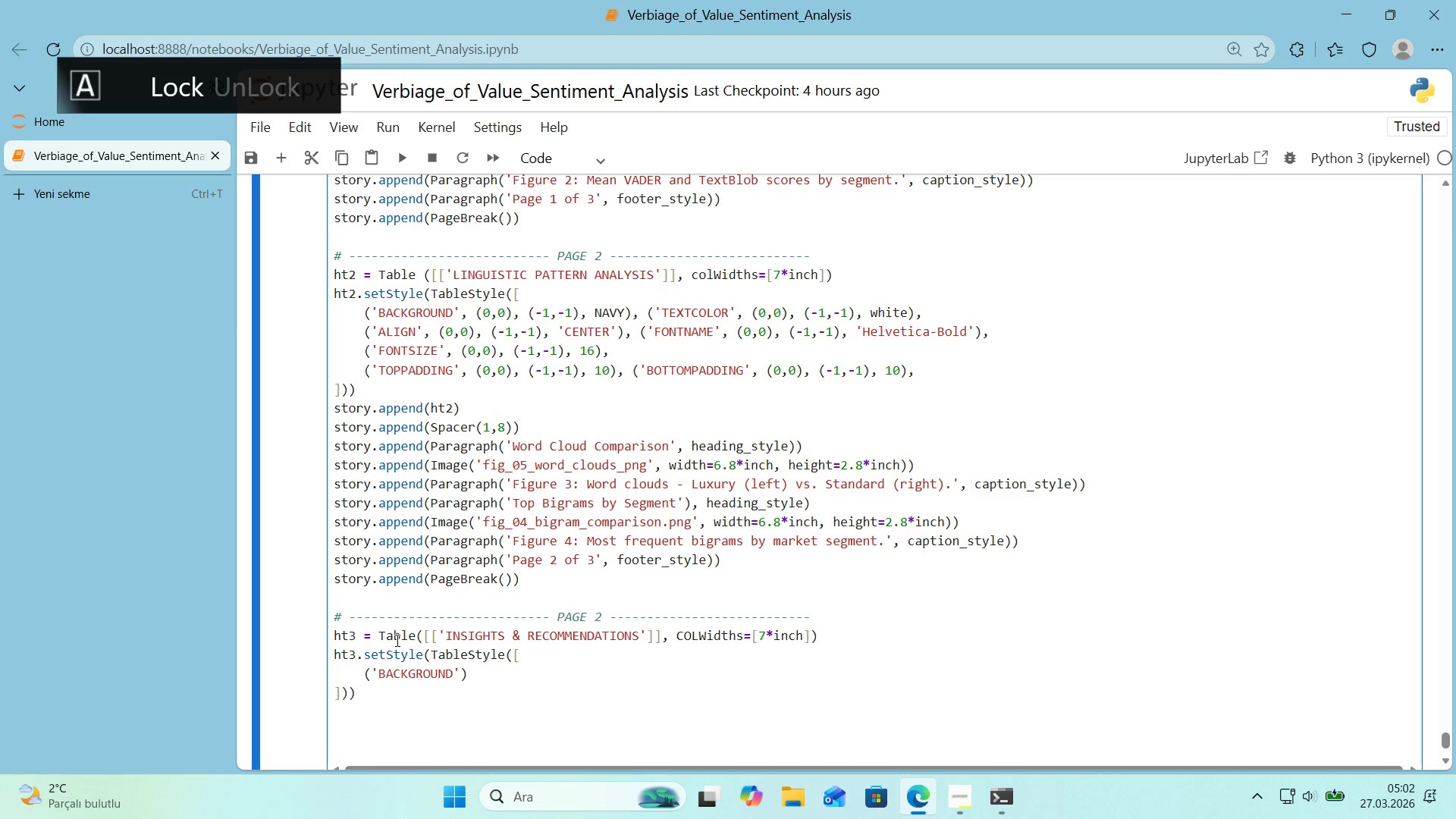 
key(ArrowRight)
 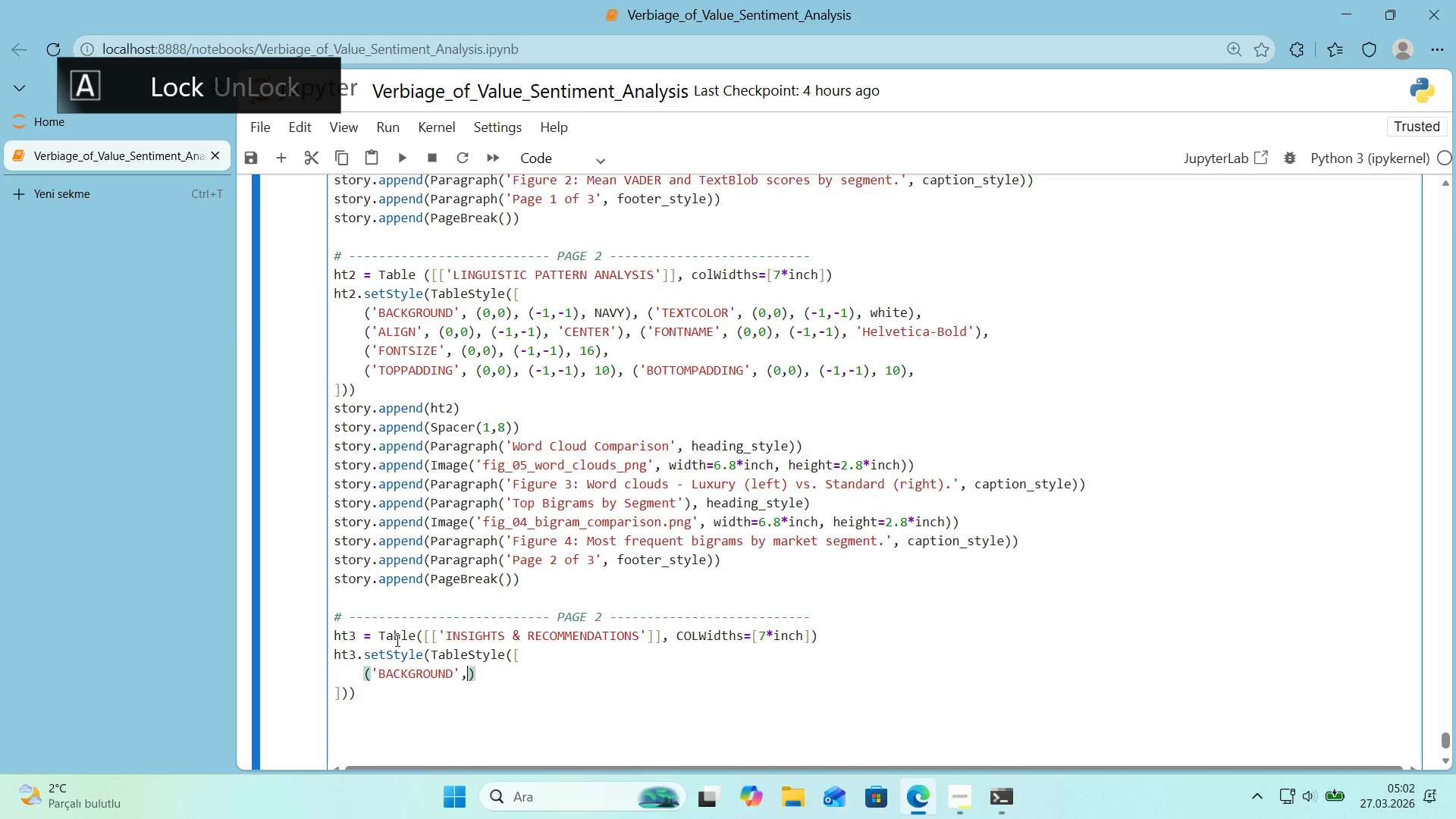 
type(, *()
 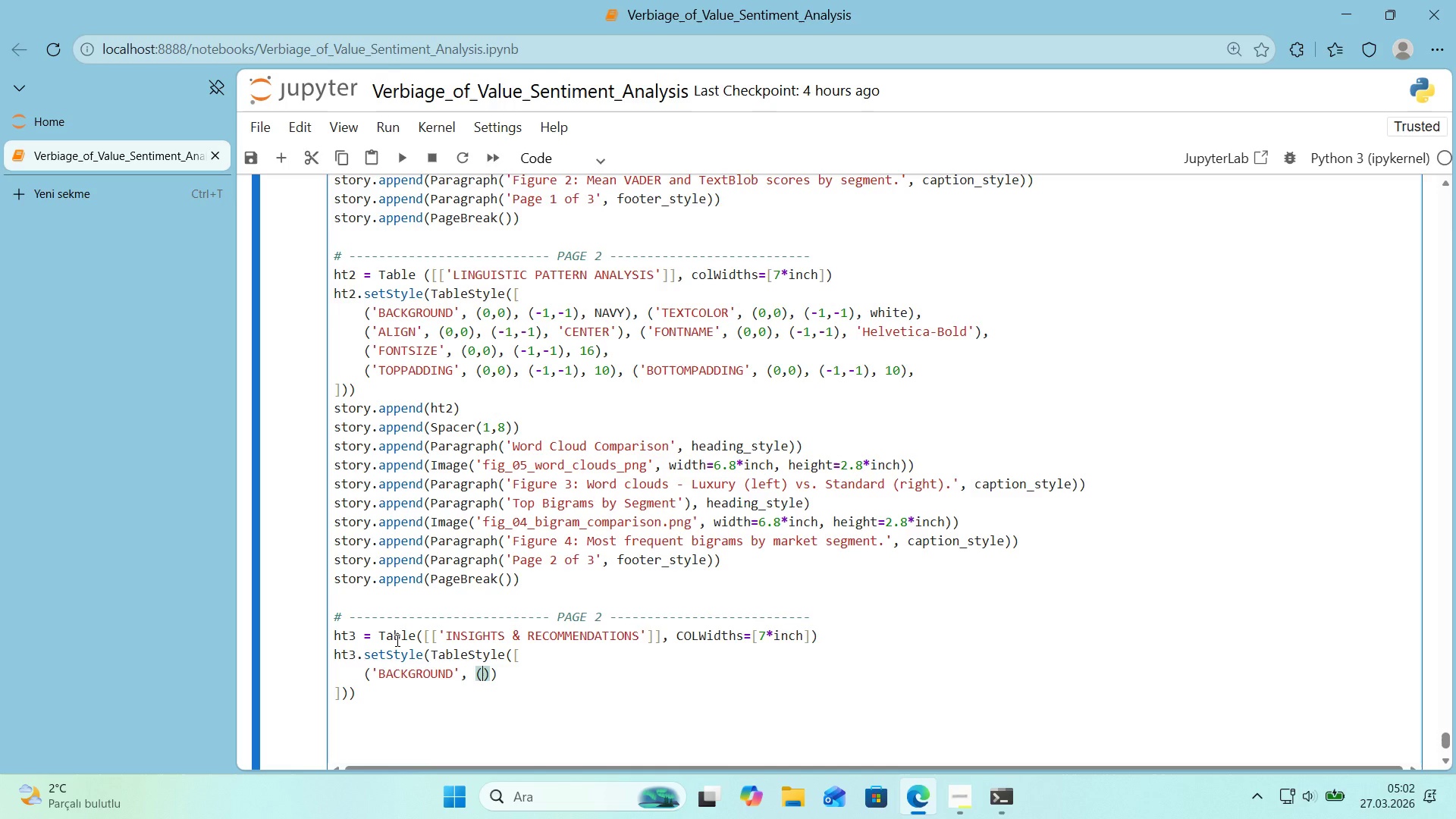 
 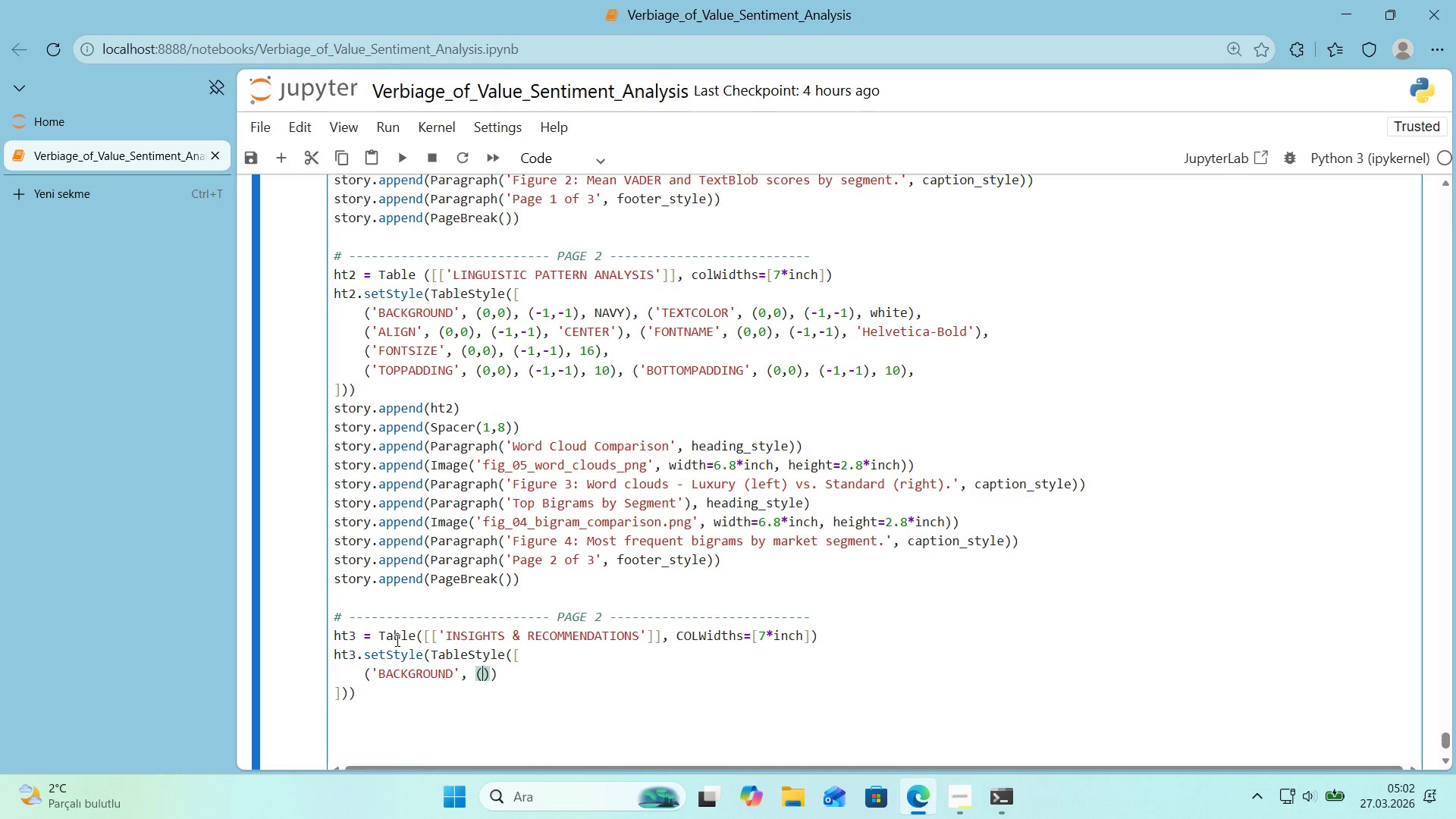 
key(ArrowLeft)
 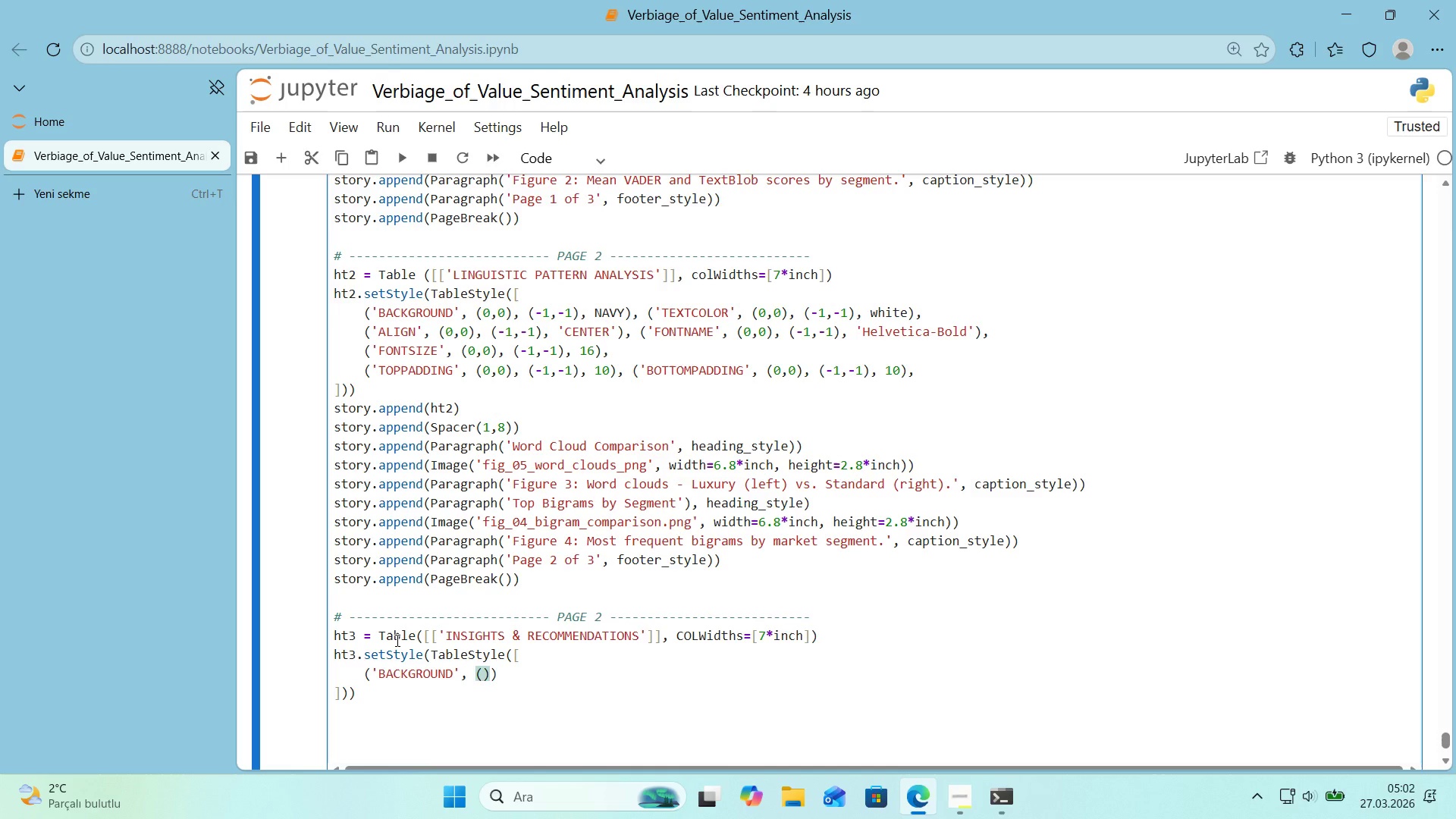 
key(Numpad0)
 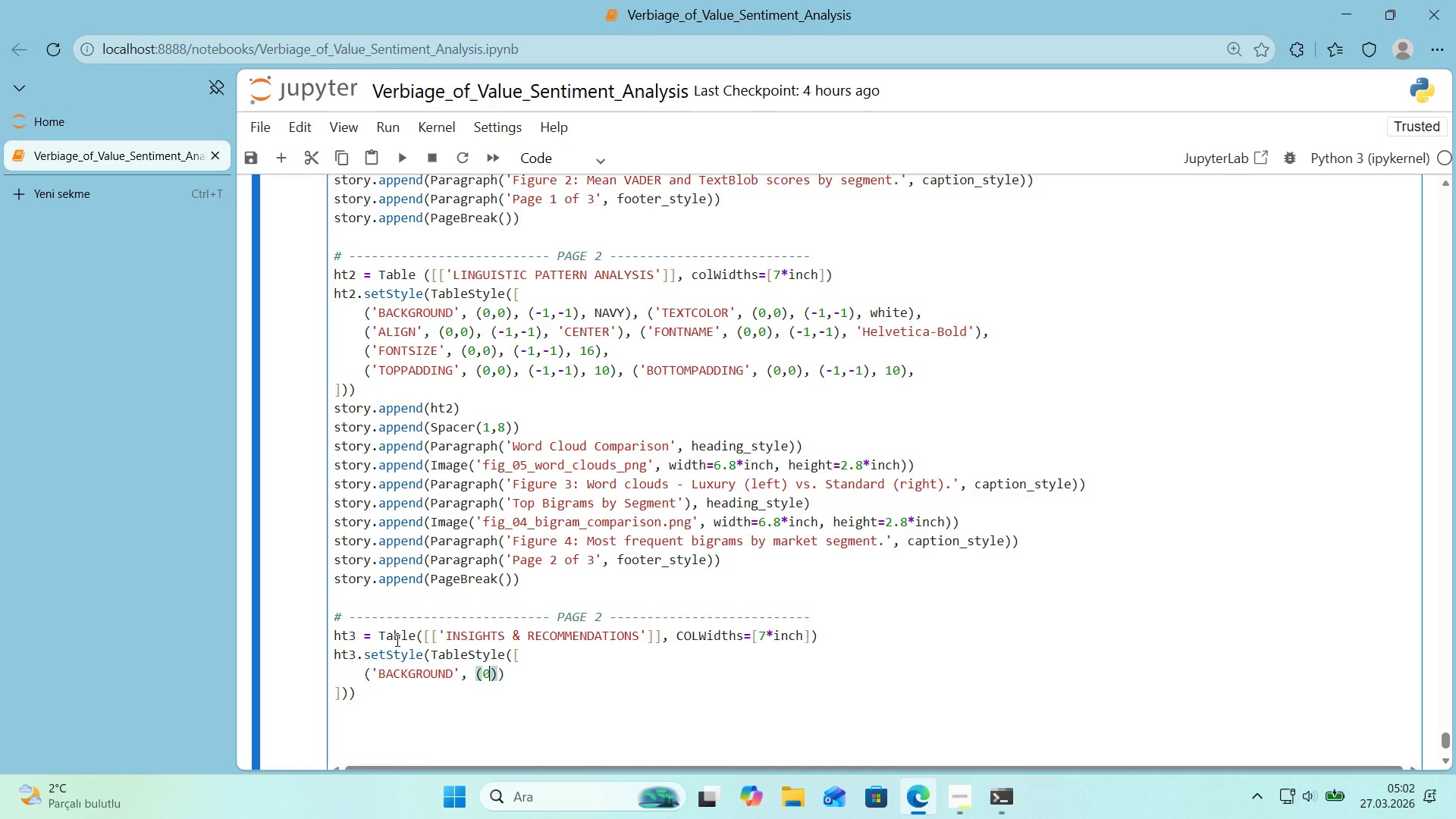 
key(Comma)
 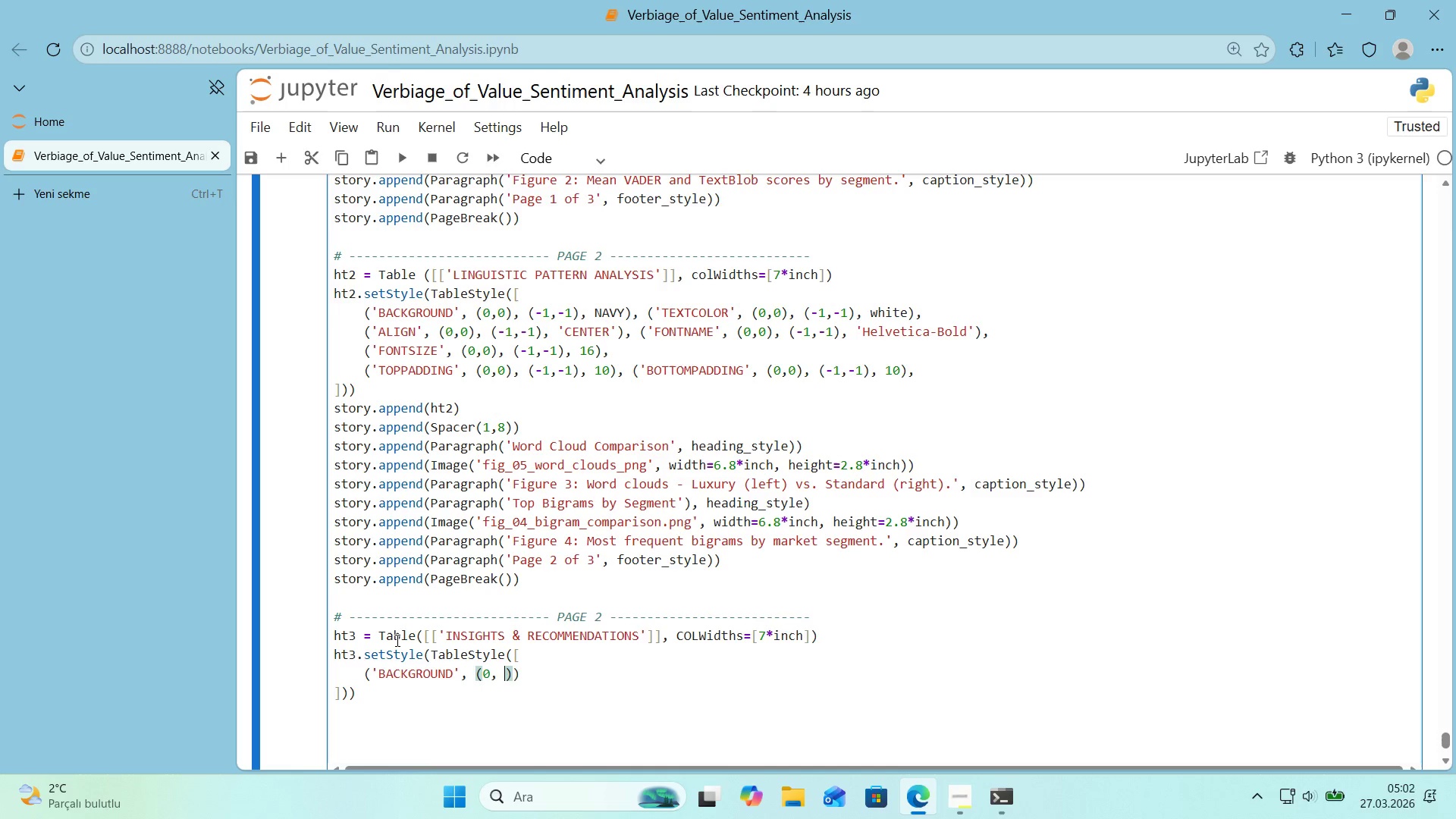 
key(Space)
 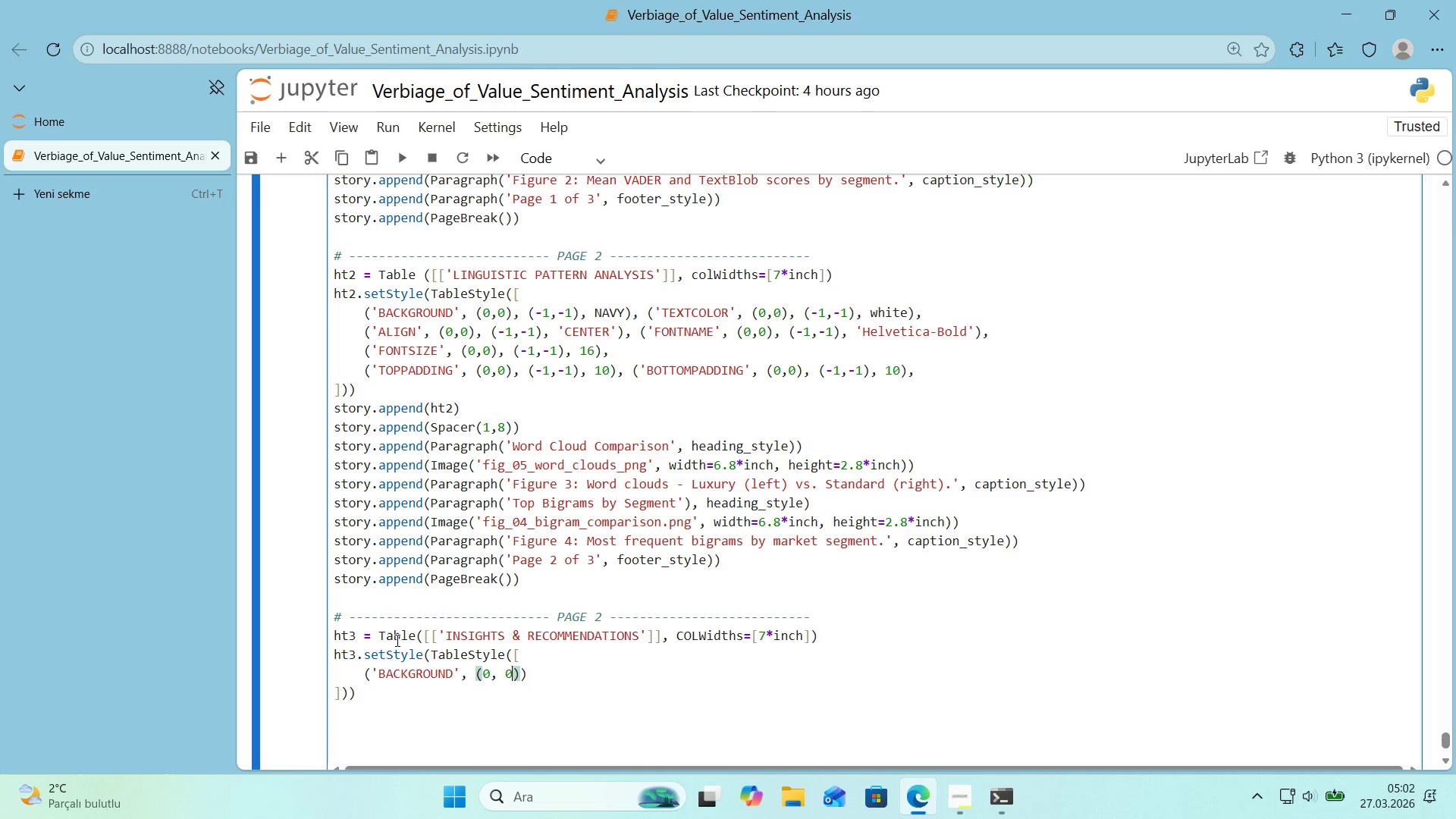 
key(Numpad0)
 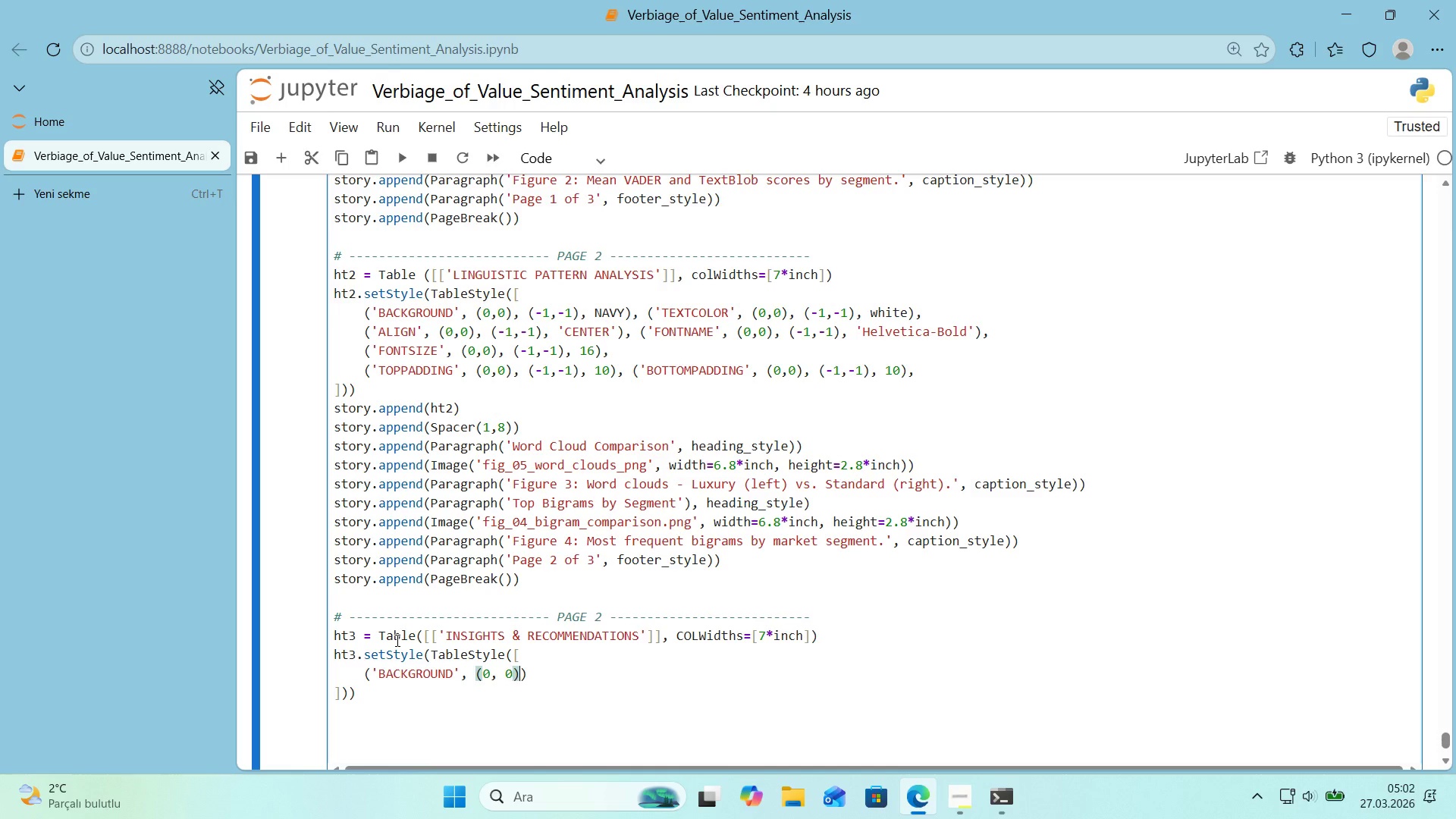 
key(ArrowRight)
 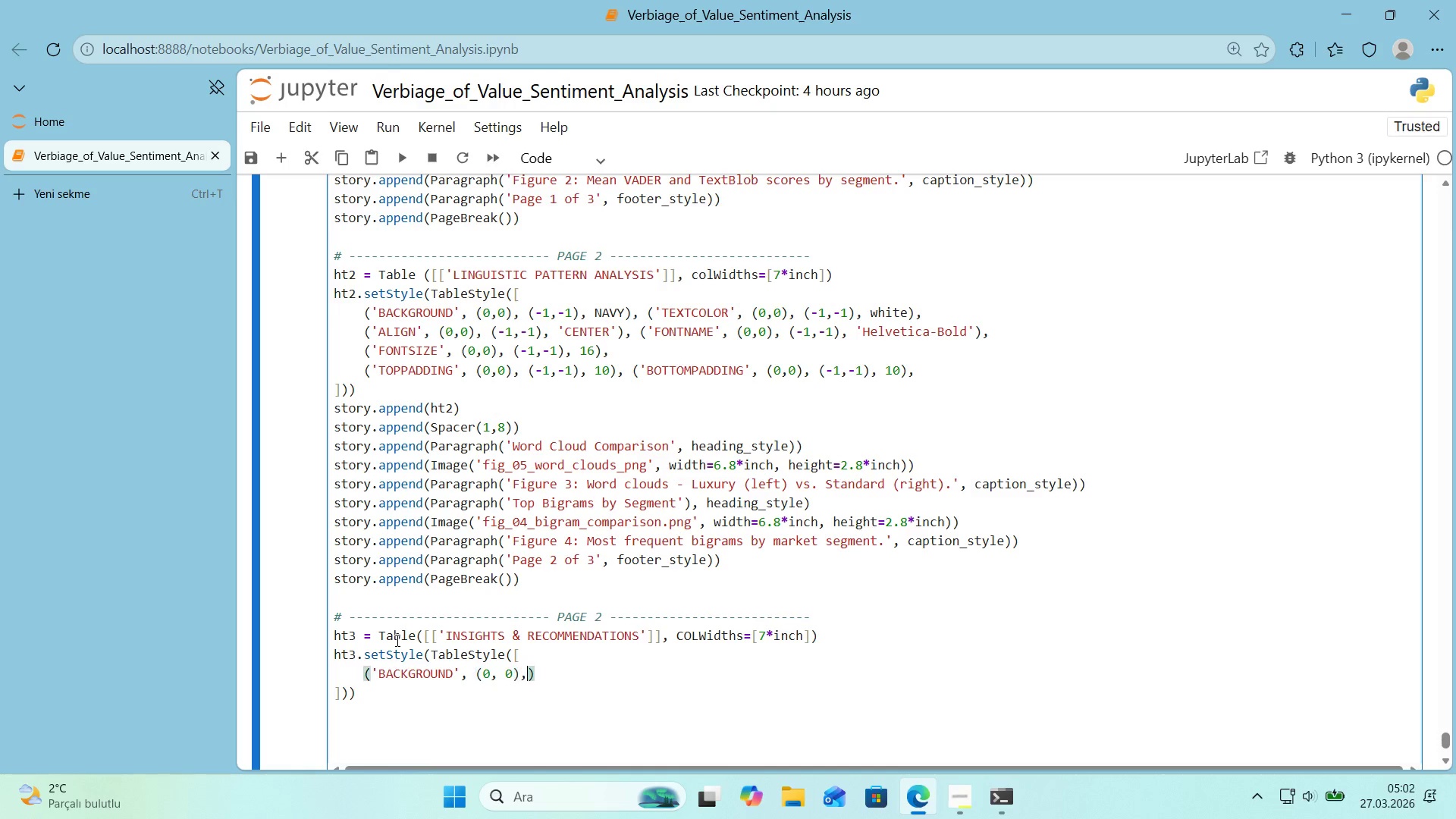 
type(, *()
 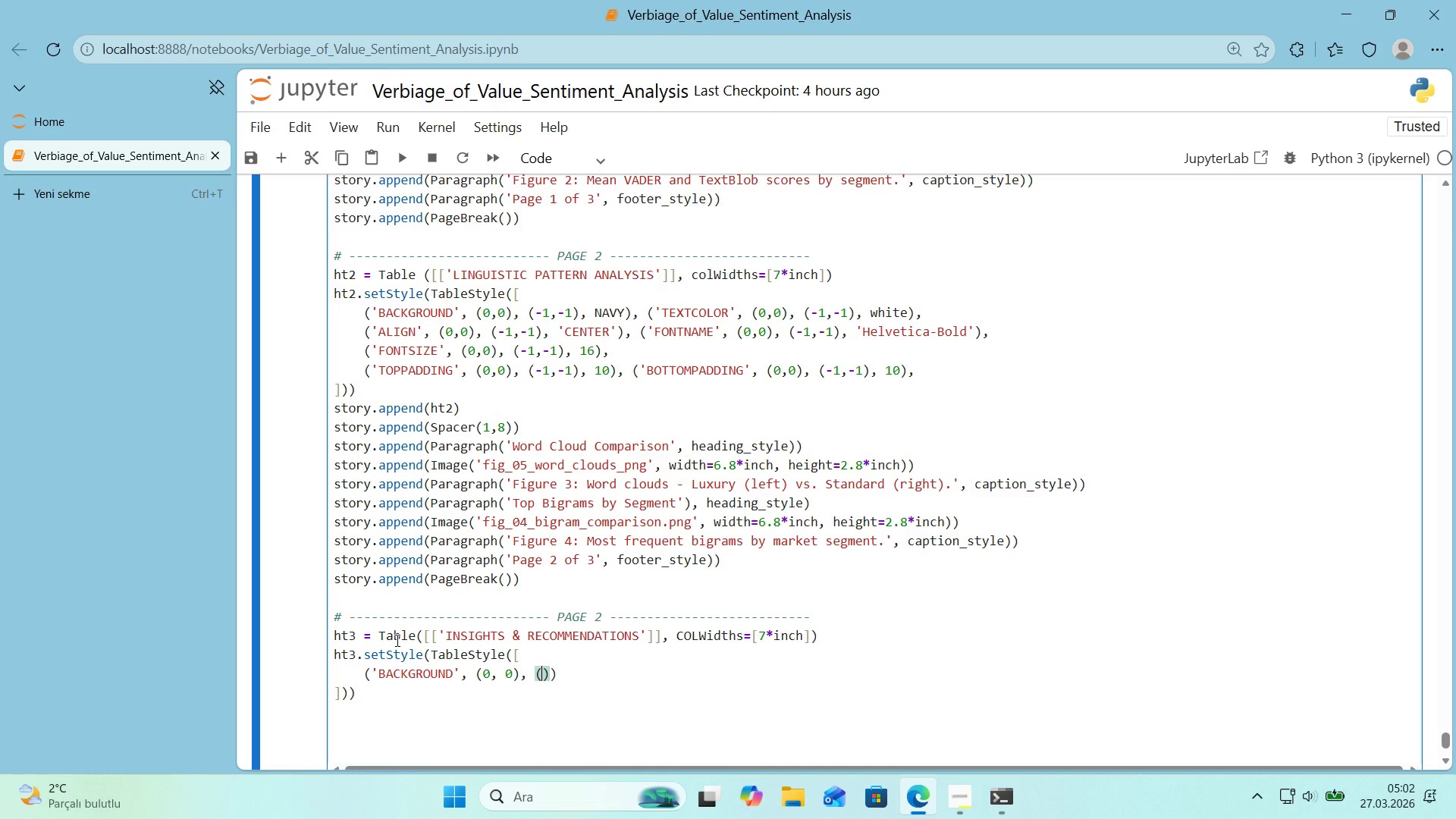 
 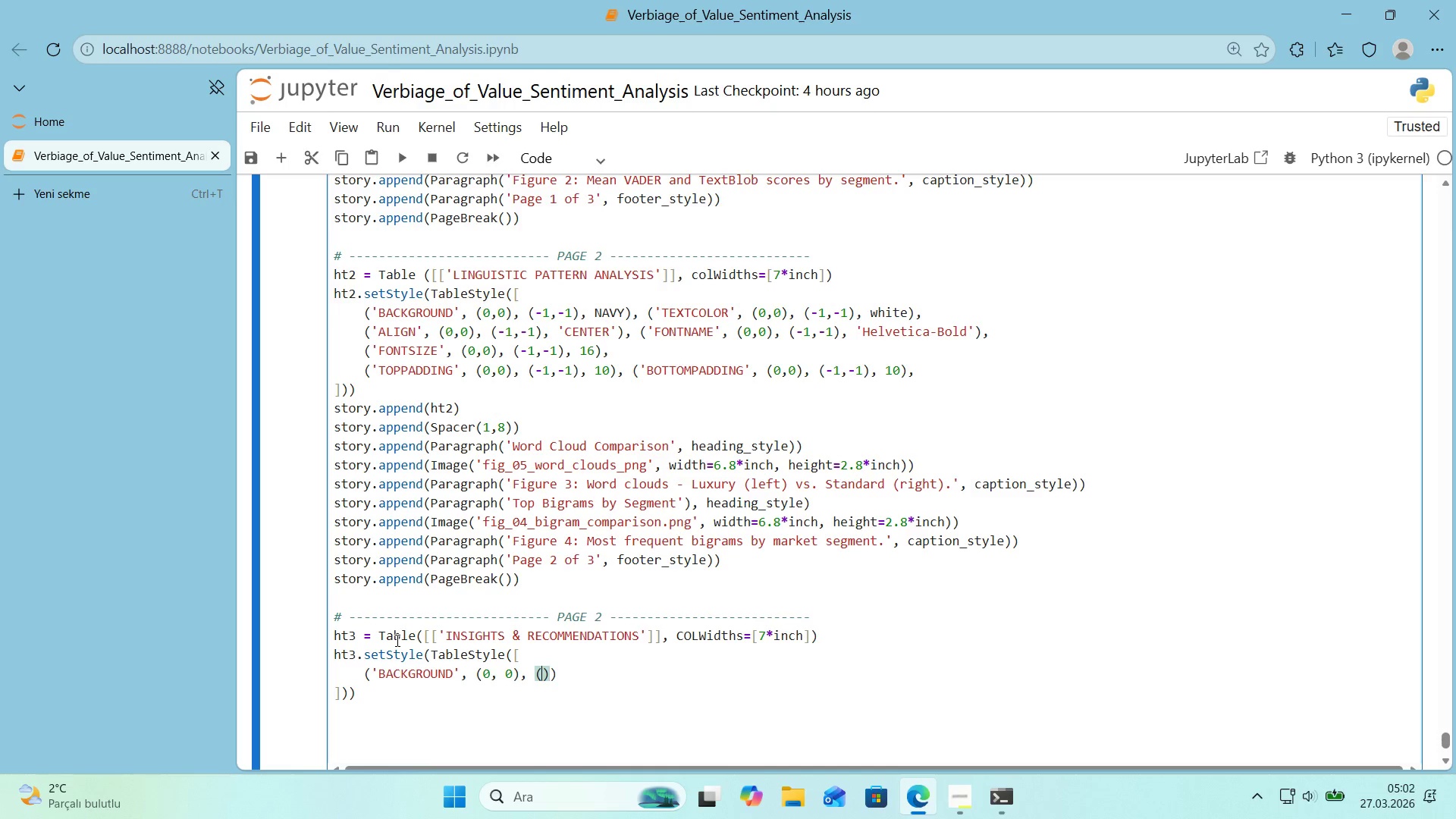 
key(ArrowLeft)
 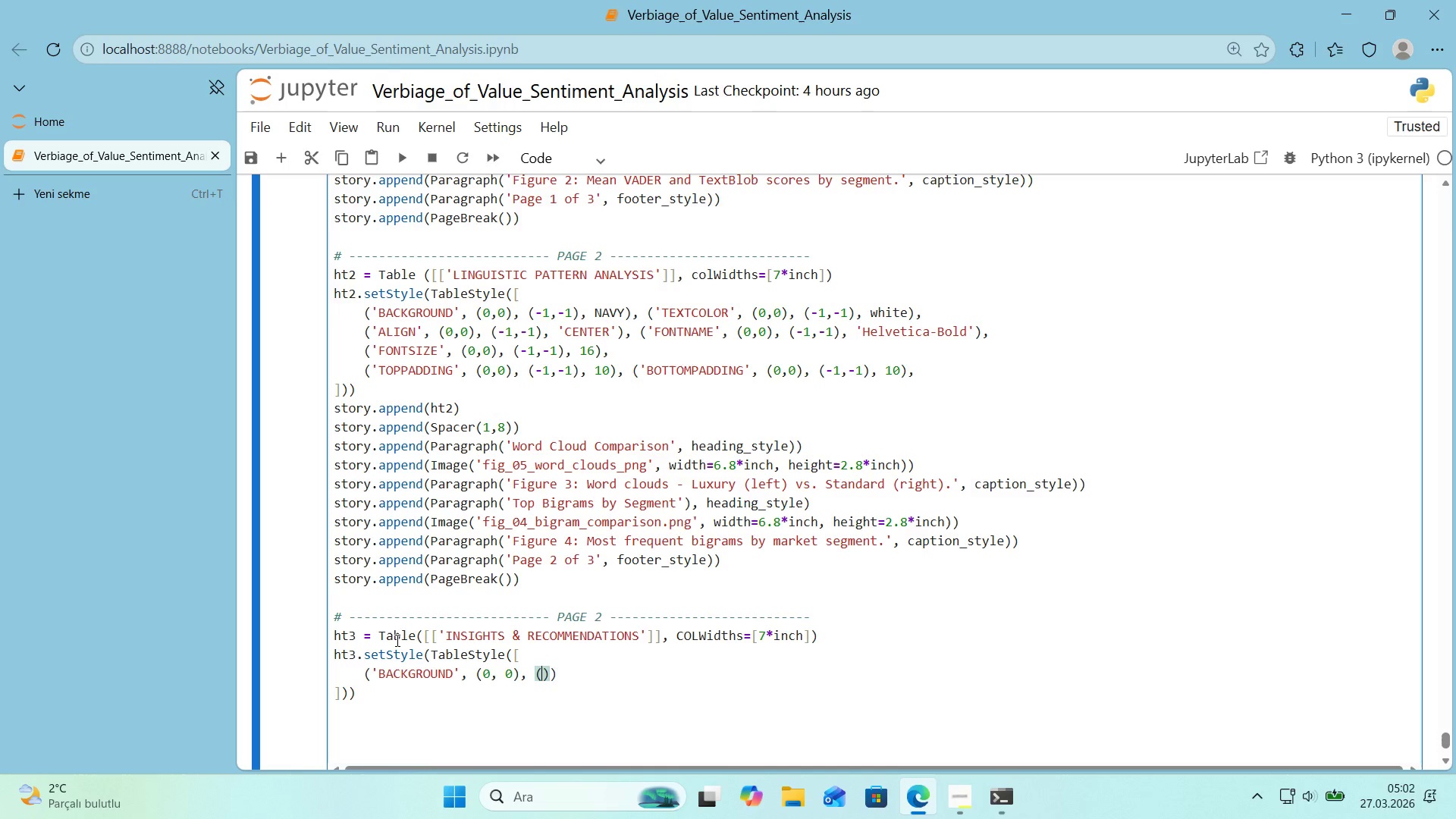 
key(NumpadSubtract)
 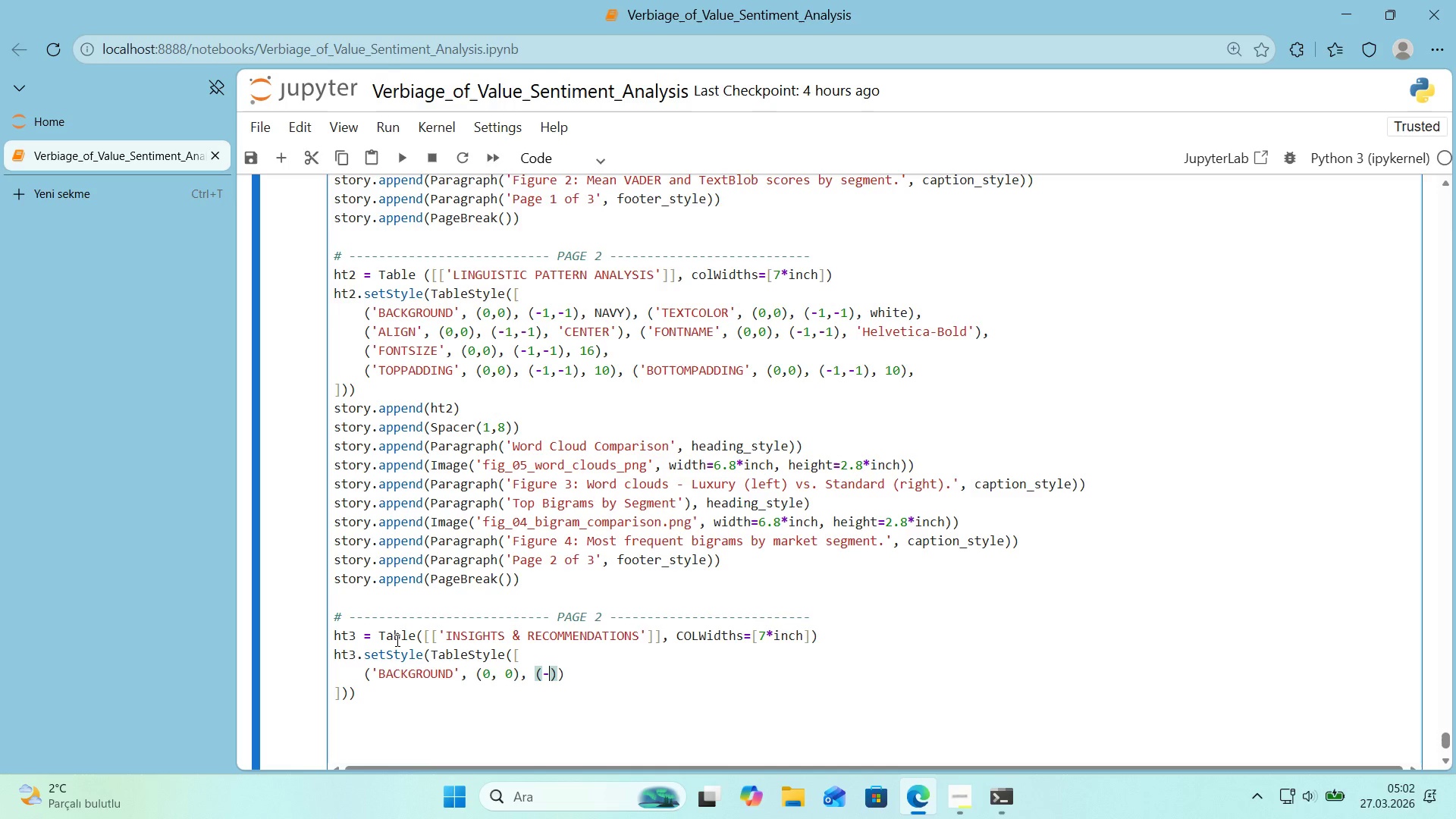 
key(Numpad1)
 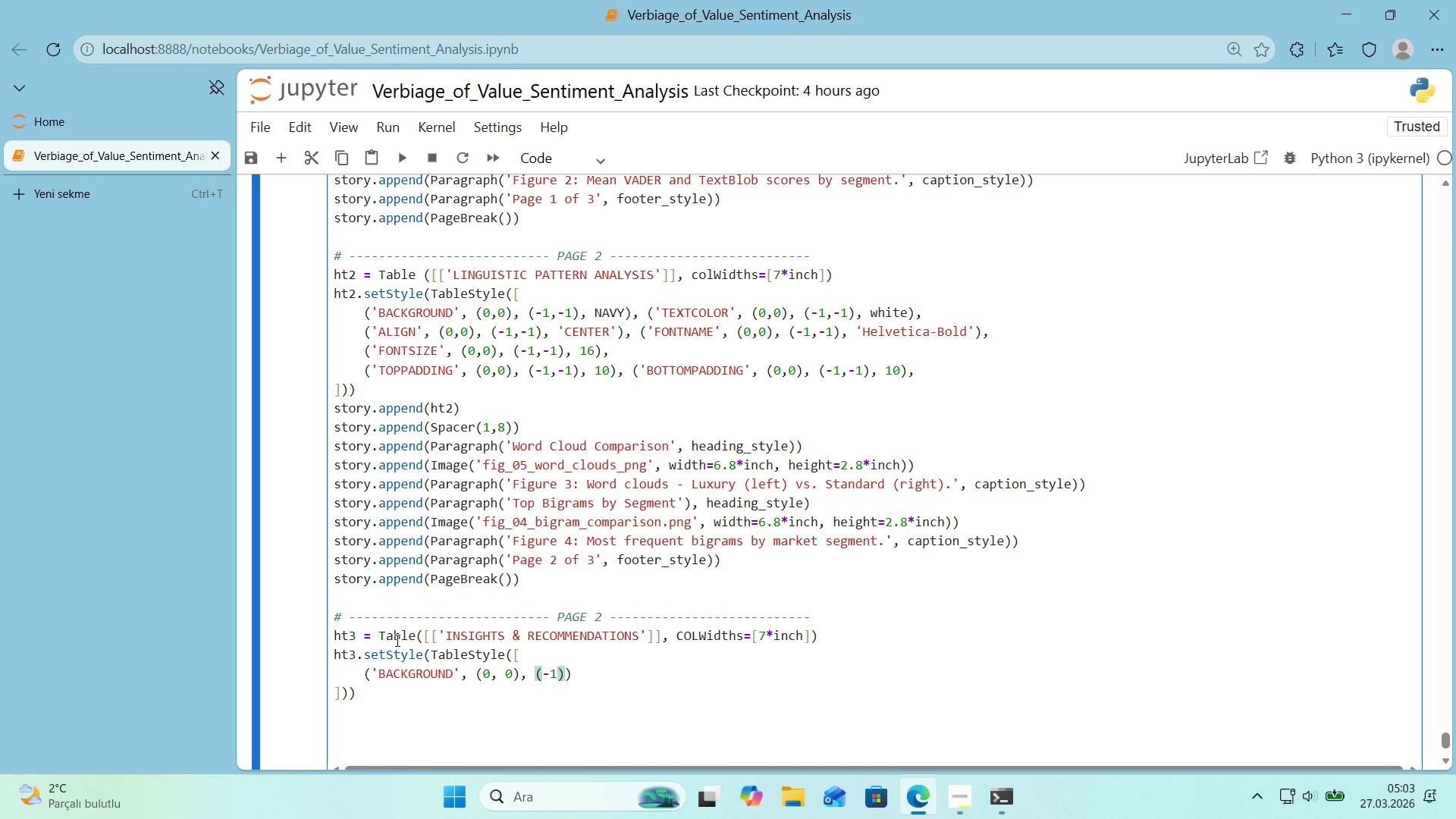 
key(Comma)
 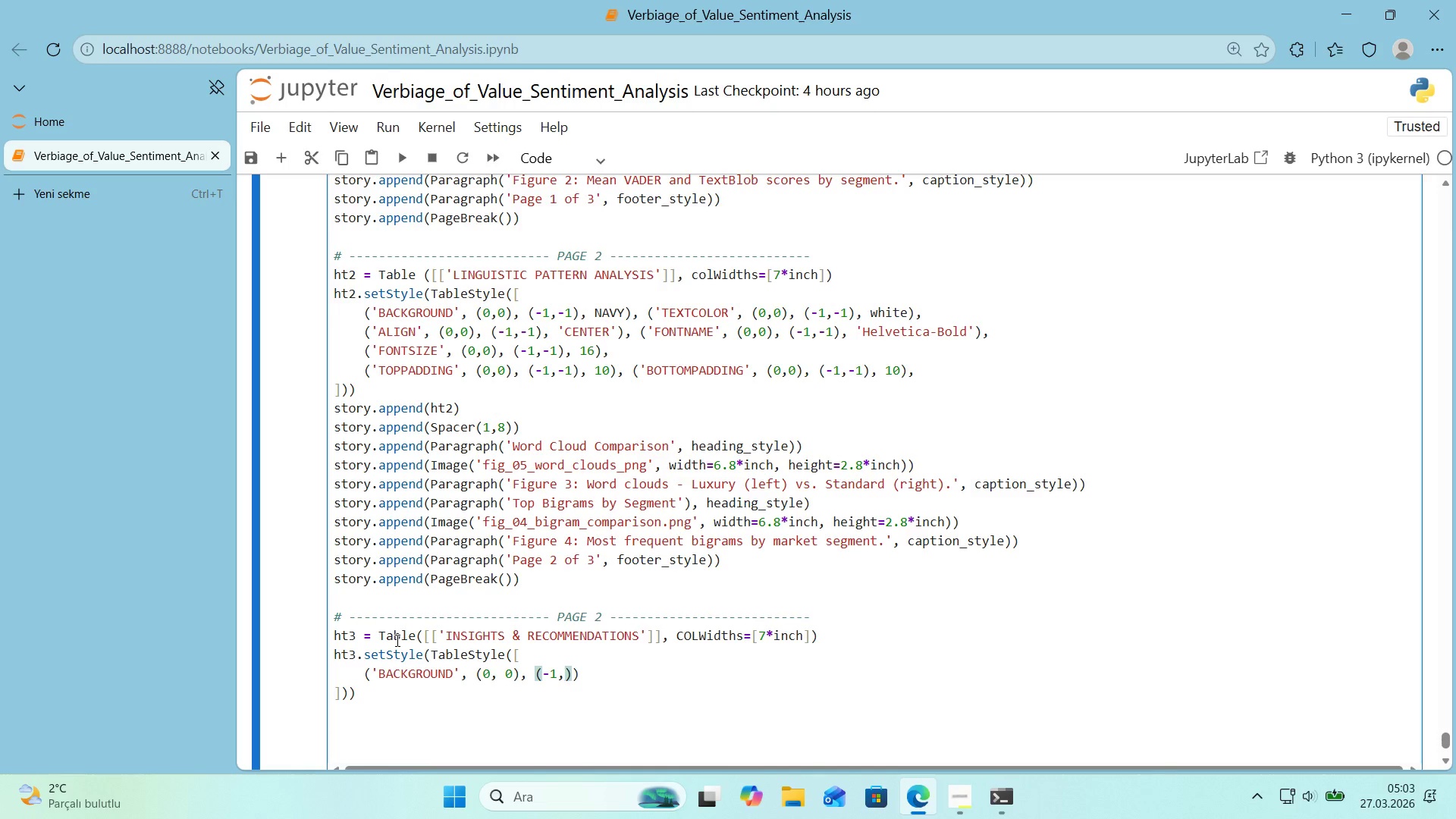 
key(NumpadSubtract)
 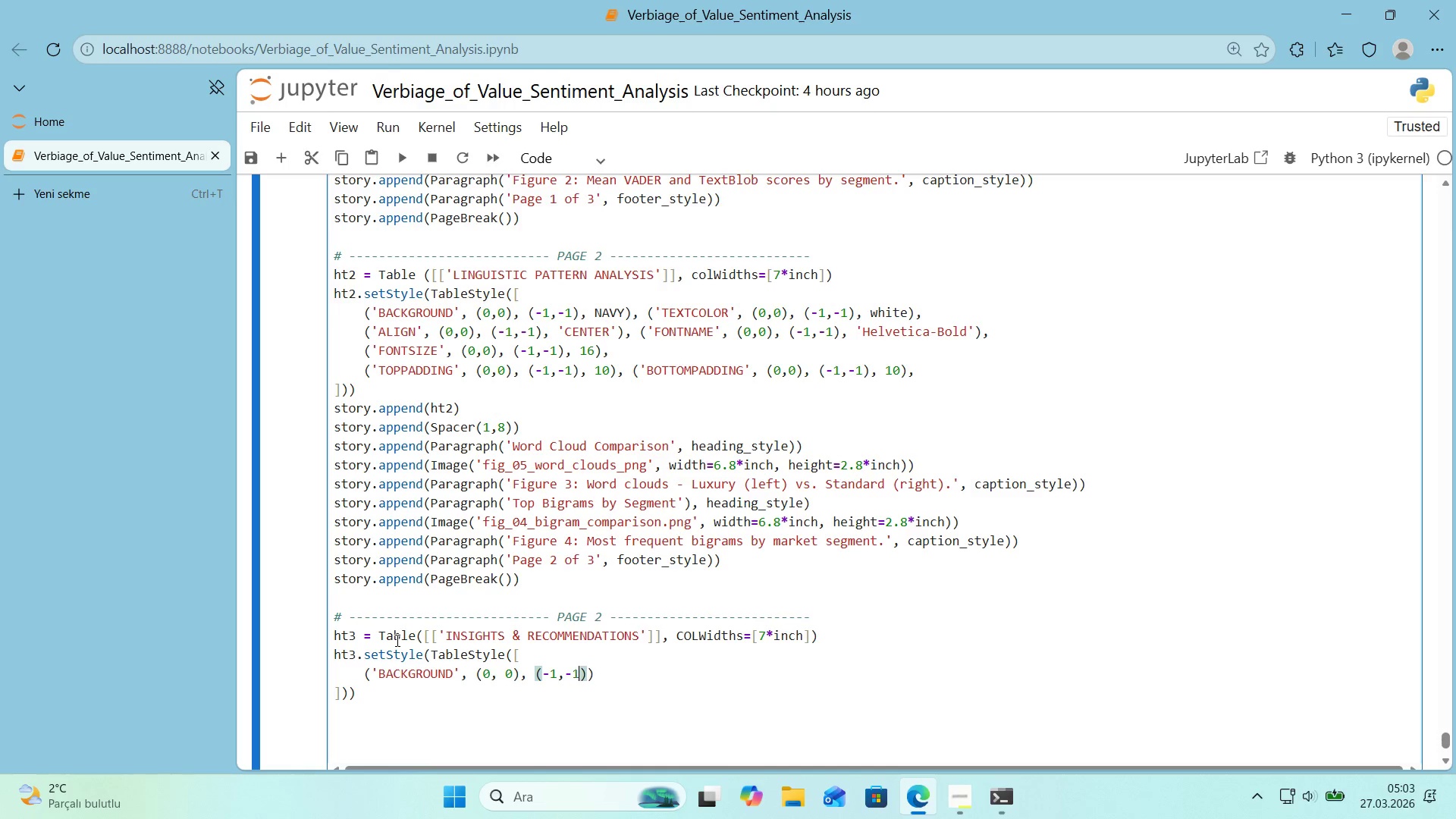 
key(Numpad1)
 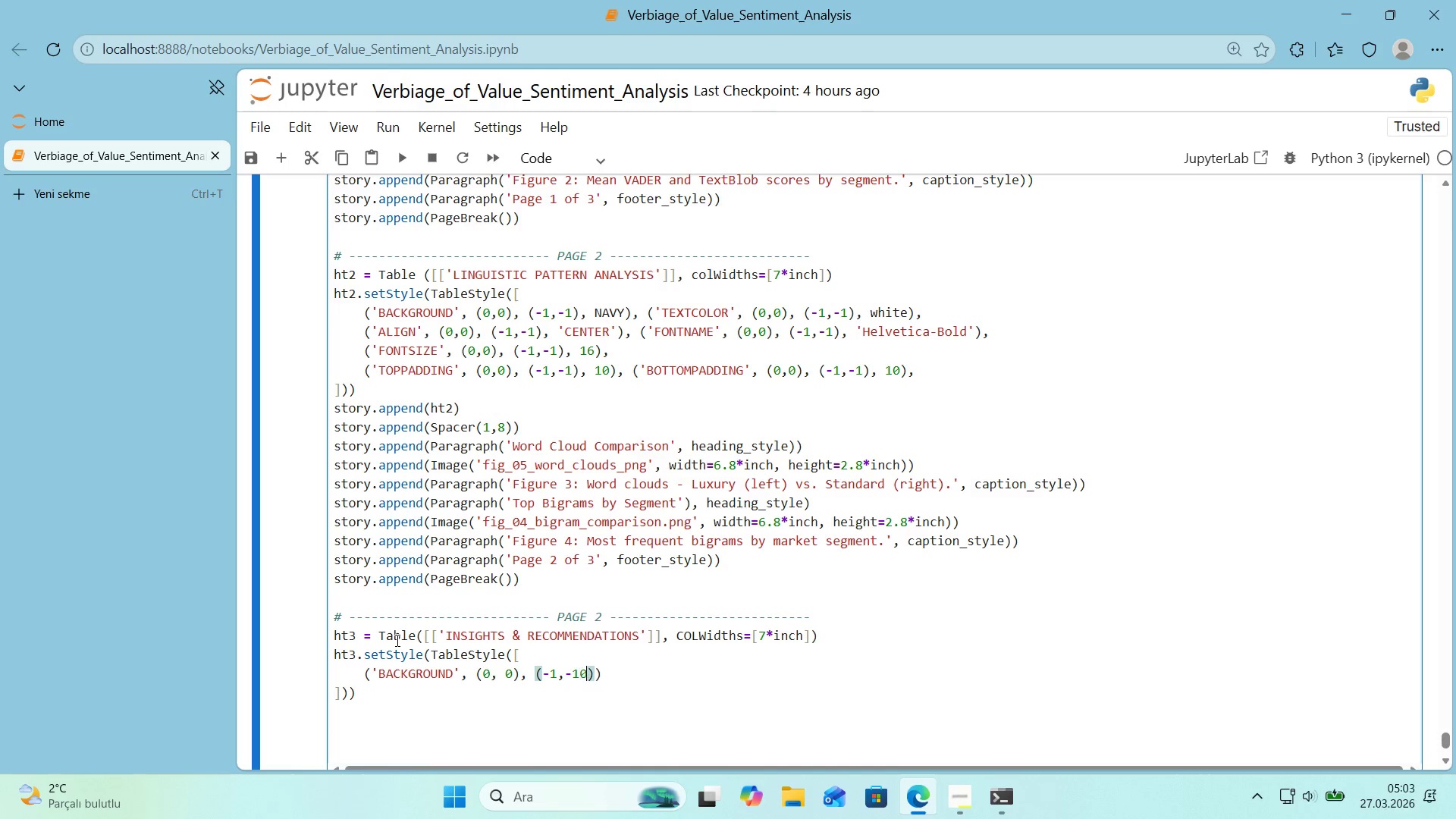 
key(Numpad0)
 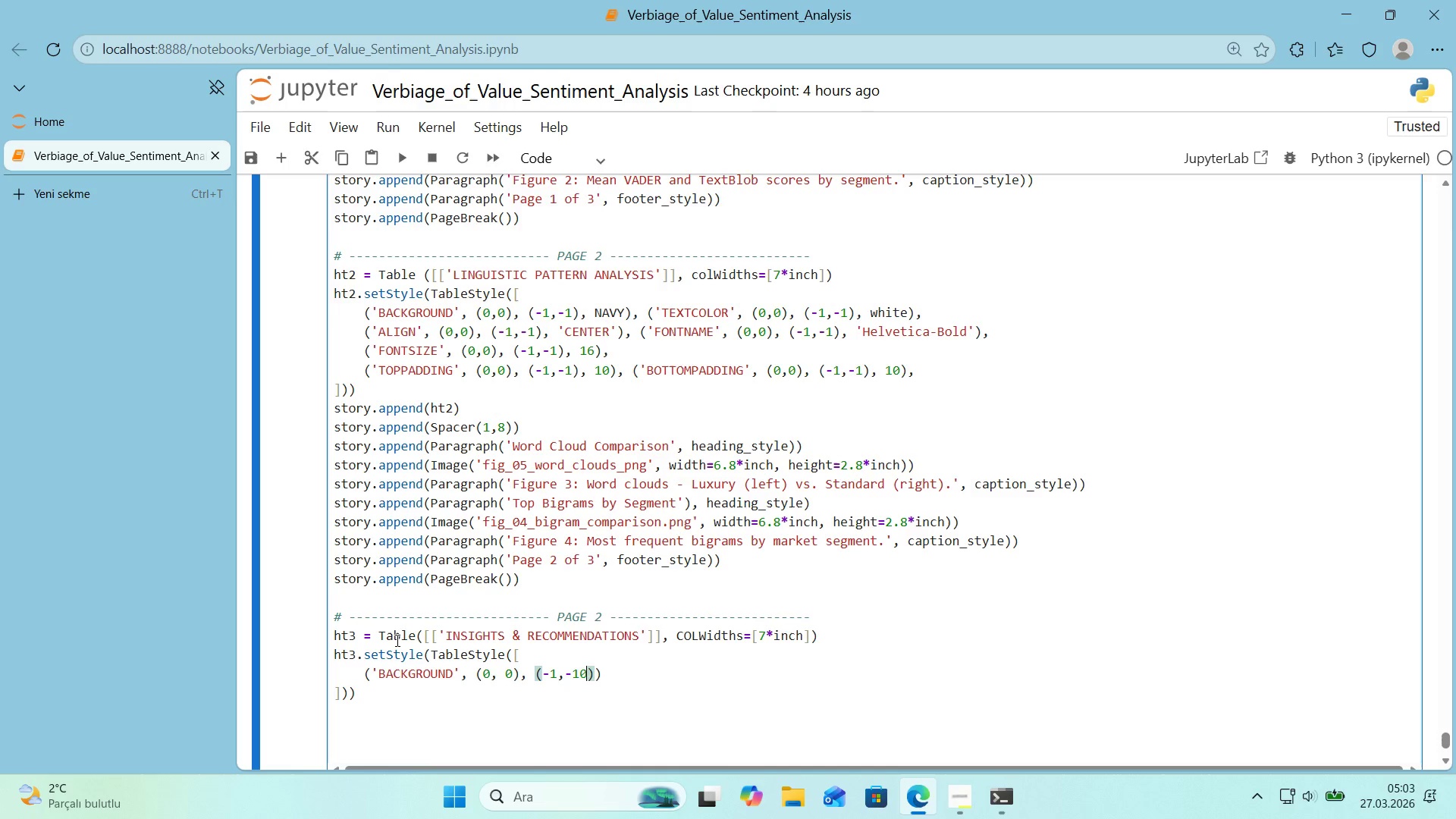 
key(Backspace)
 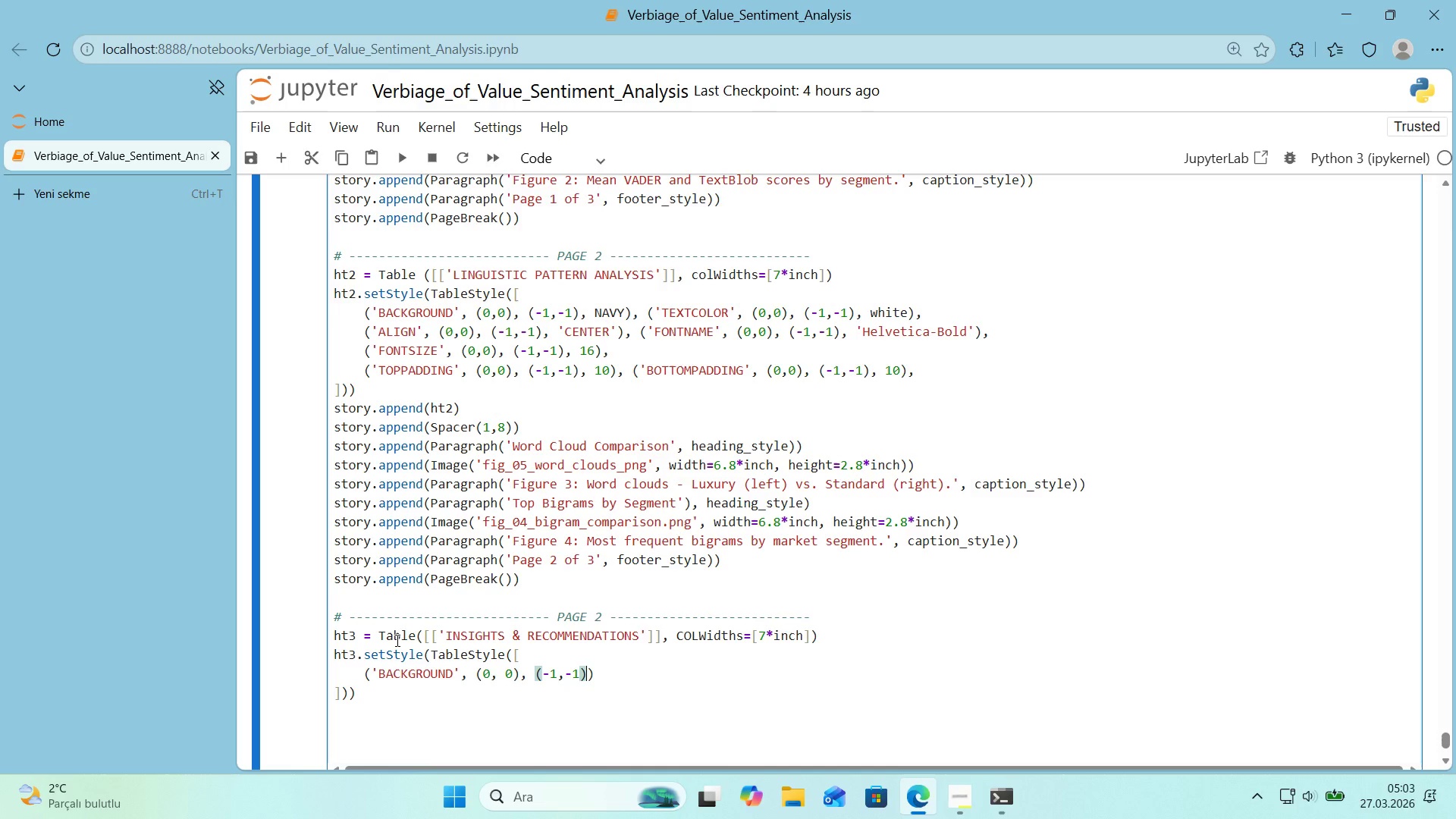 
key(ArrowRight)
 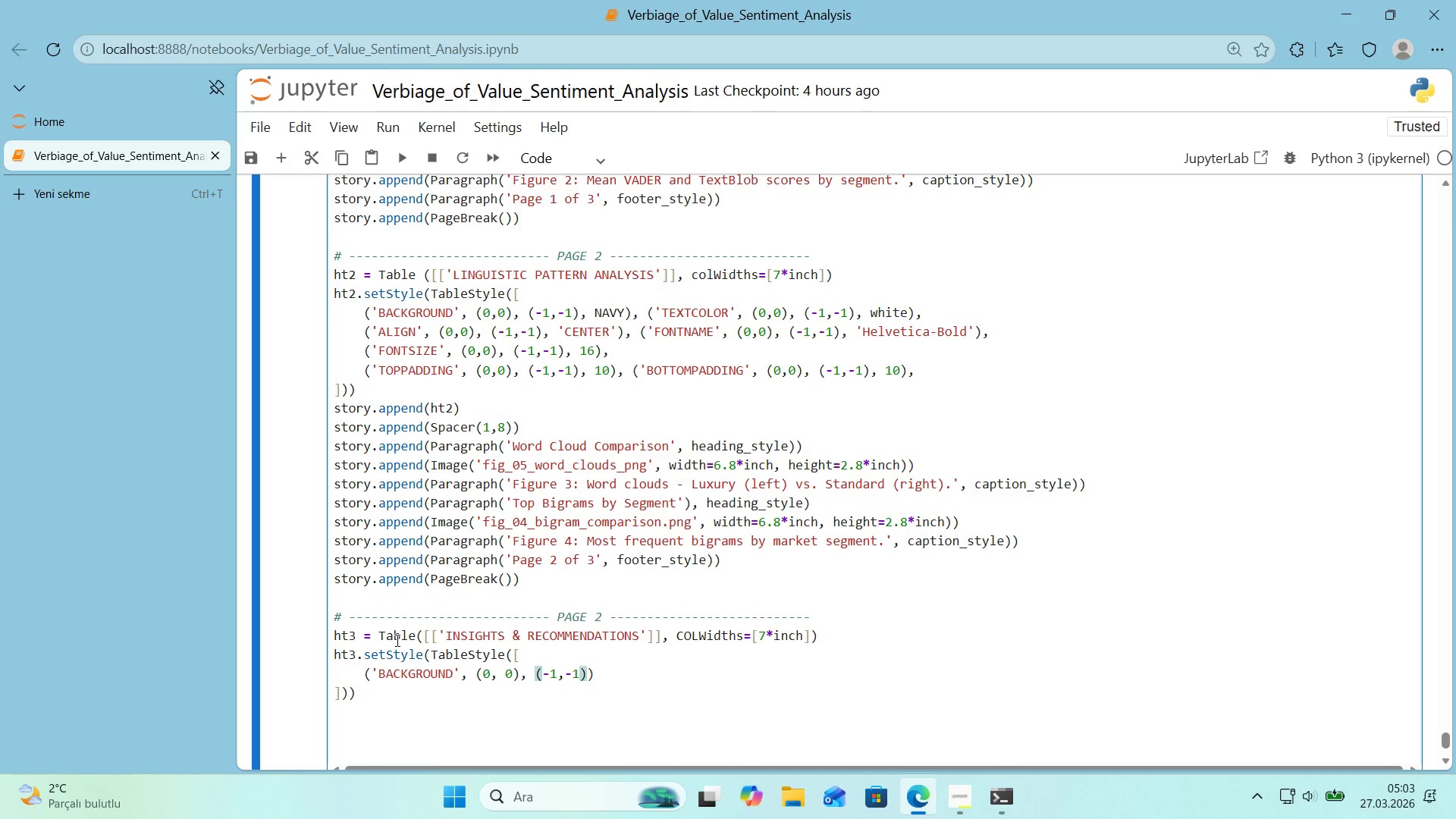 
type(, BAVY)
key(Backspace)
key(Backspace)
key(Backspace)
key(Backspace)
type(B)
key(Backspace)
type(NAVY)
 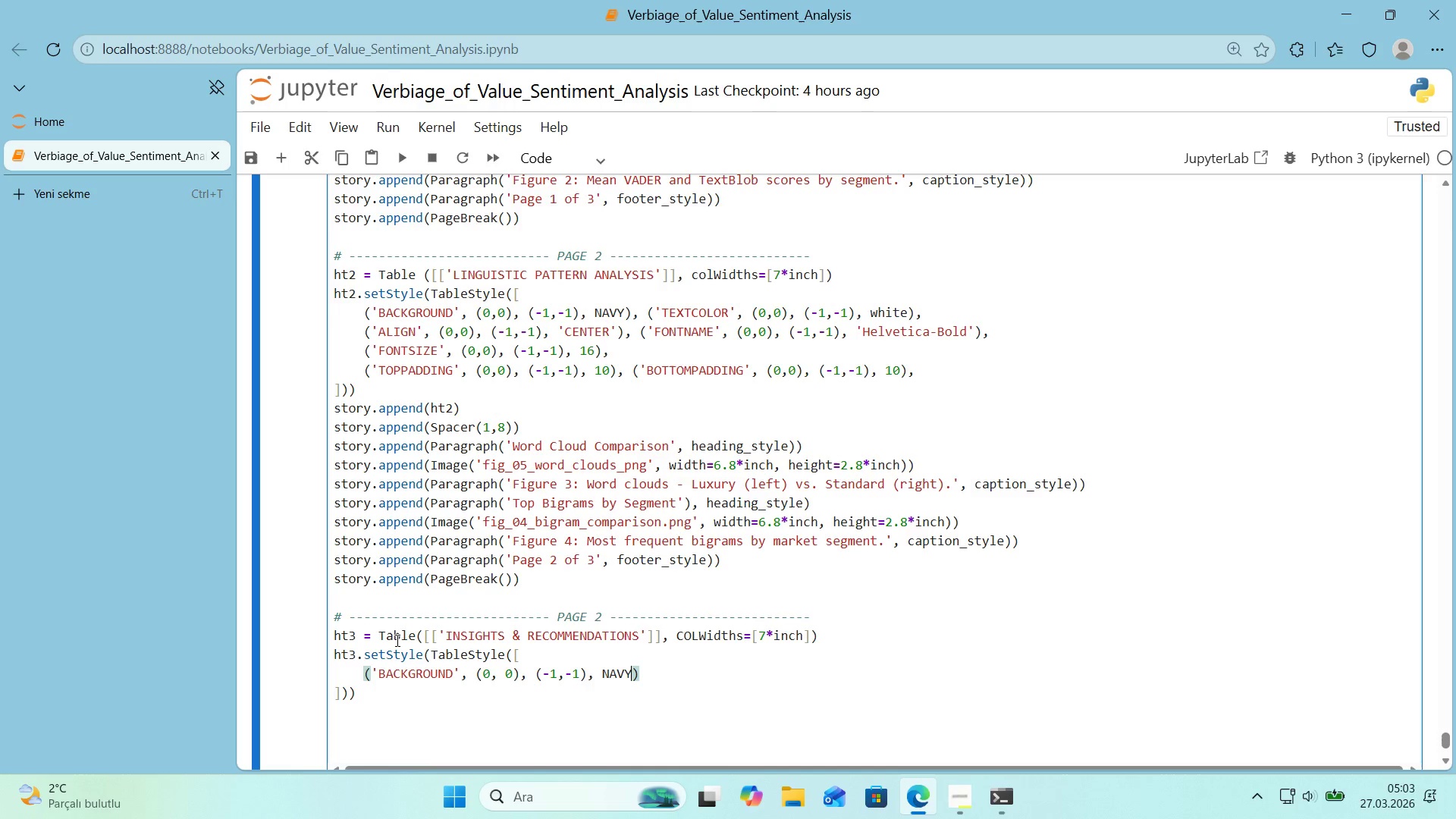 
key(ArrowRight)
 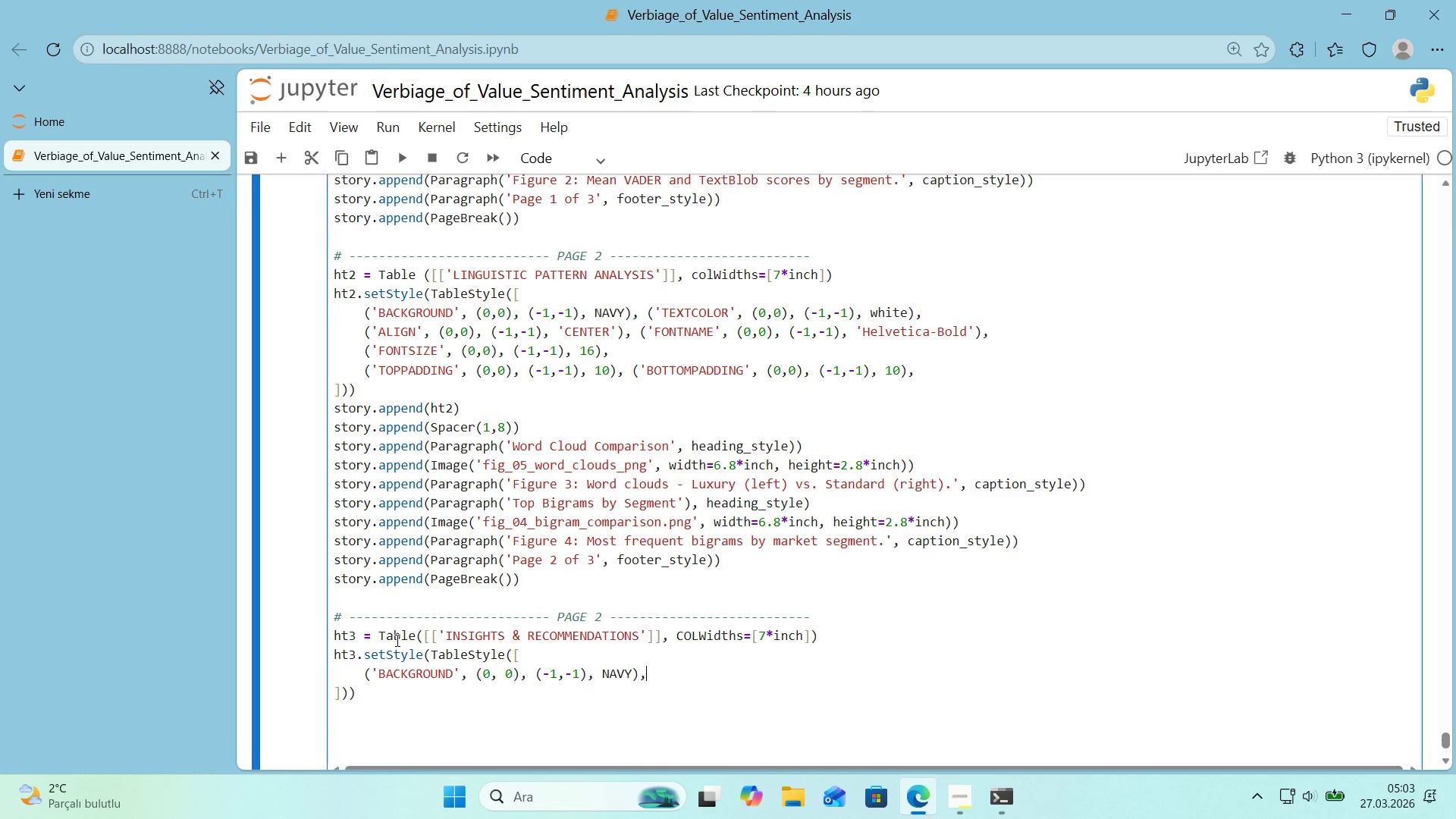 
type(, *()
 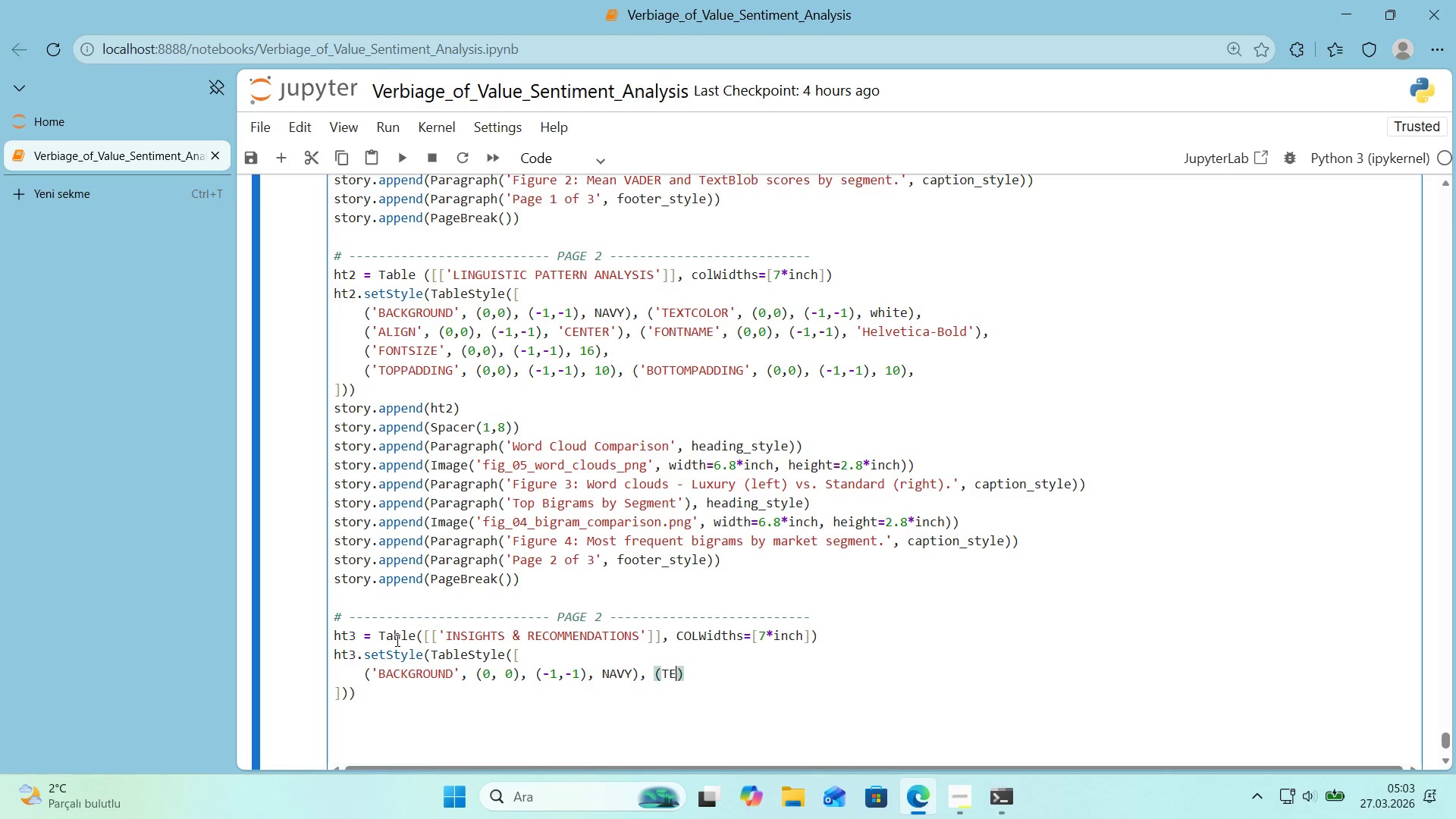 
 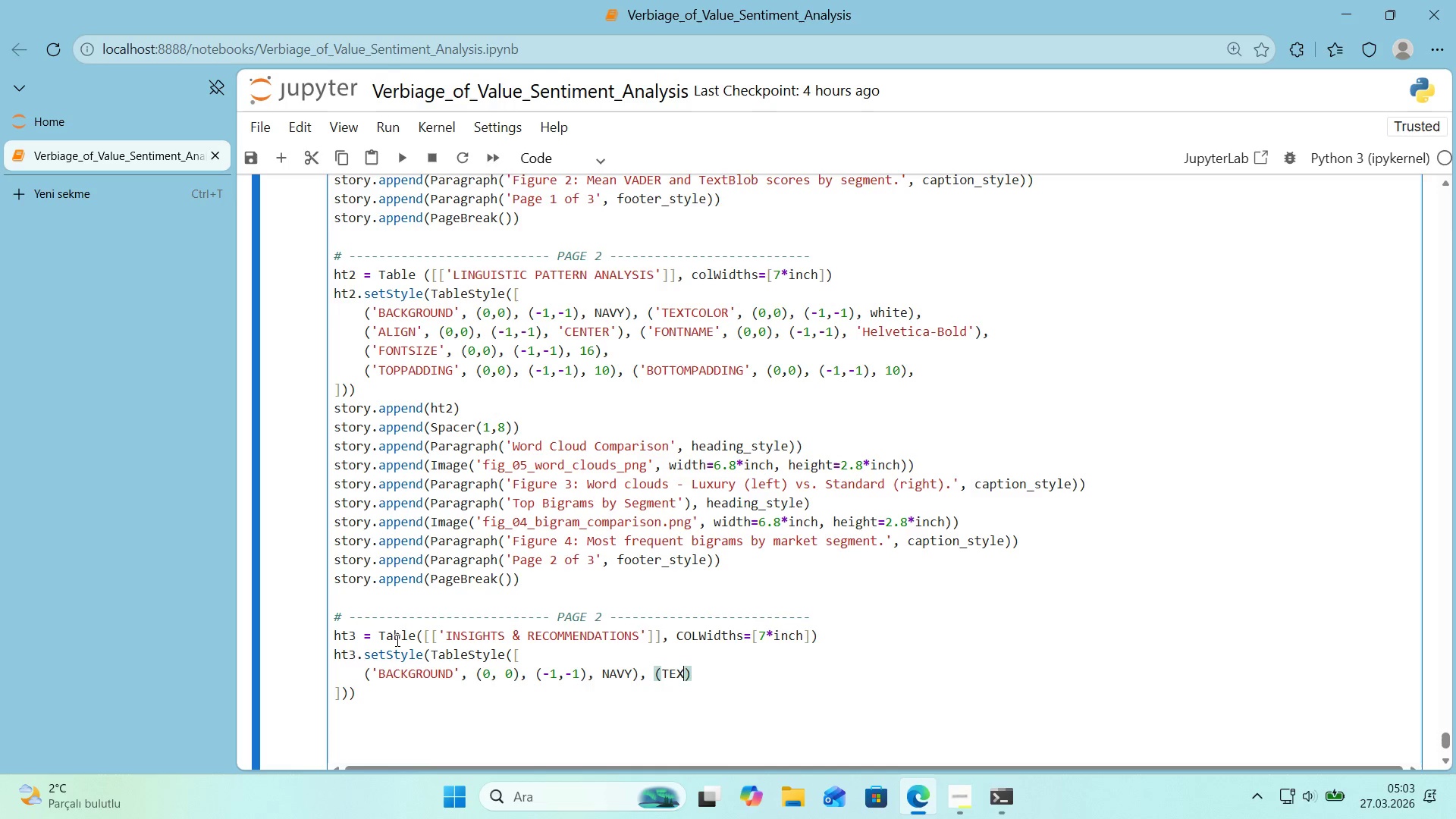 
key(ArrowLeft)
 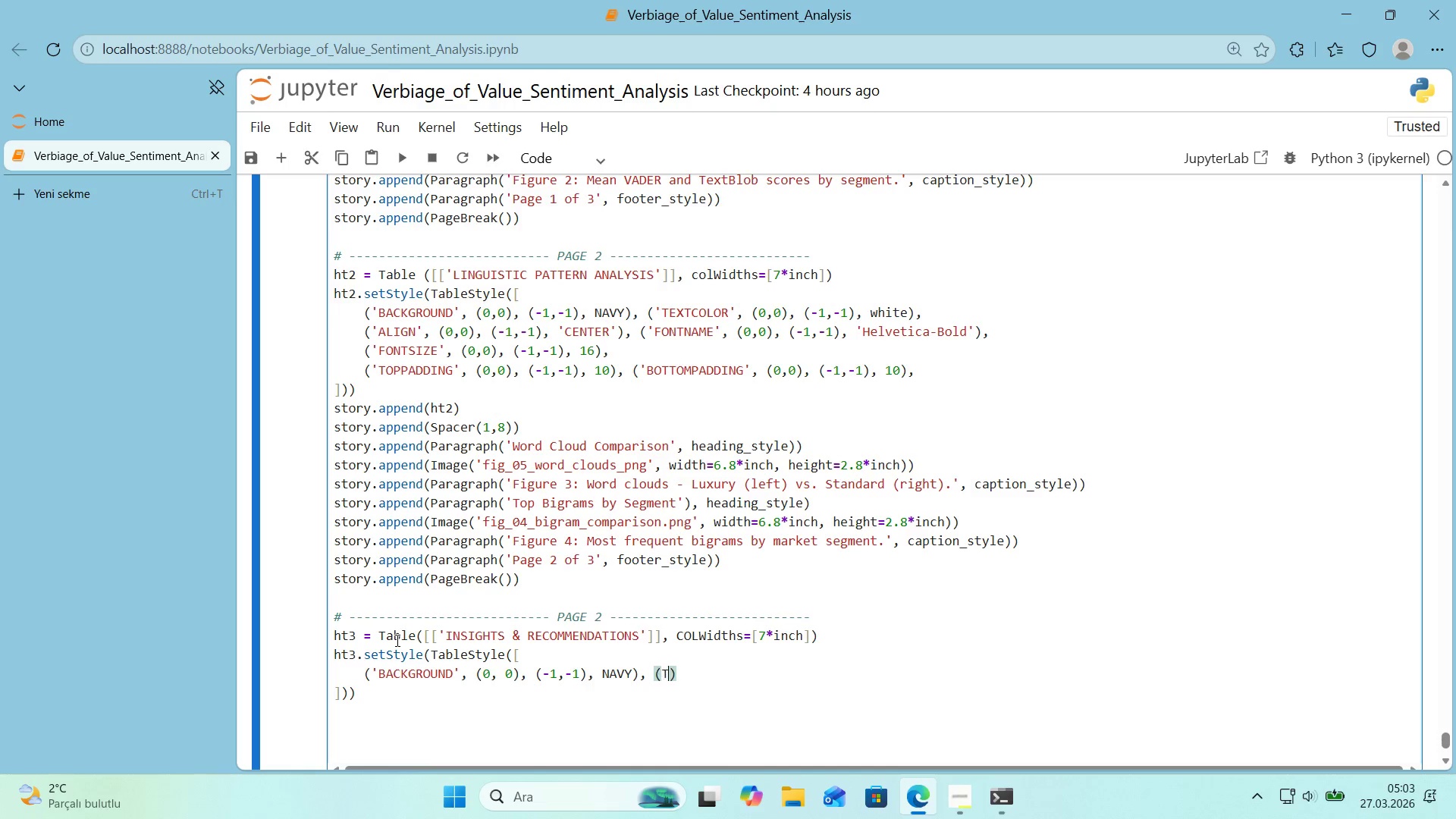 
type(TEXT)
key(Backspace)
key(Backspace)
key(Backspace)
key(Backspace)
type(@@)
 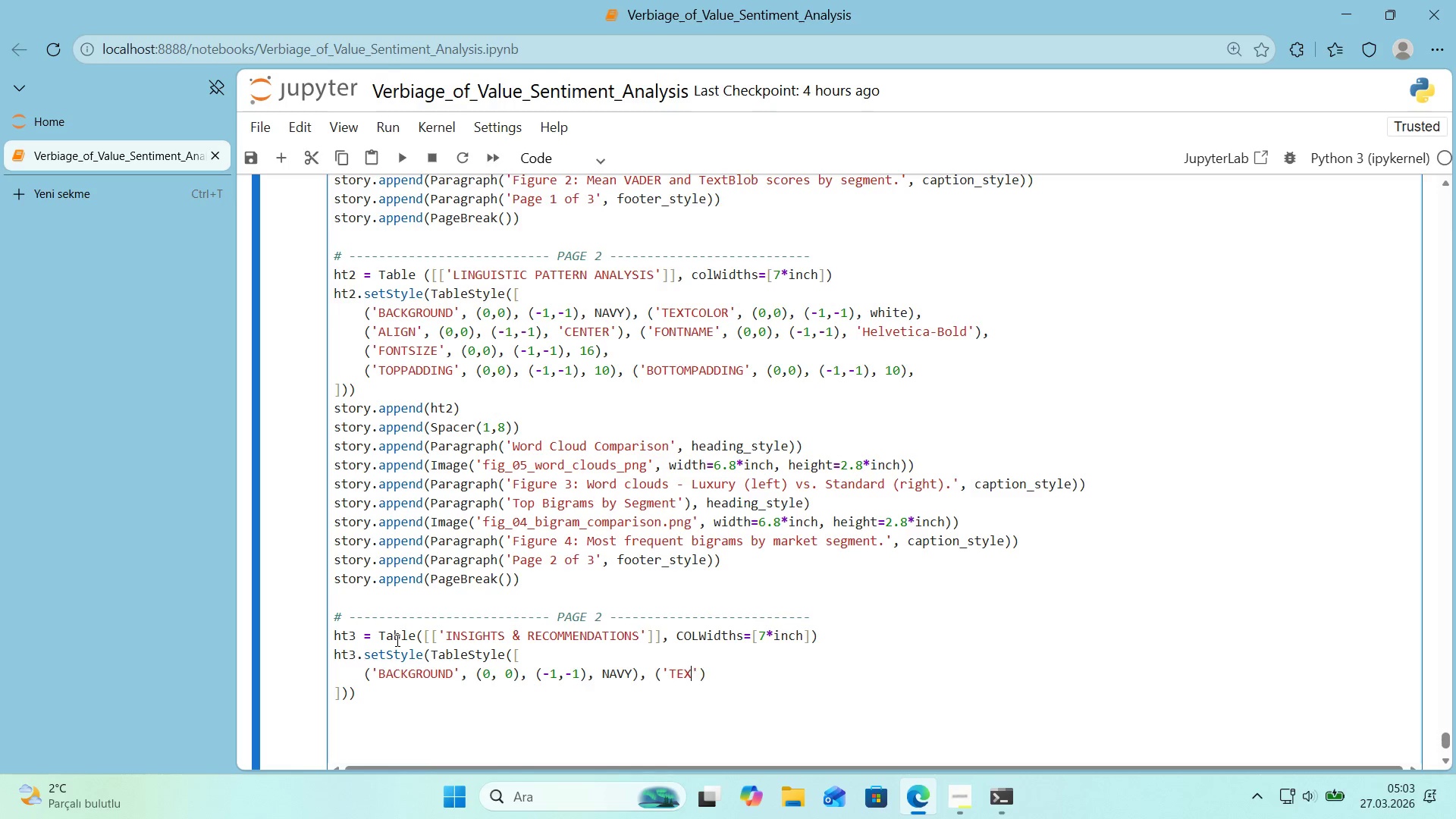 
 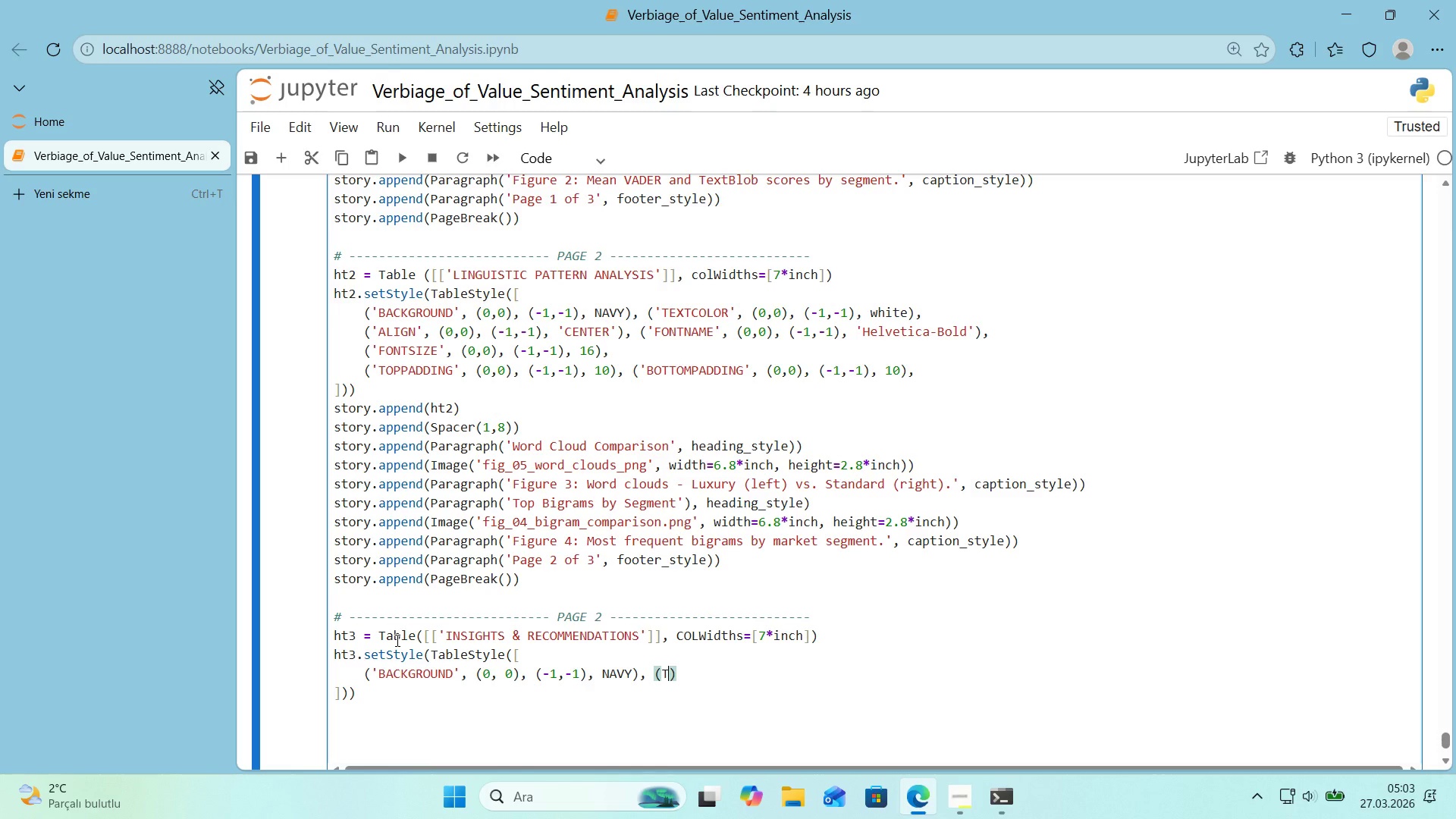 
key(ArrowLeft)
 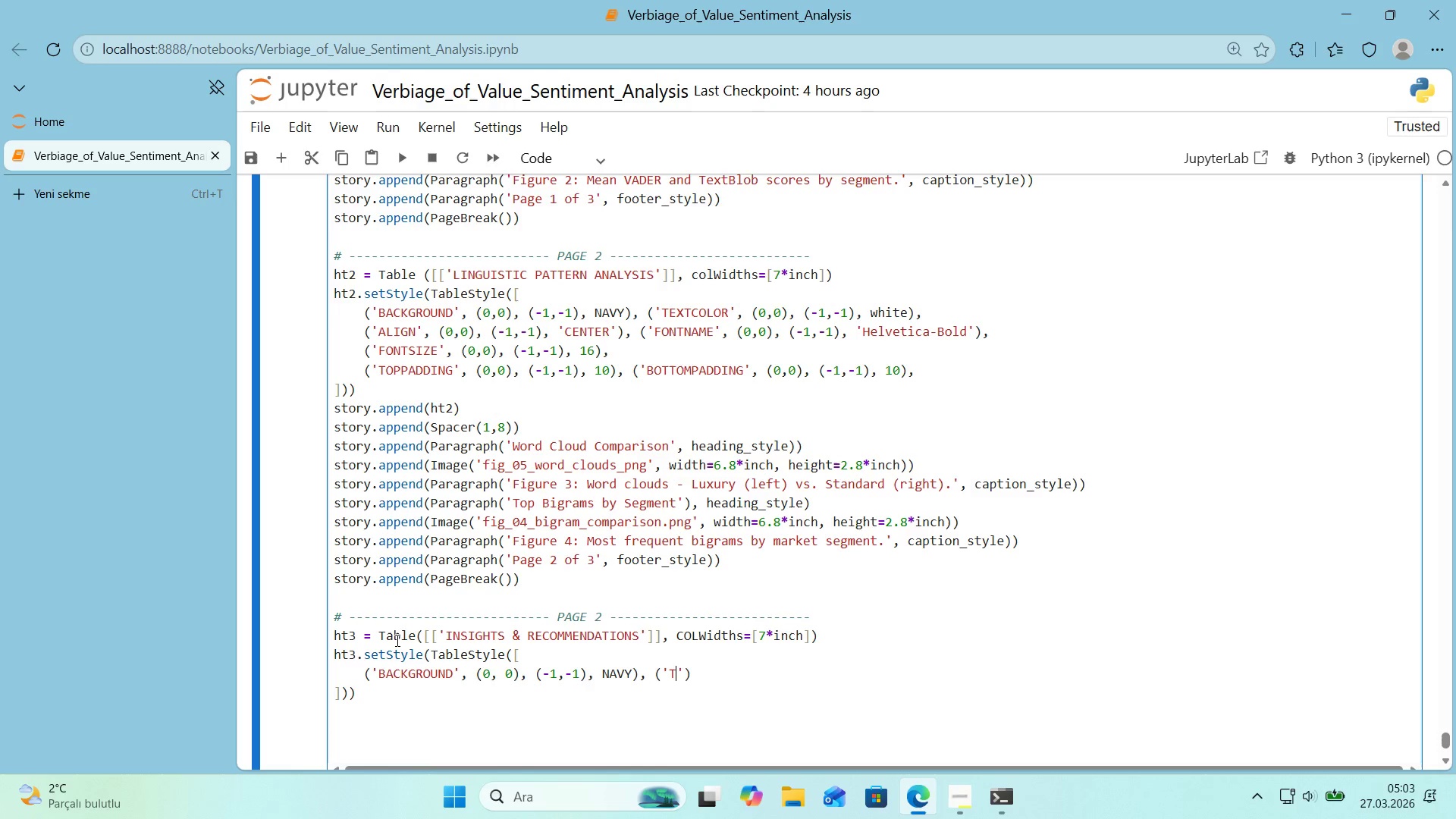 
type(TEXTCOLOR)
 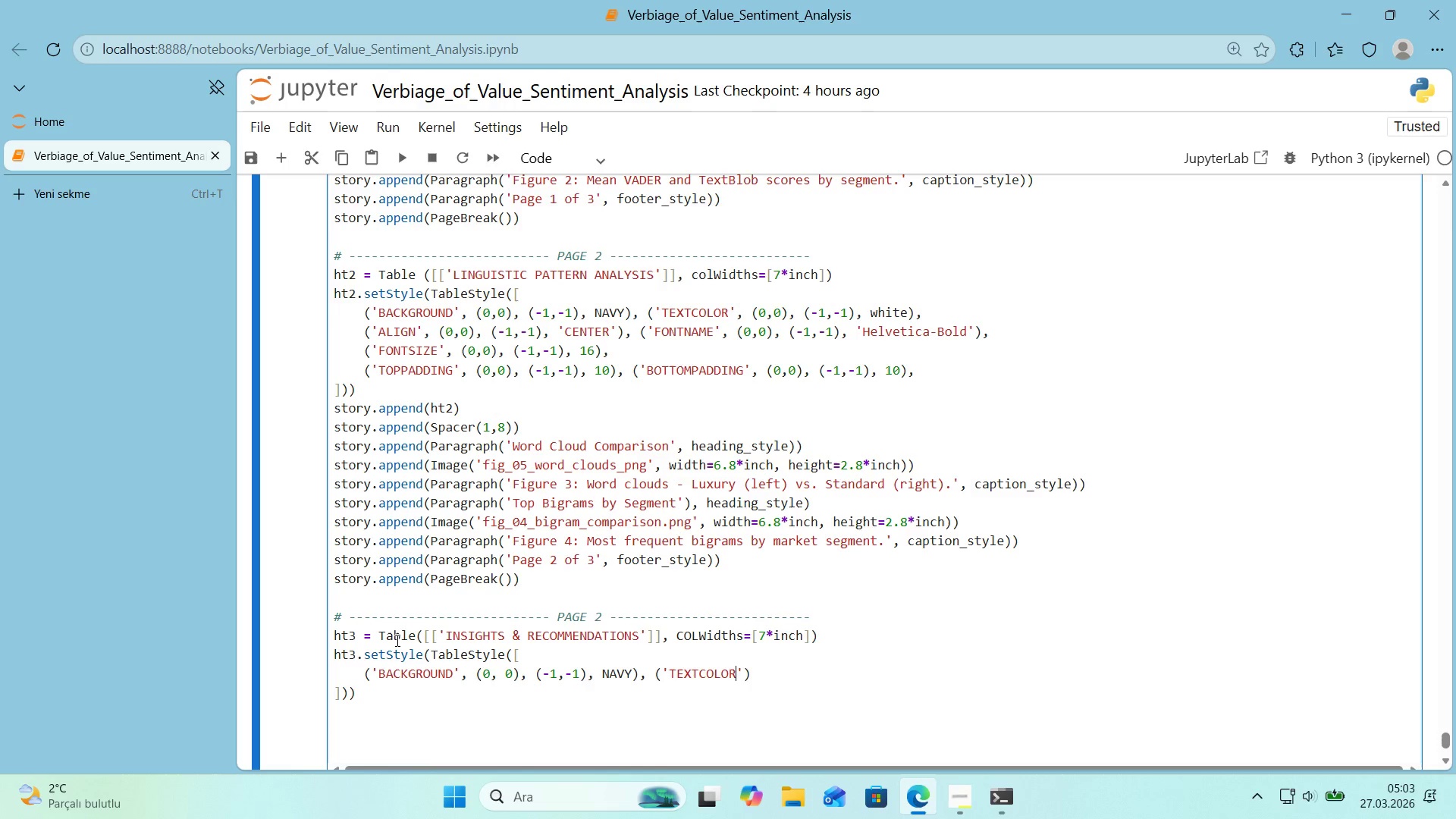 
key(ArrowRight)
 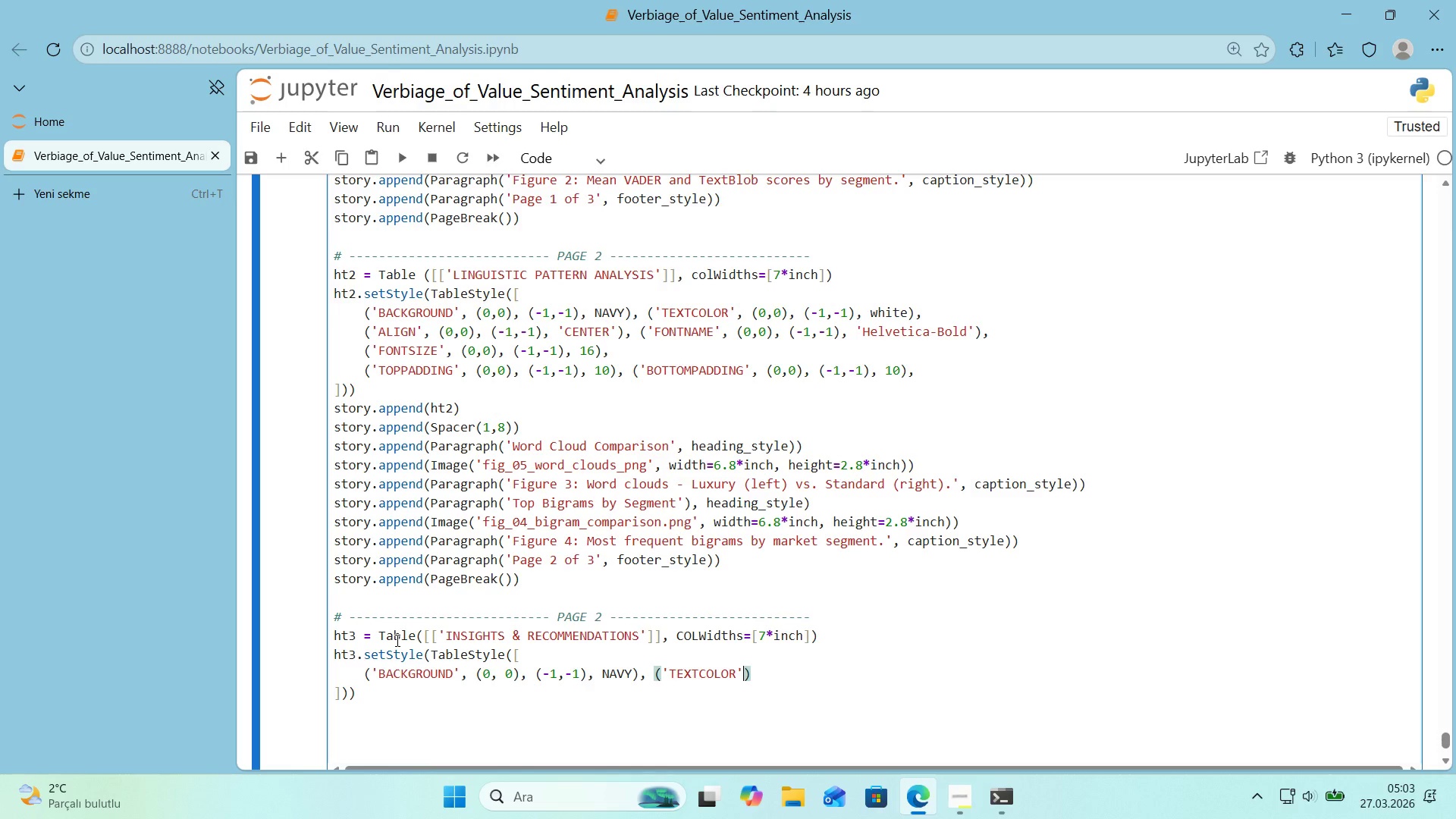 
type(, *()
 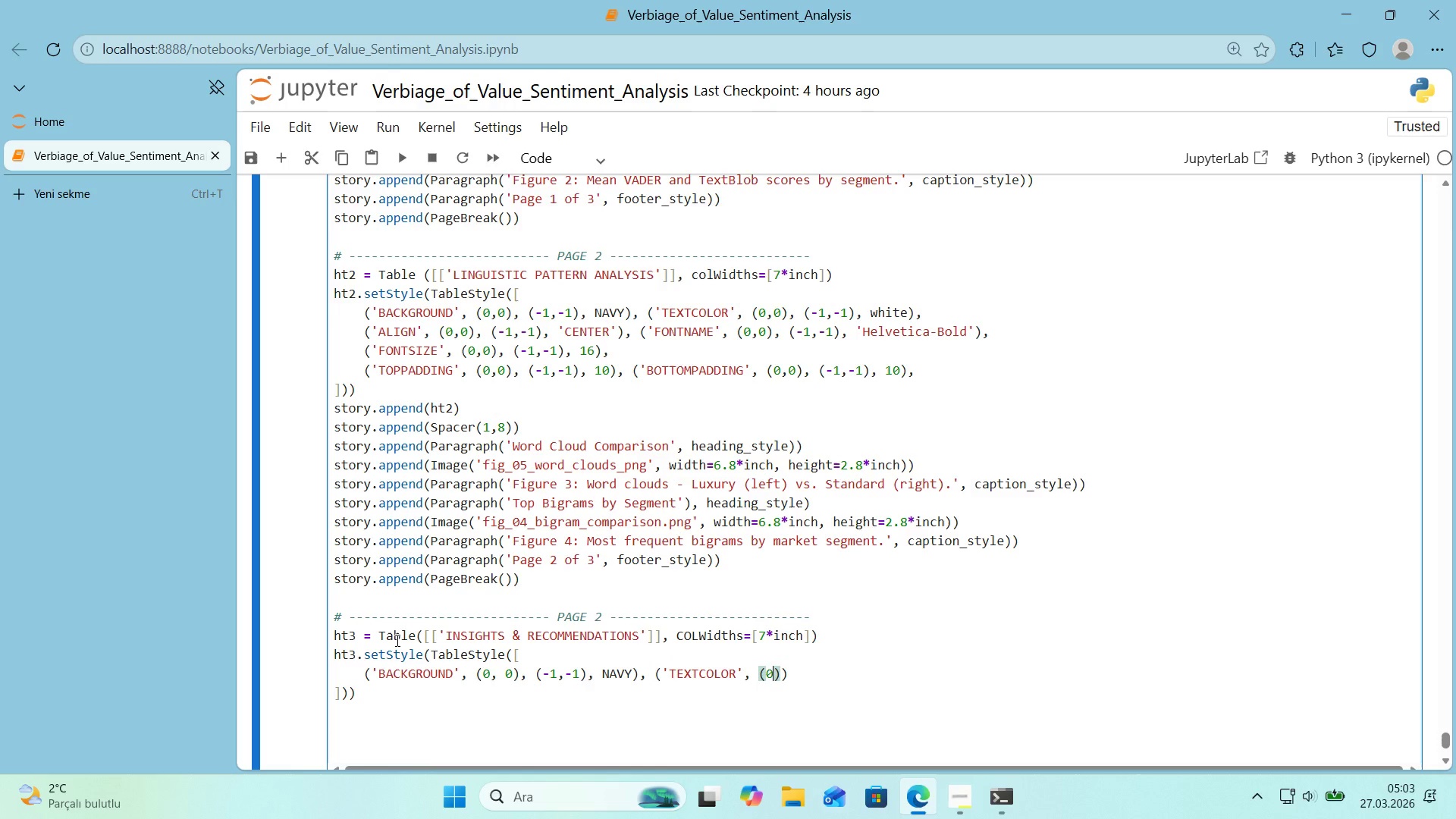 
 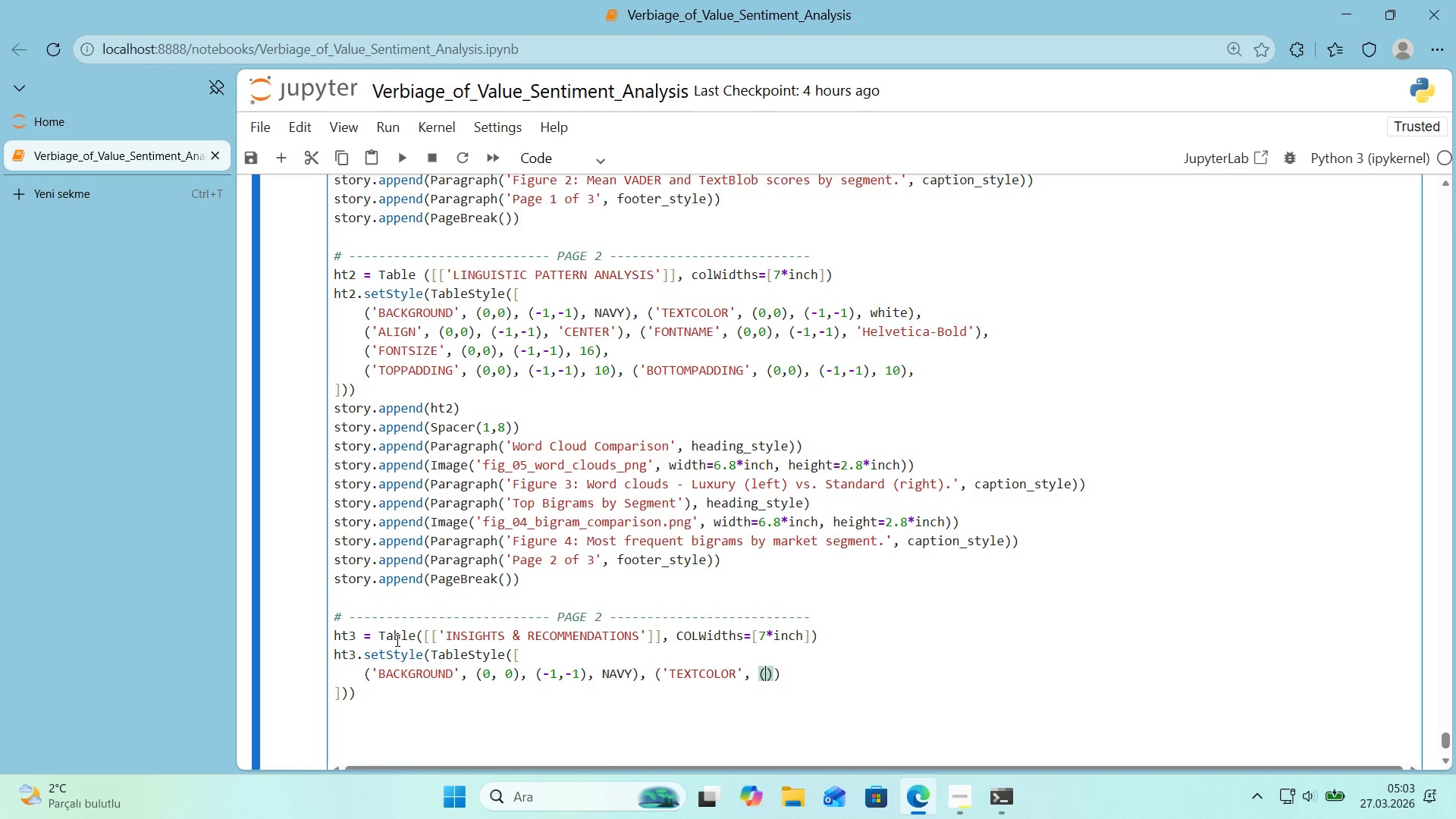 
key(ArrowLeft)
 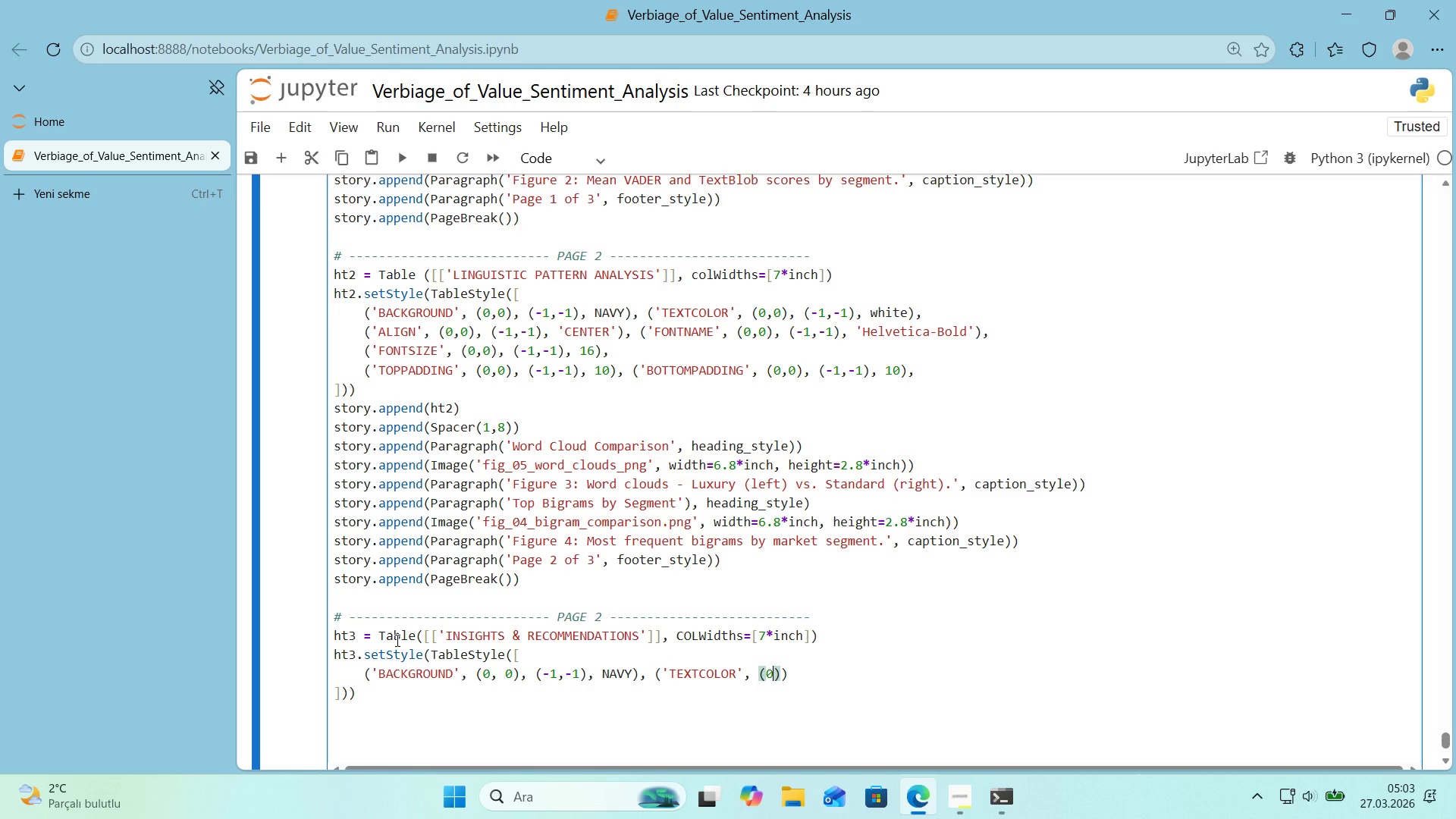 
key(Numpad0)
 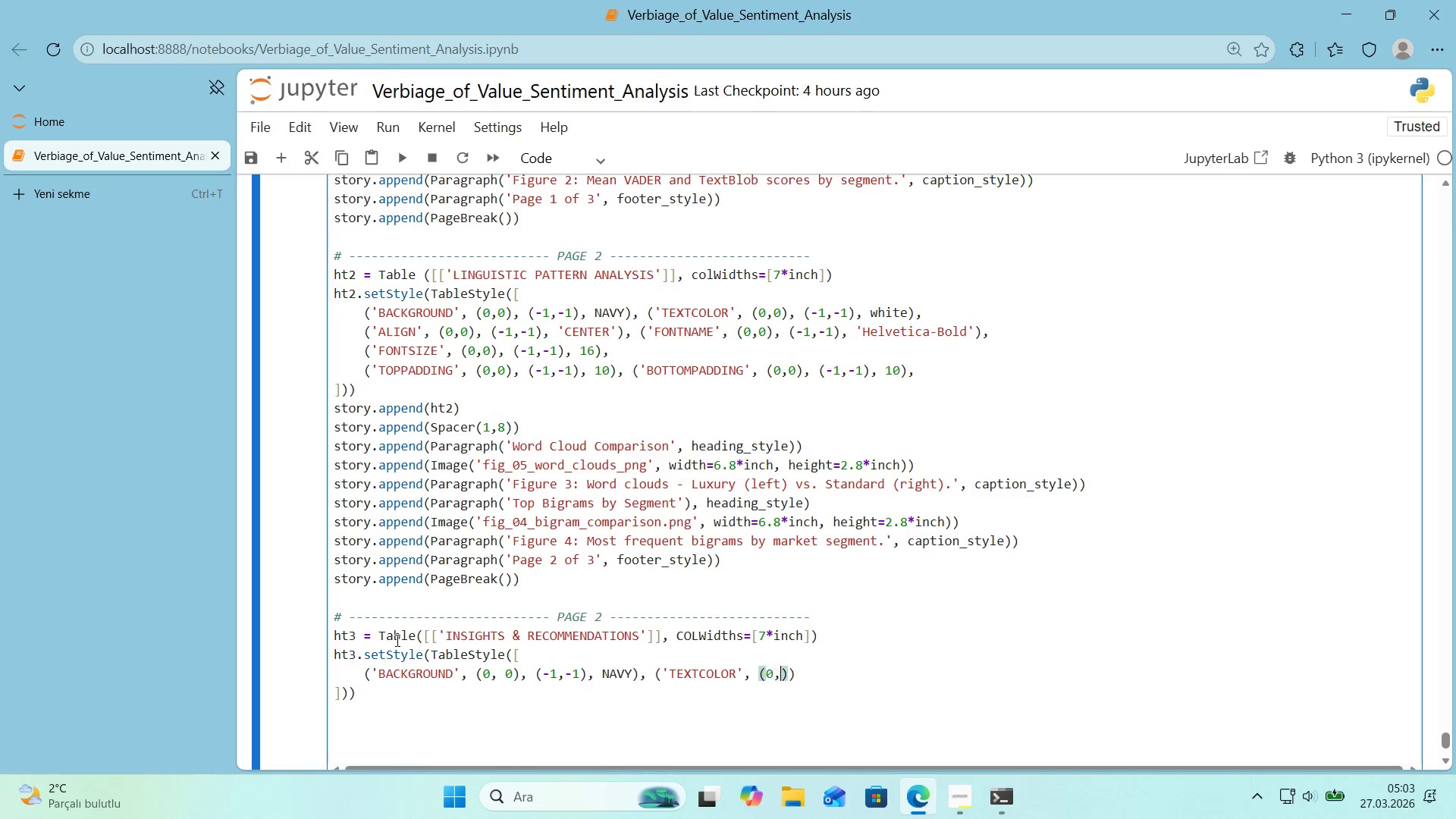 
key(Comma)
 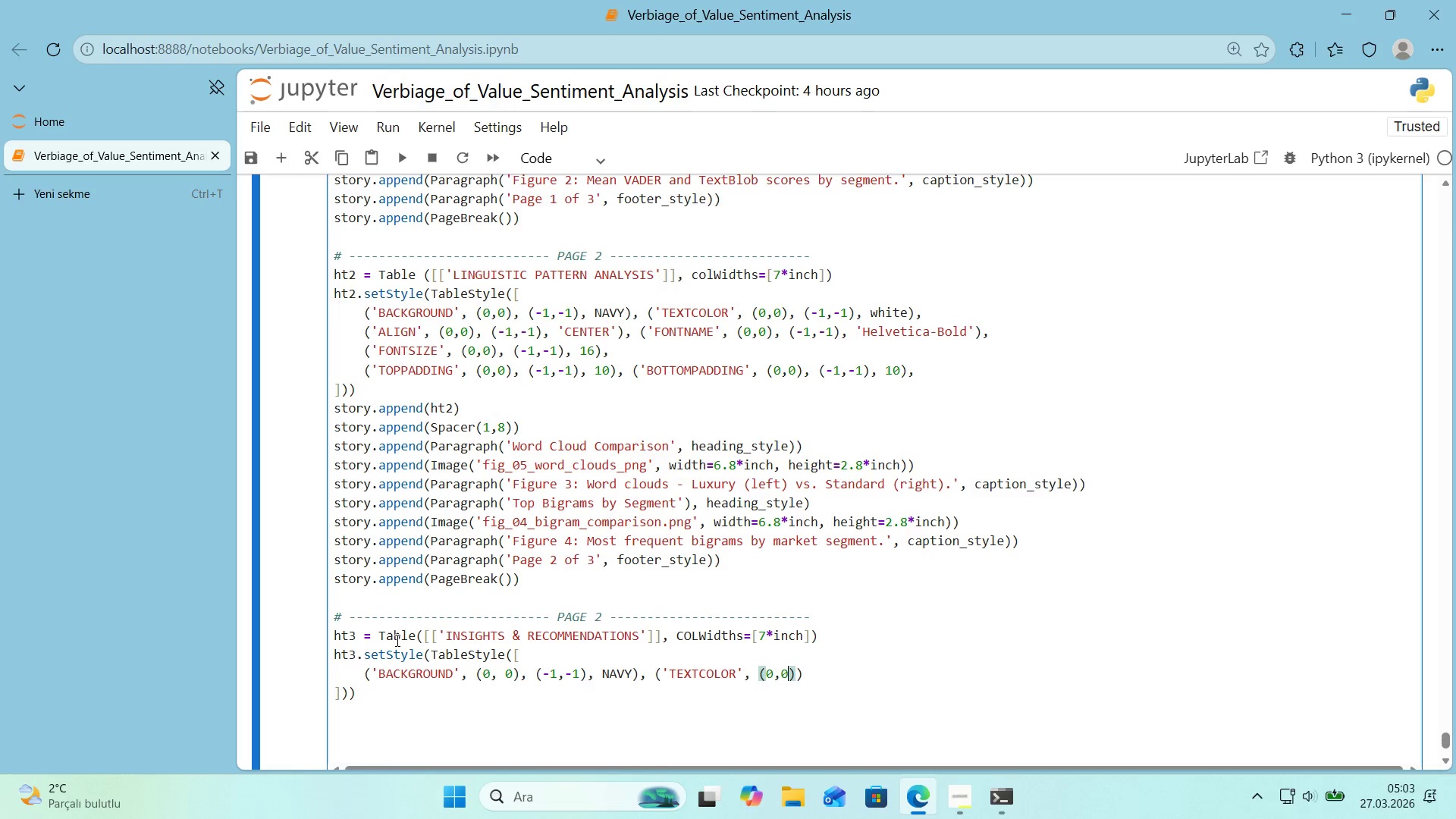 
key(Numpad0)
 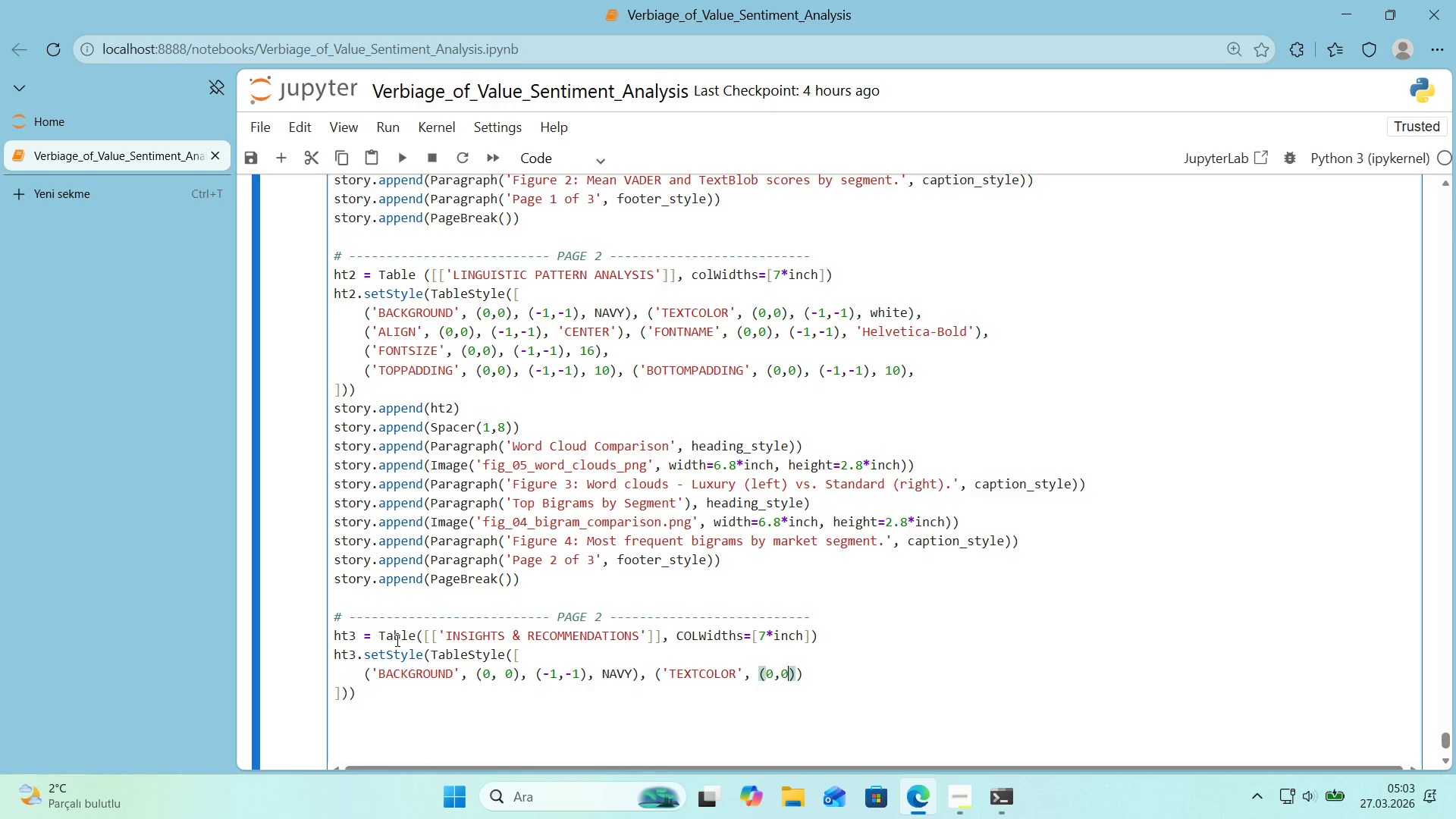 
key(ArrowRight)
 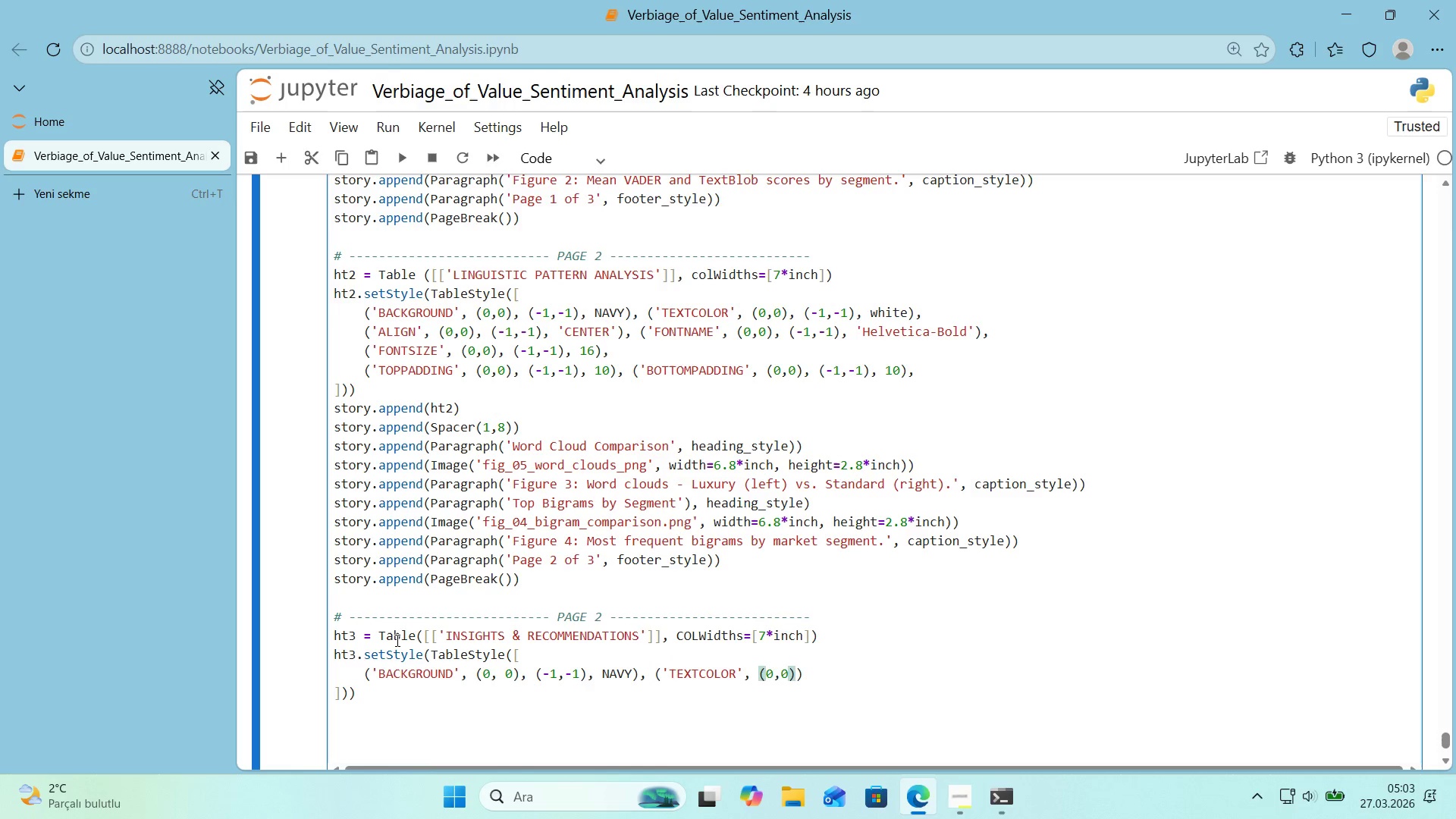 
type(, *()
 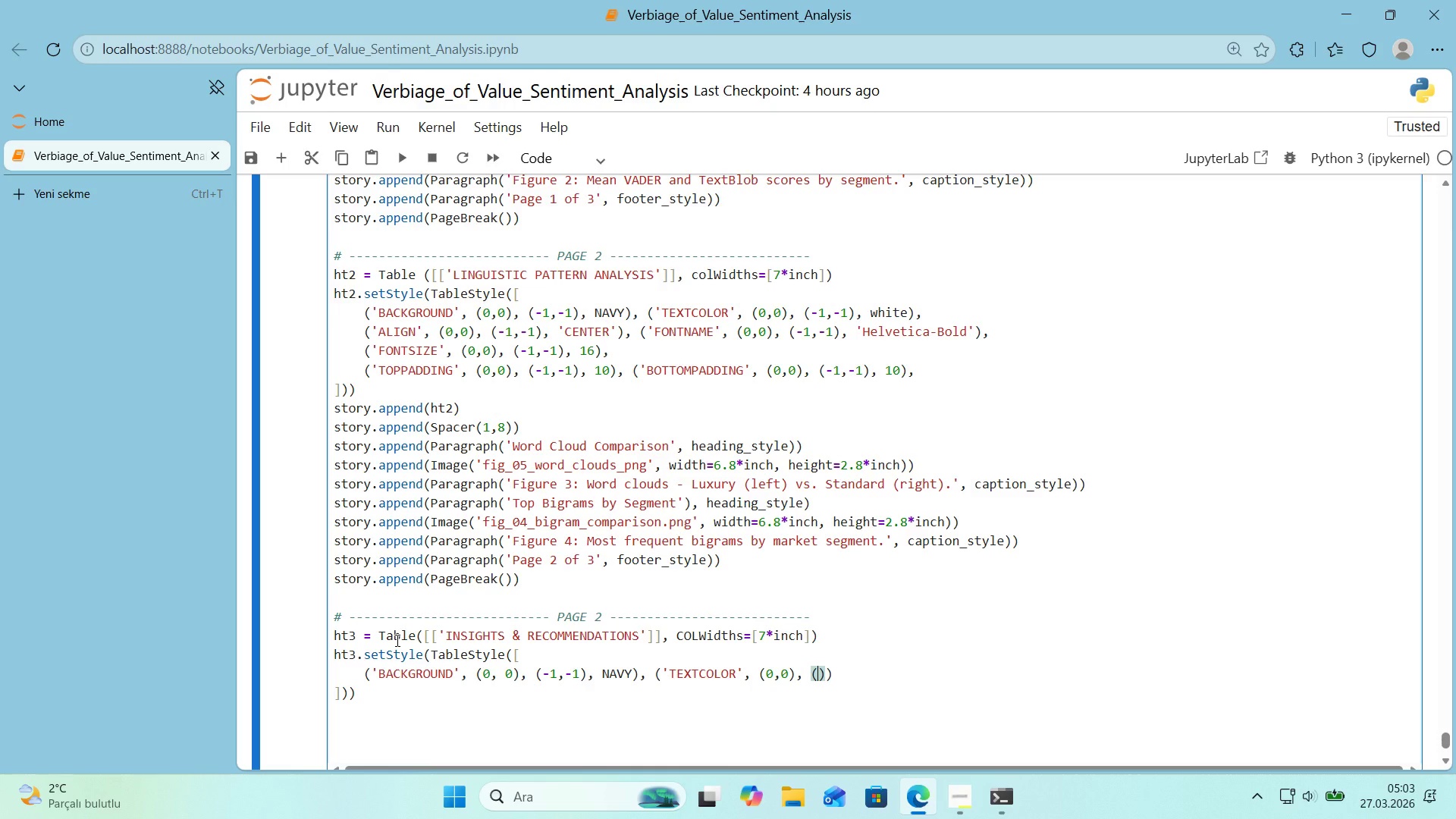 
 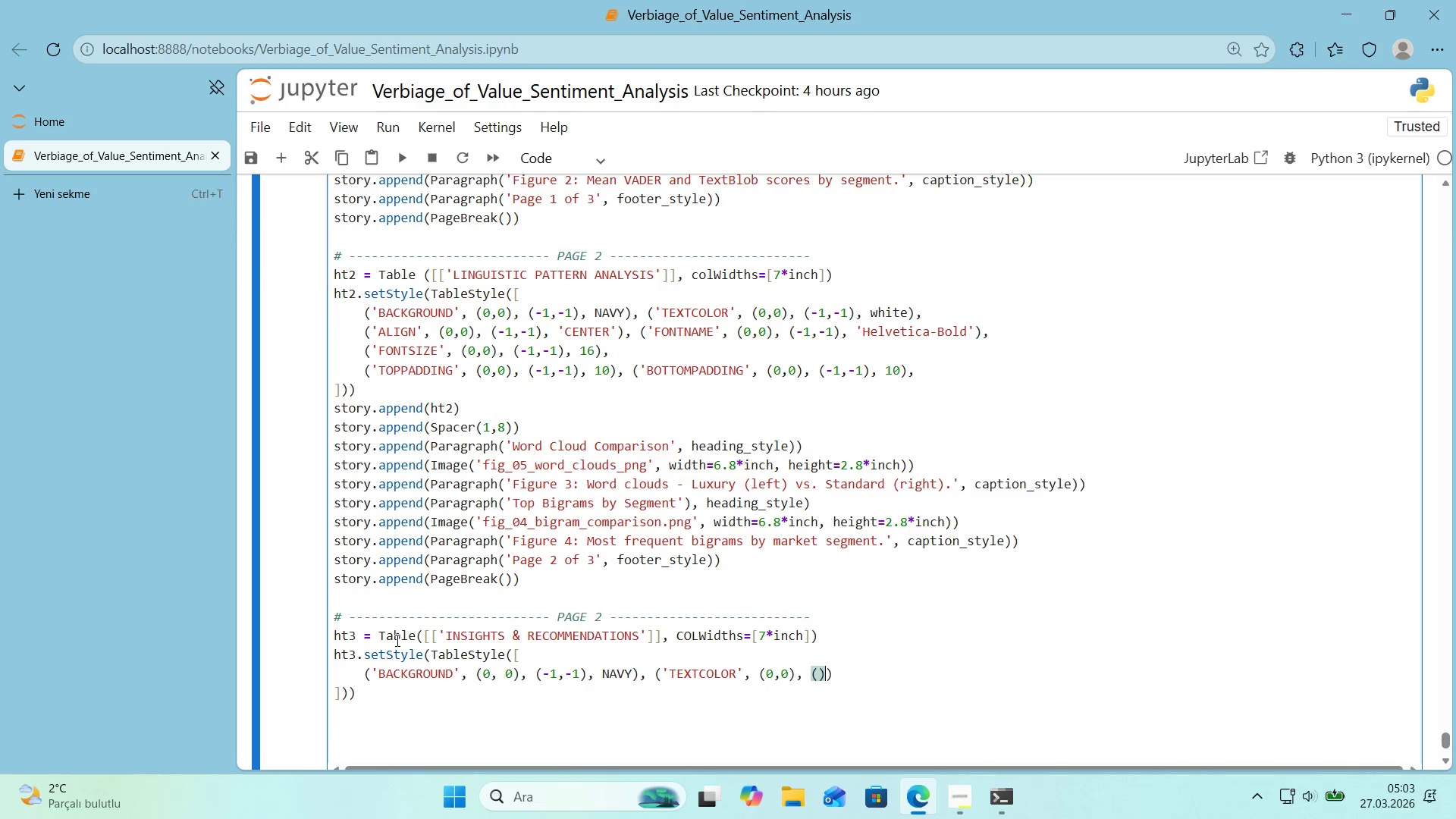 
key(ArrowLeft)
 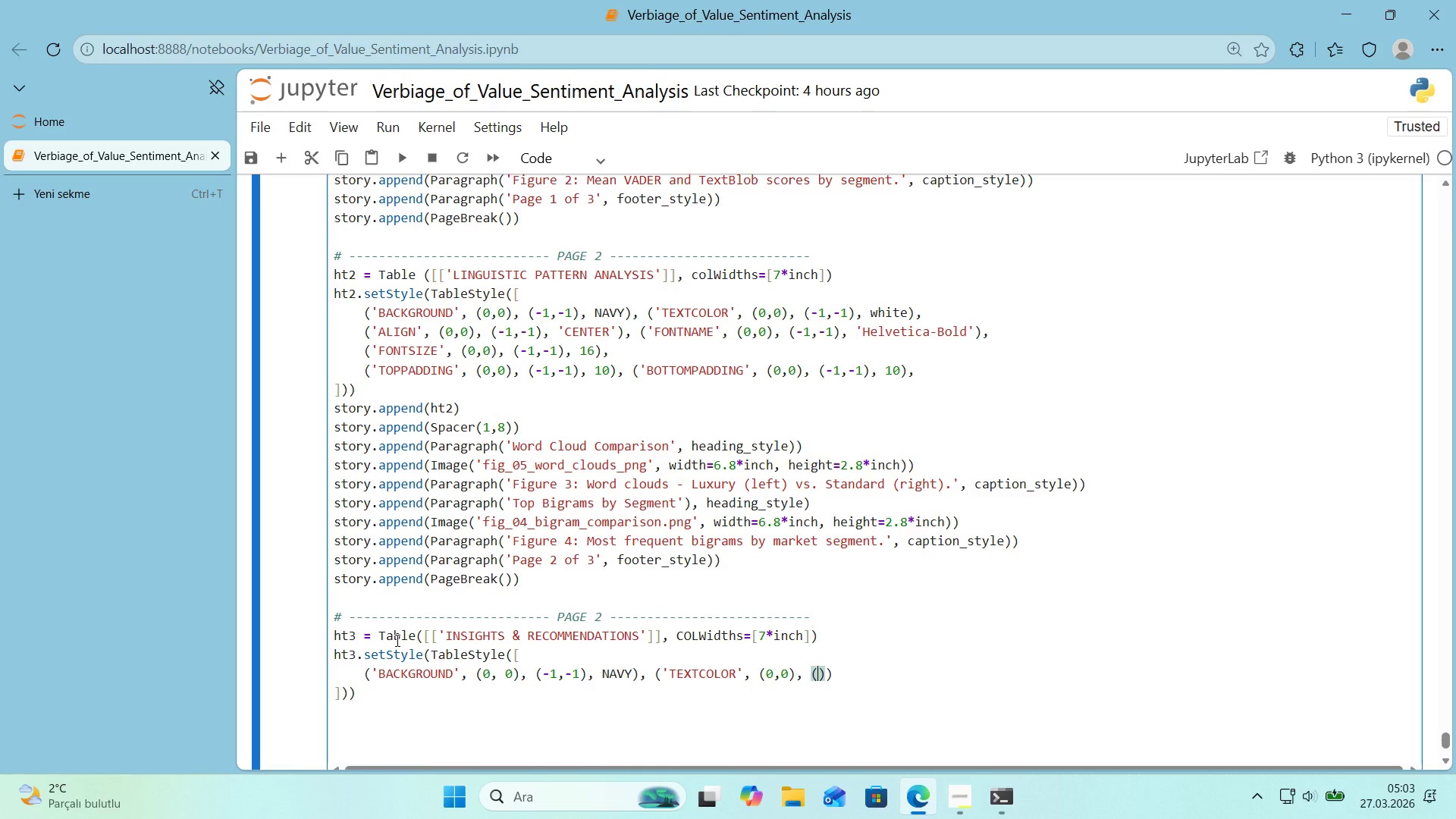 
key(NumpadSubtract)
 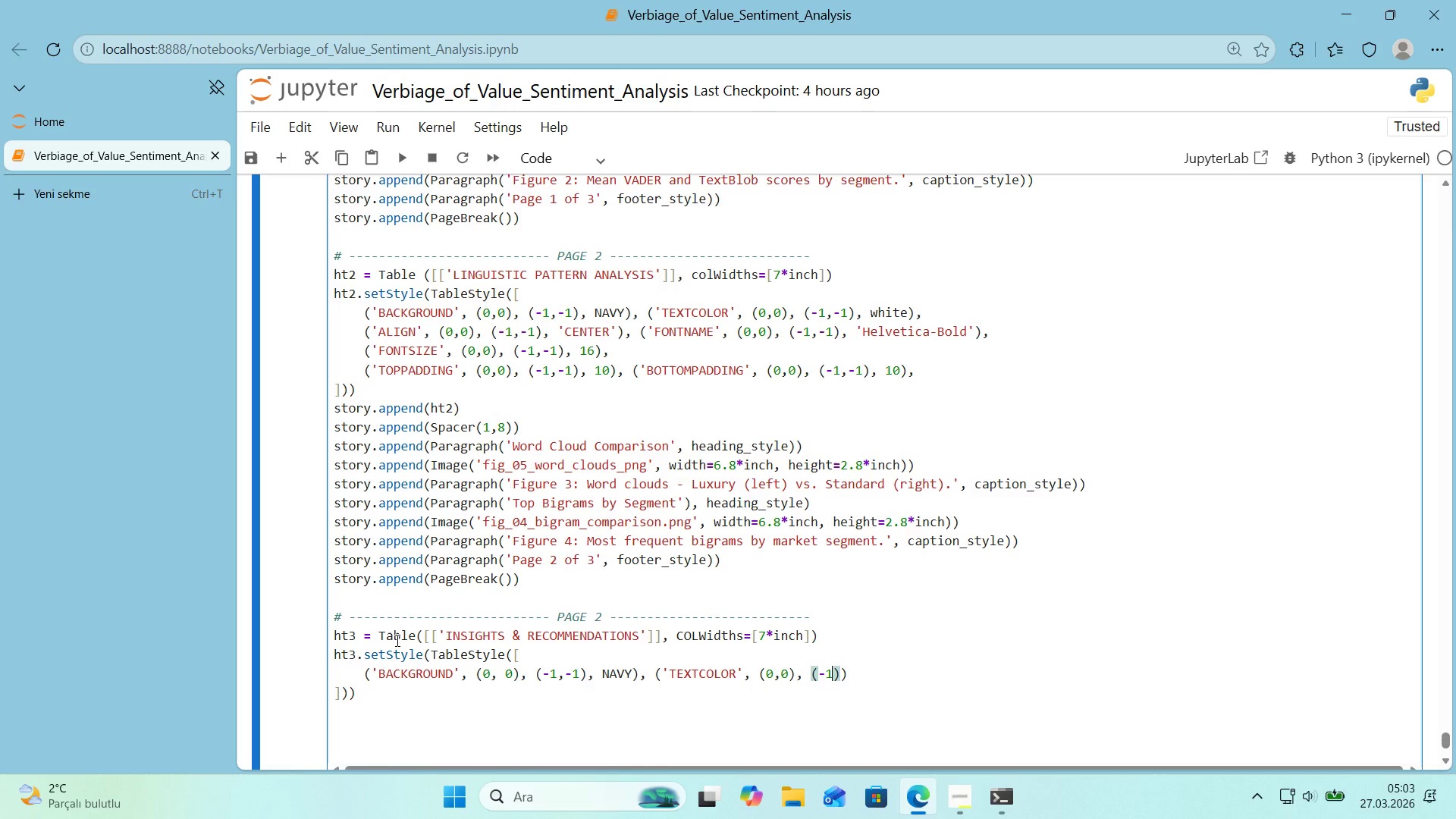 
key(Numpad1)
 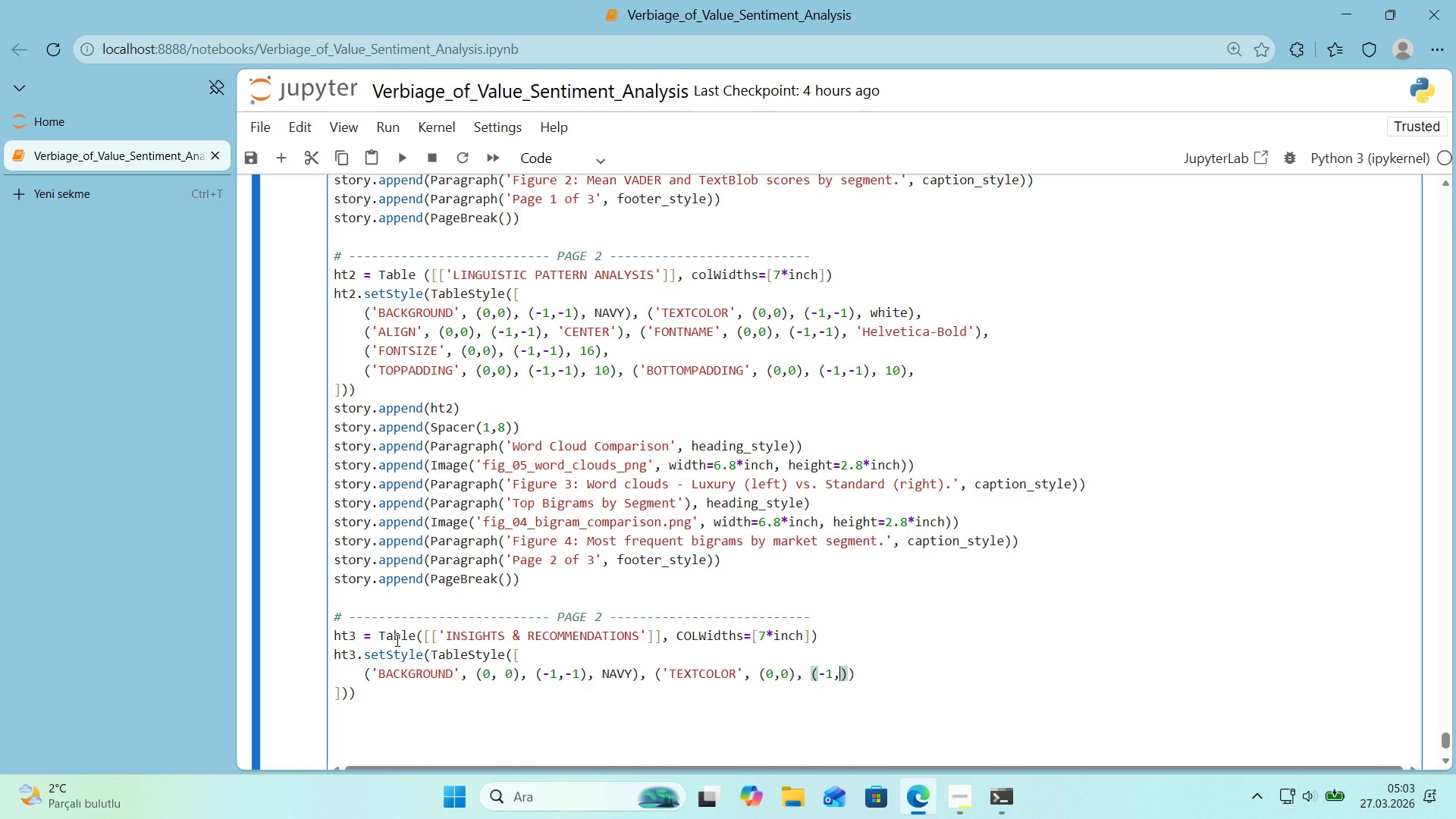 
key(Comma)
 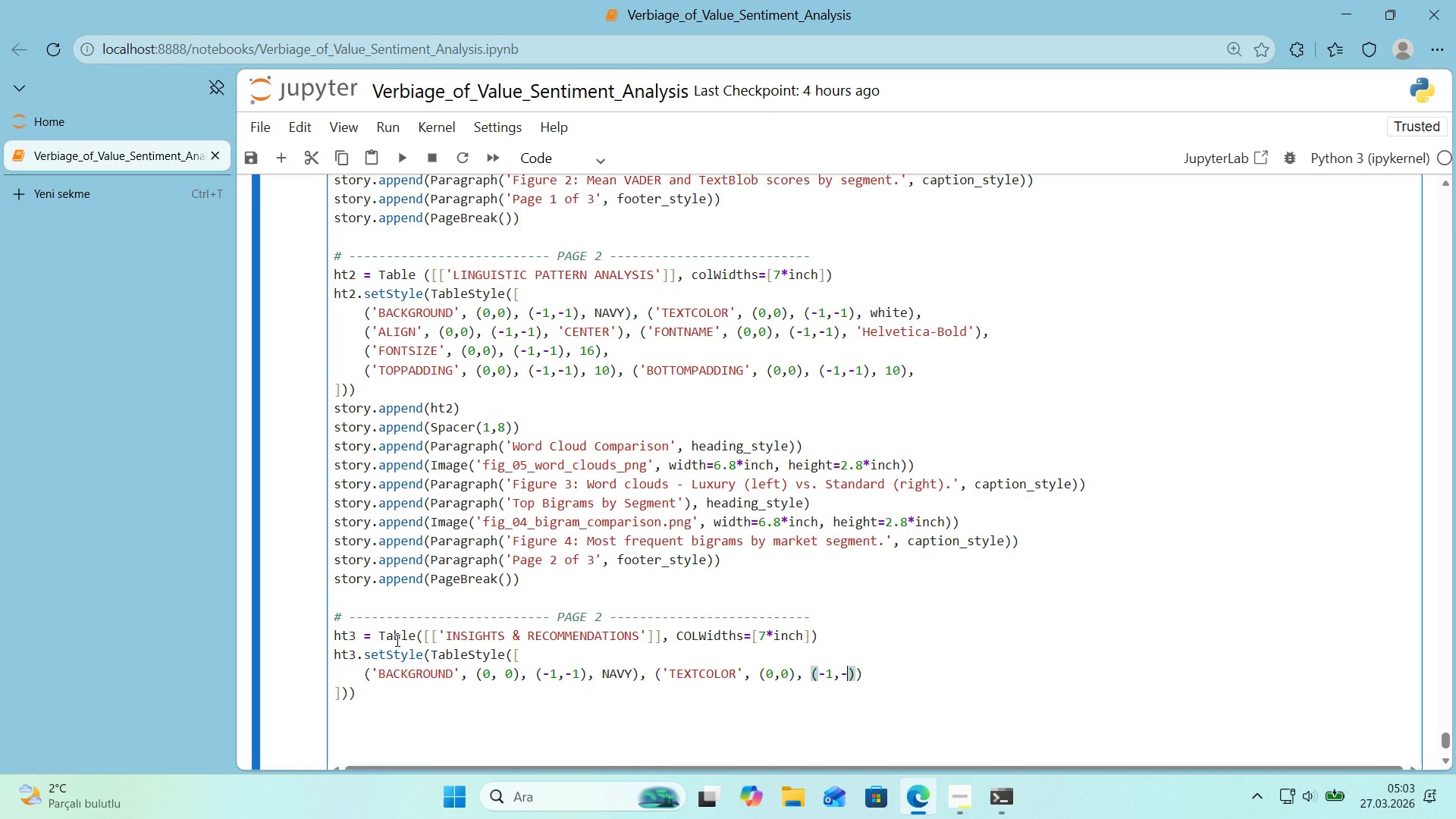 
key(NumpadSubtract)
 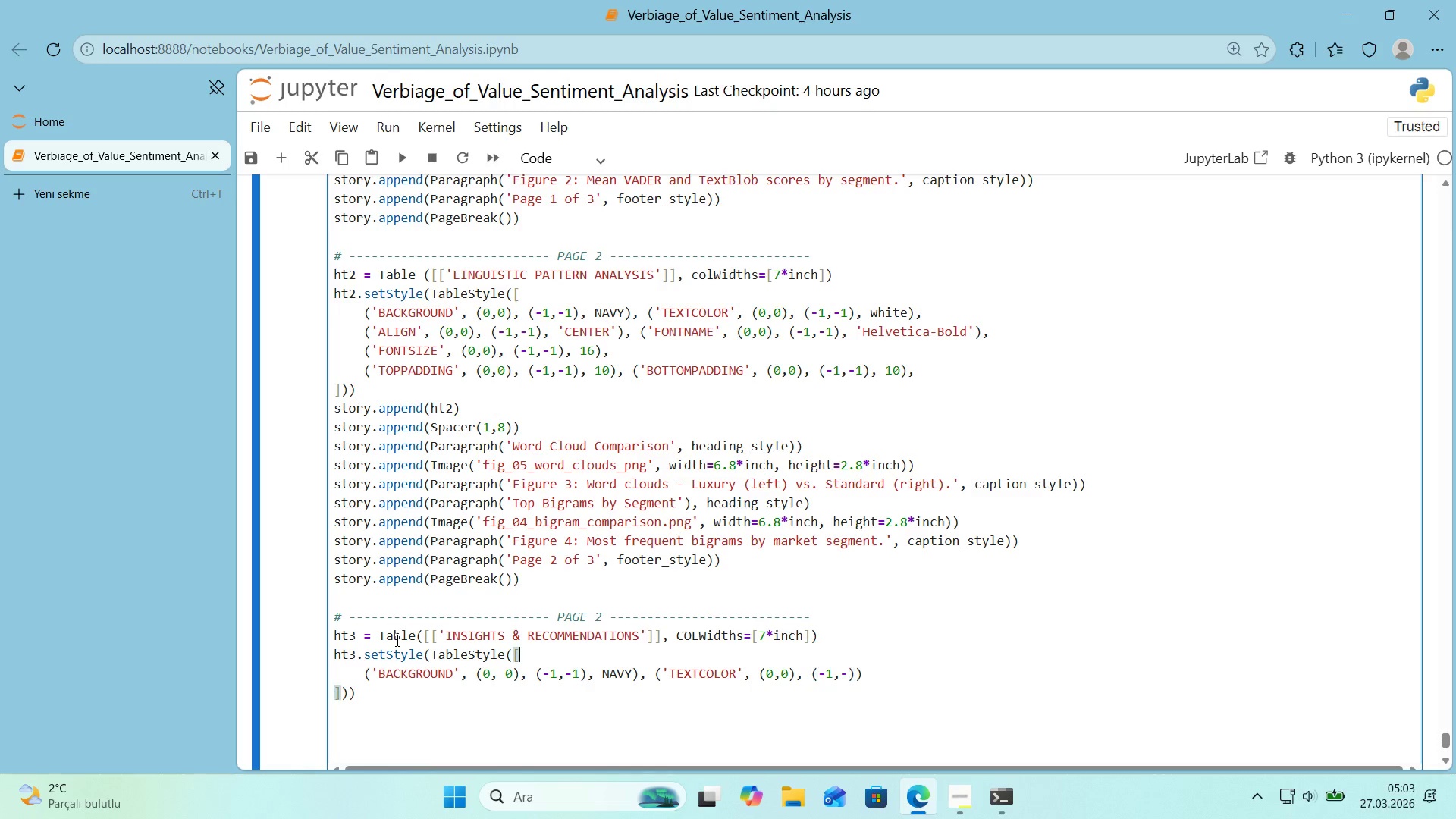 
key(ArrowUp)
 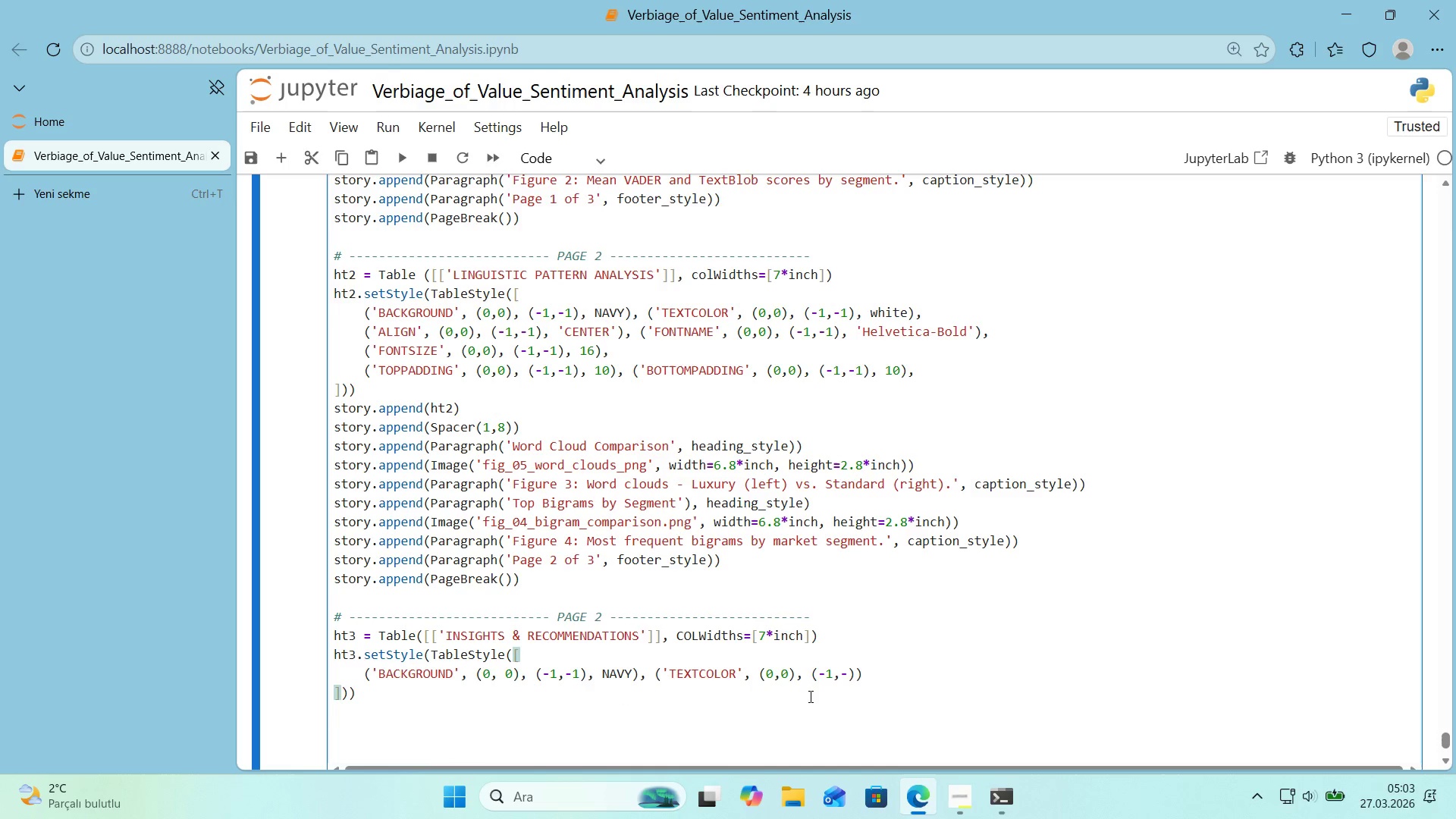 
key(Numpad1)
 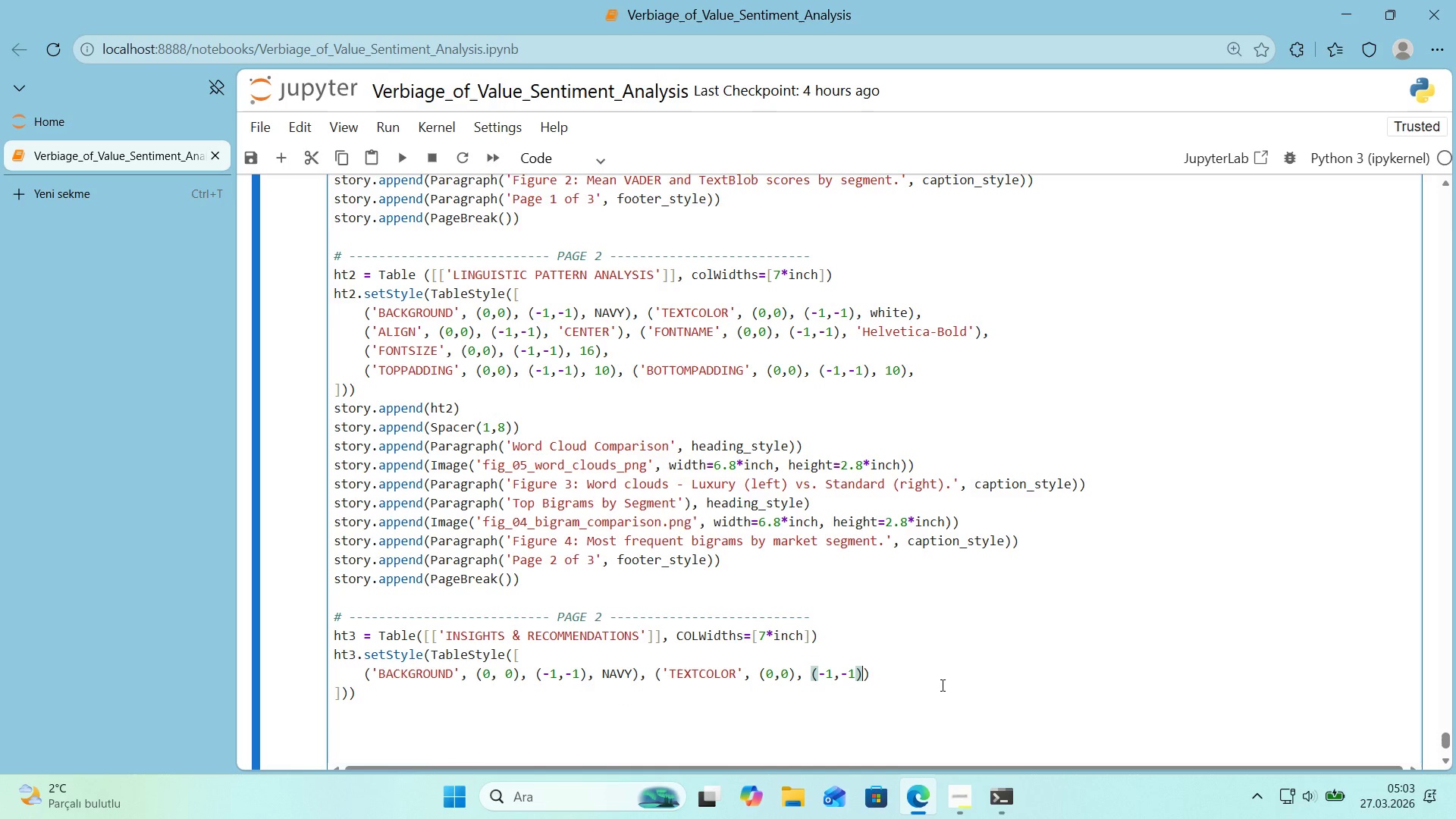 
type(,WH'TE)
key(Backspace)
key(Backspace)
key(Backspace)
key(Backspace)
key(Backspace)
type( wh'te)
 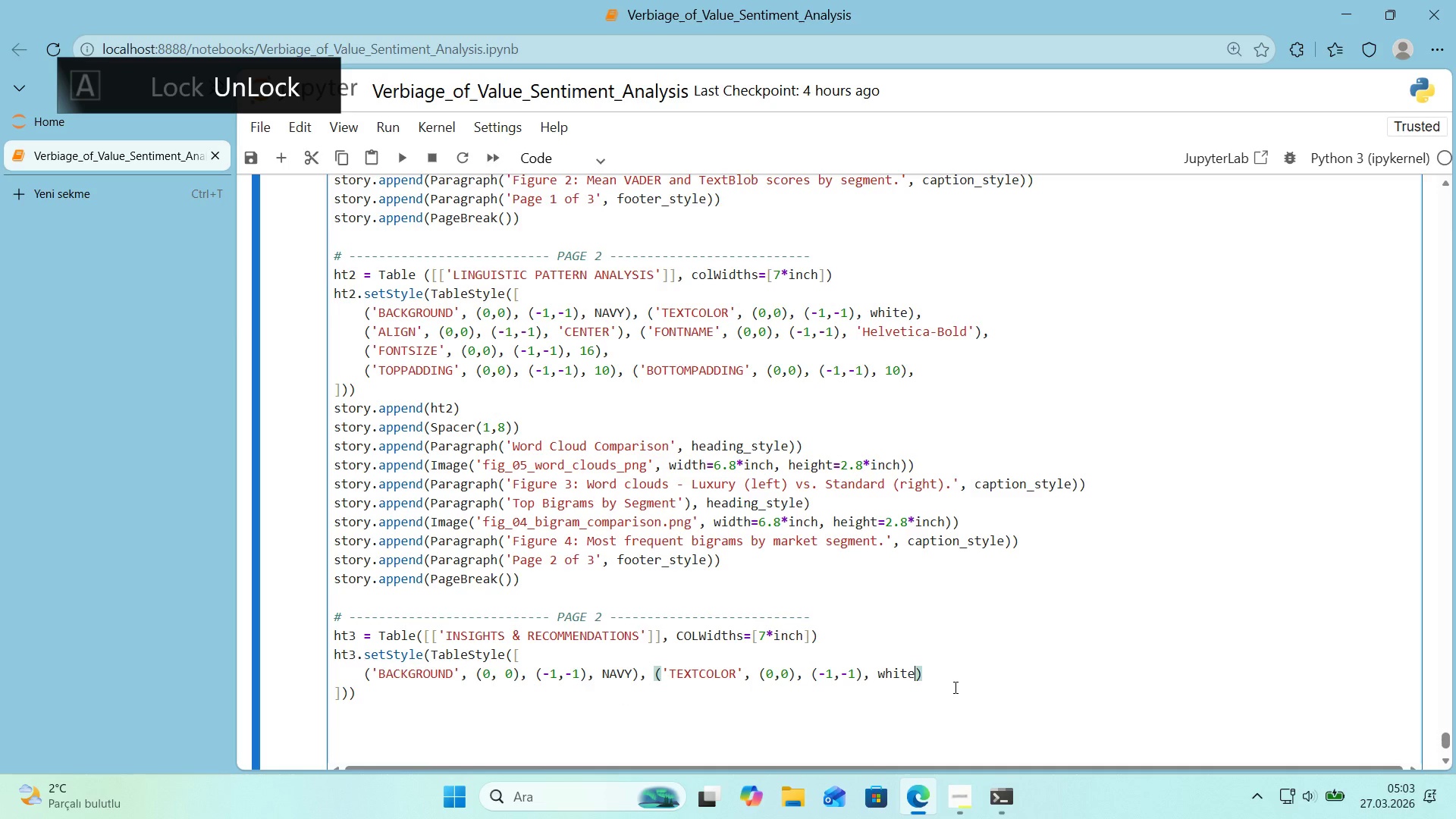 
key(ArrowRight)
 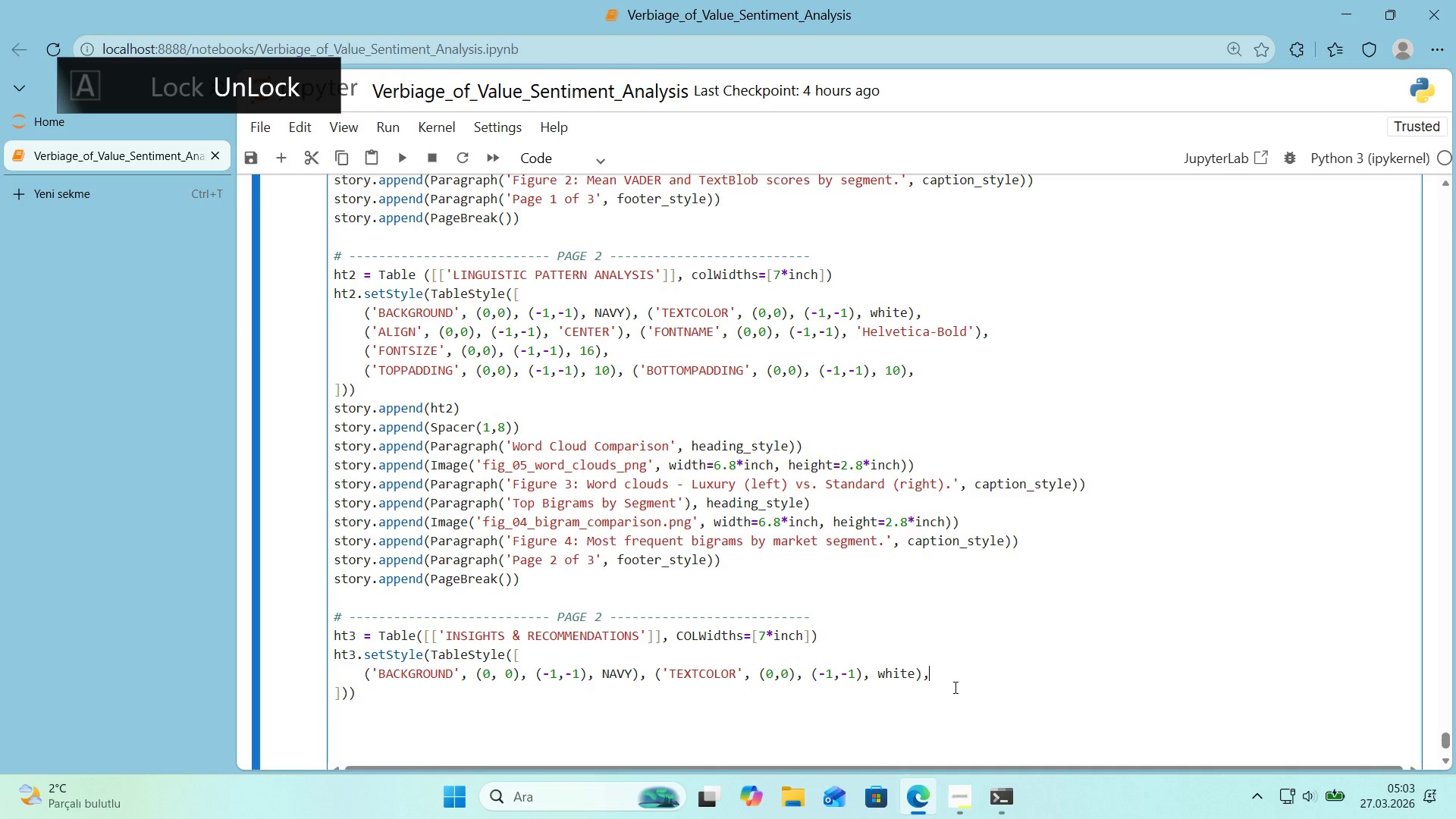 
key(Comma)
 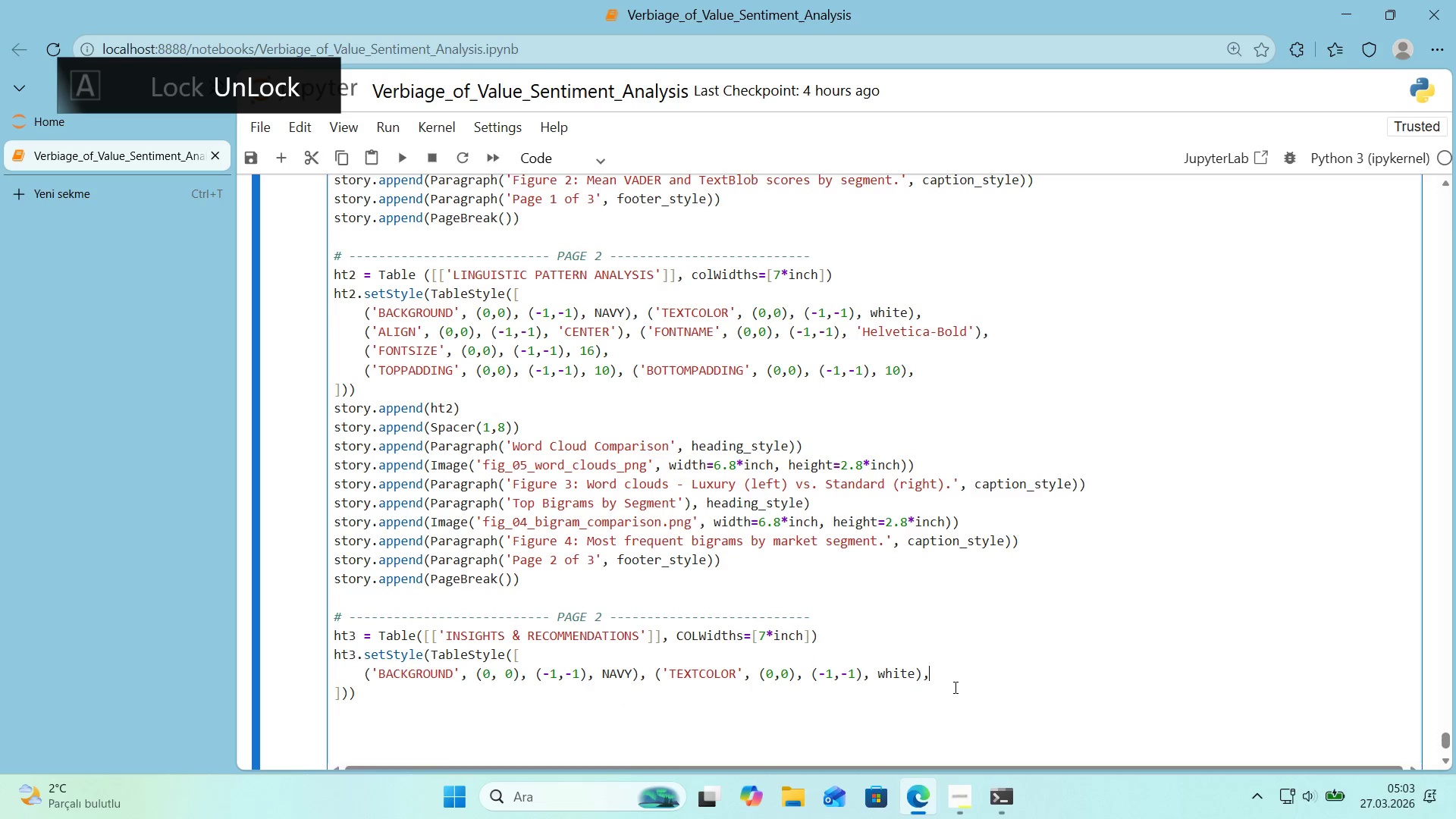 
key(Enter)
 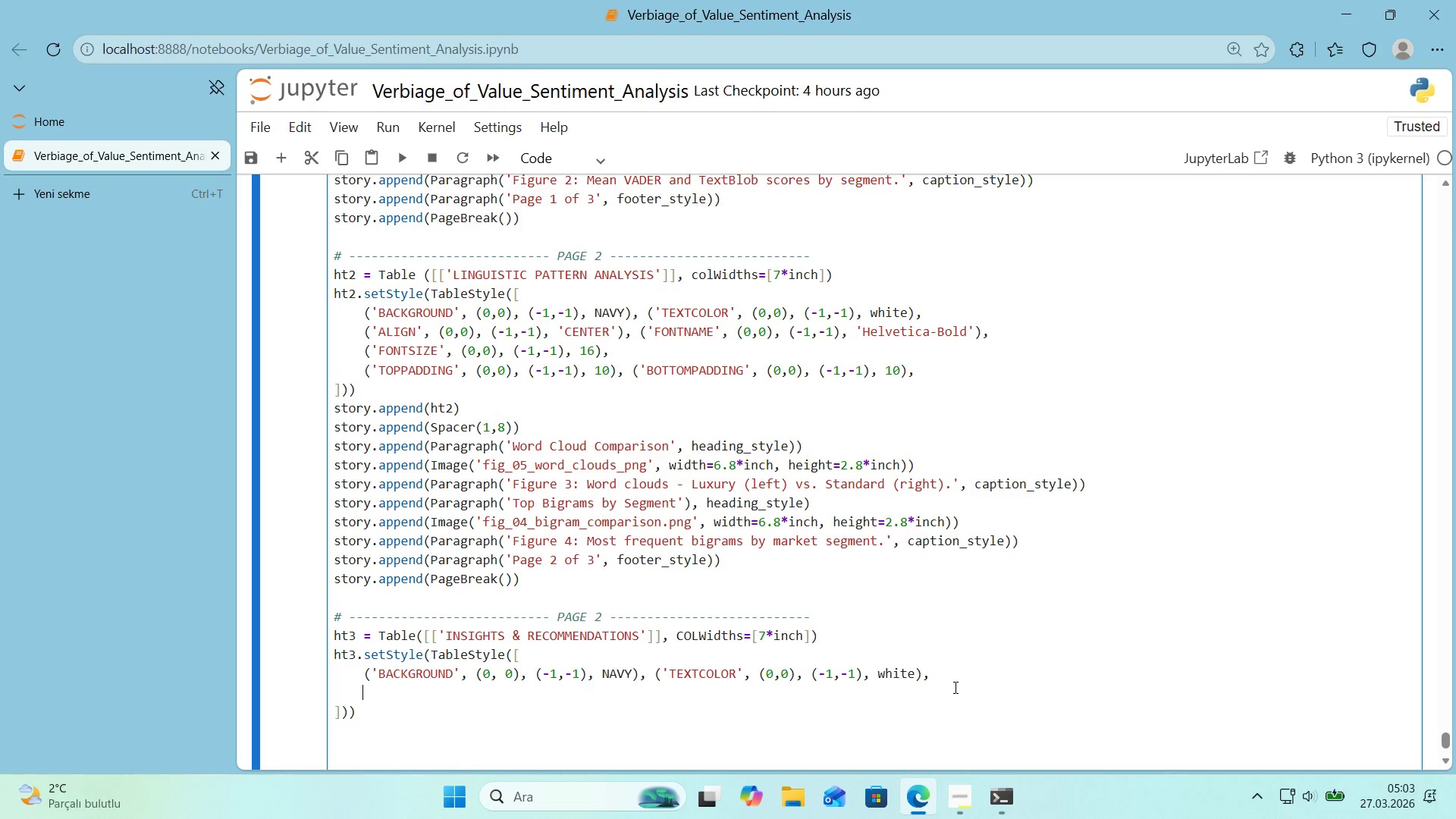 
type(*()
 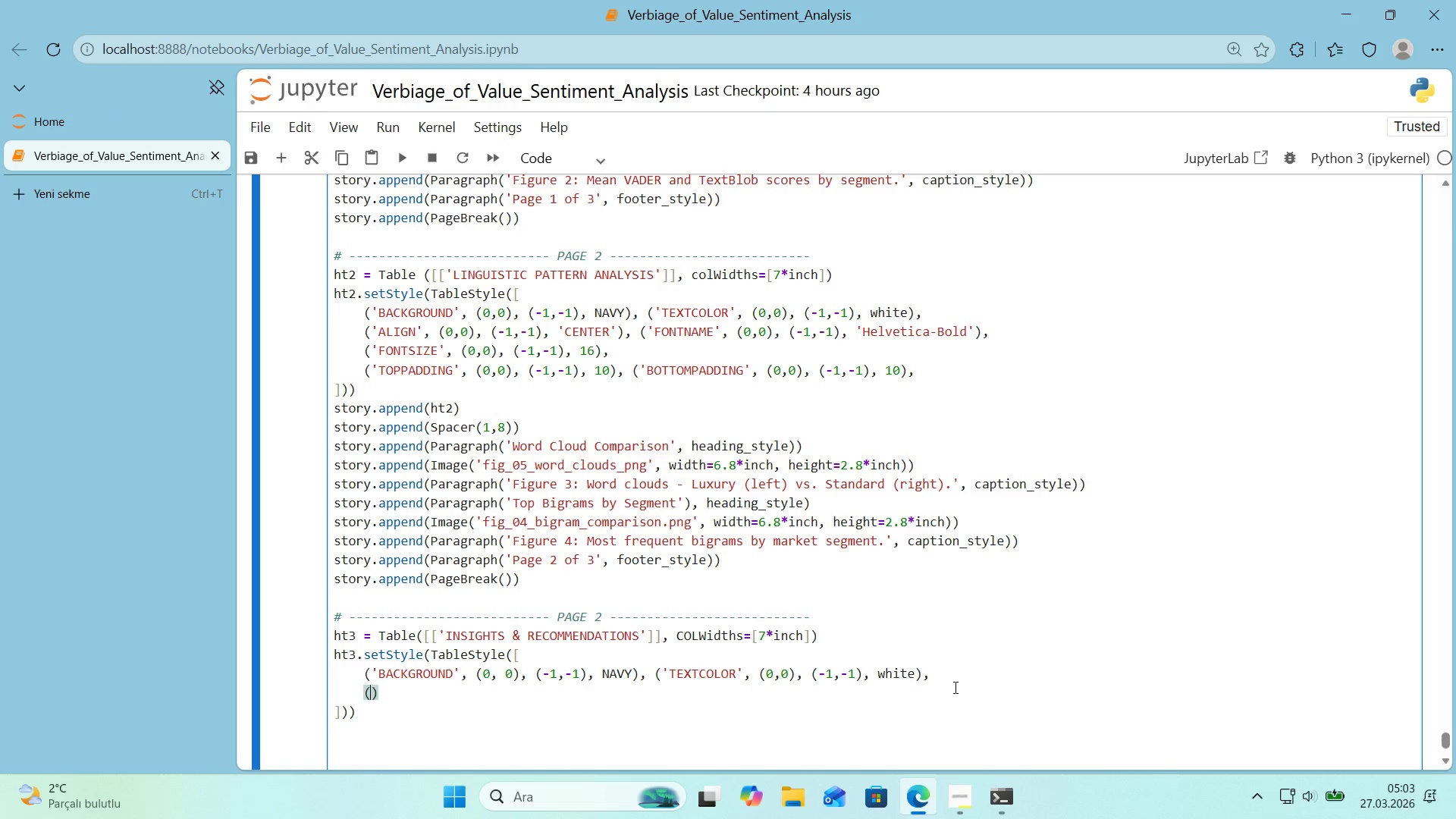 
key(ArrowLeft)
 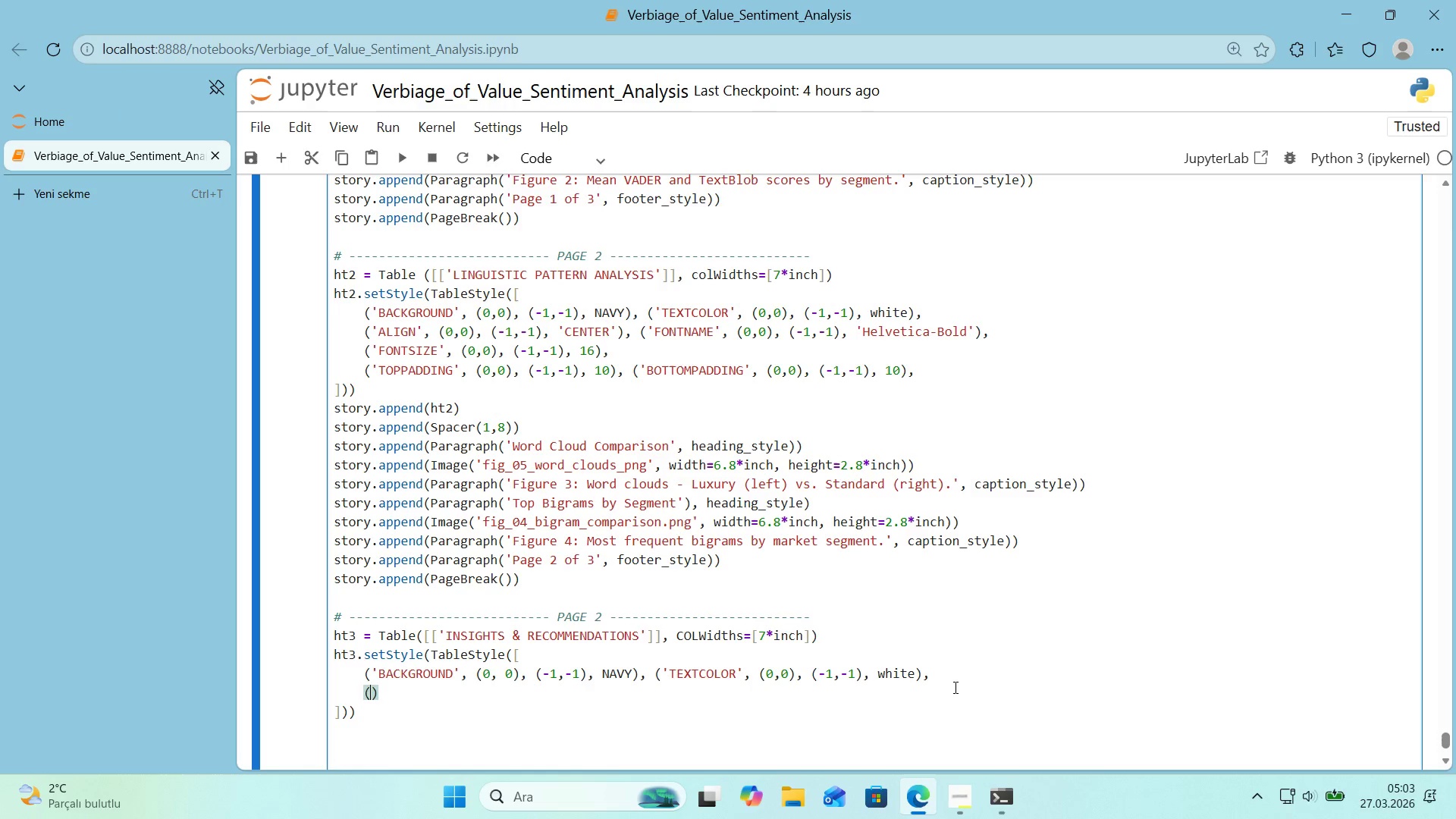 
type(@@)
 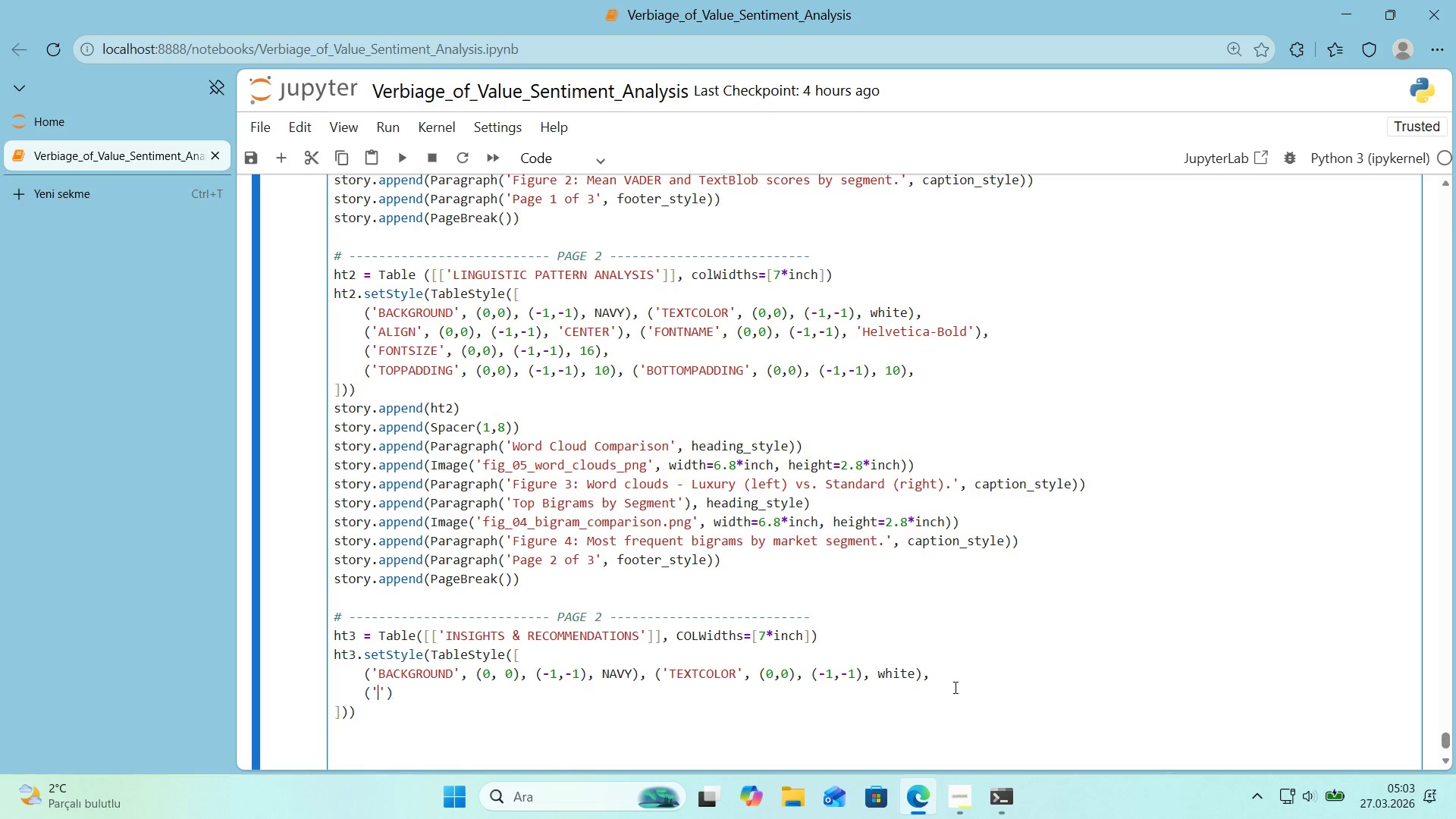 
key(ArrowLeft)
 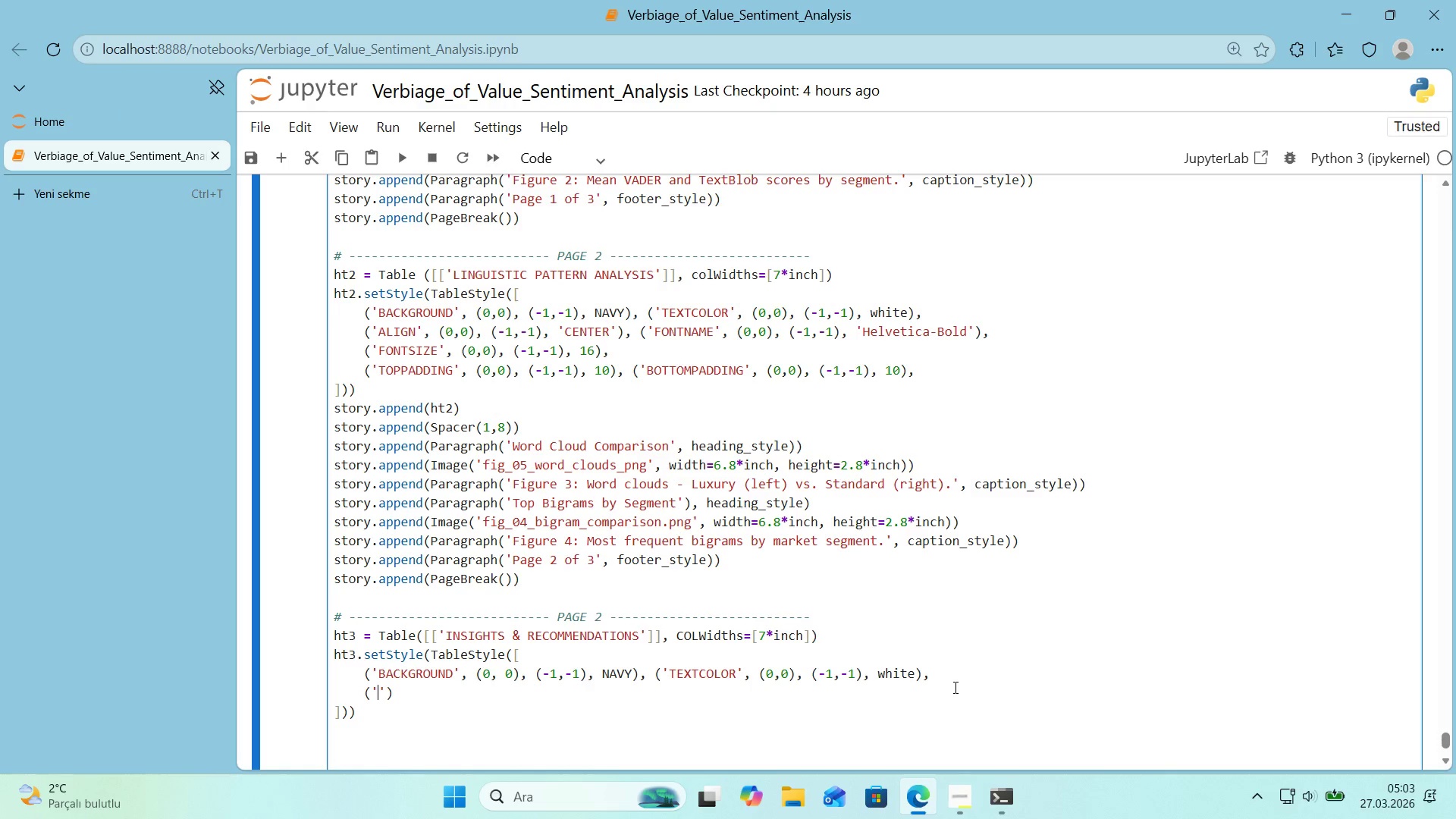 
type(ALIGN)
 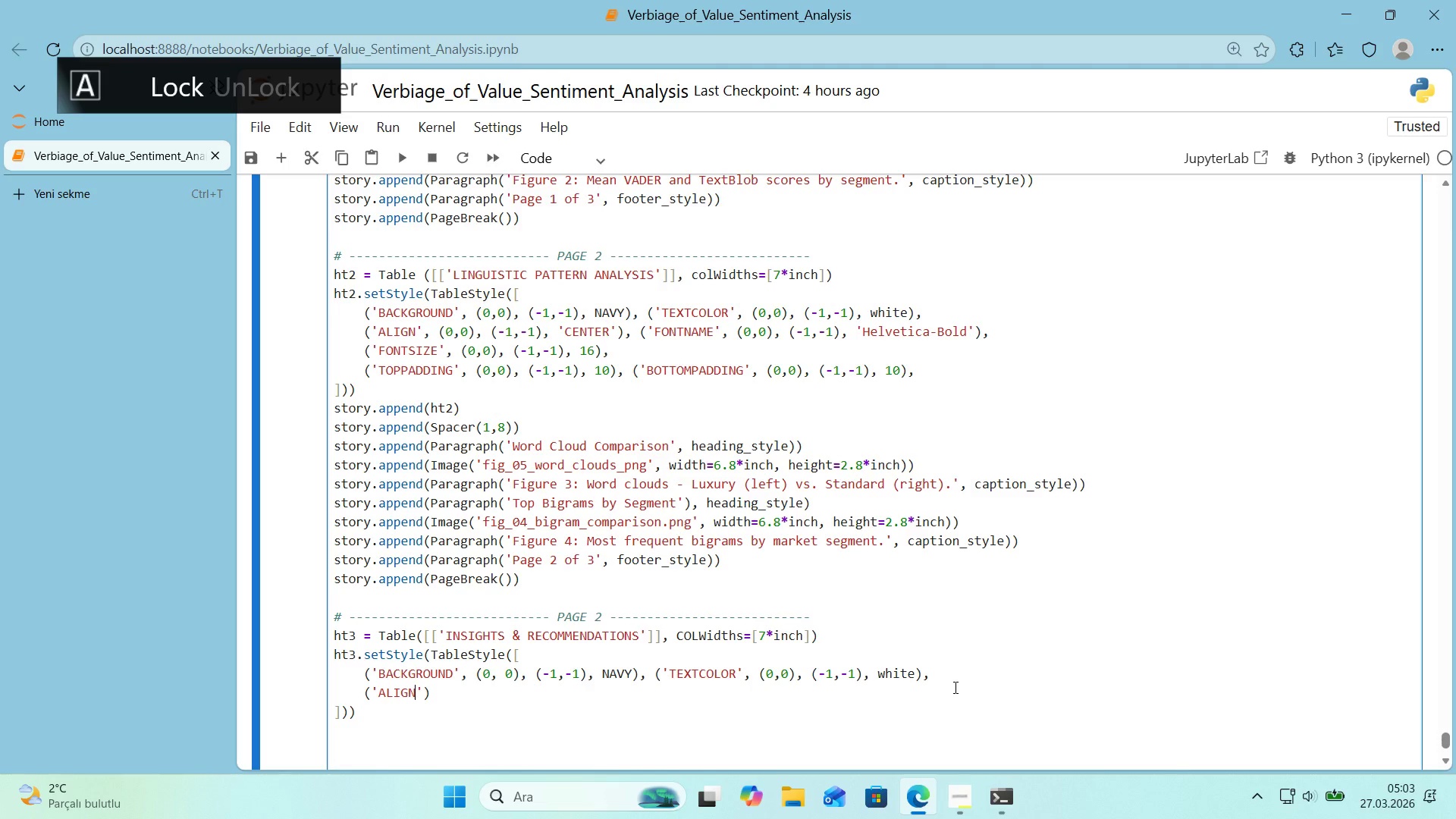 
key(ArrowRight)
 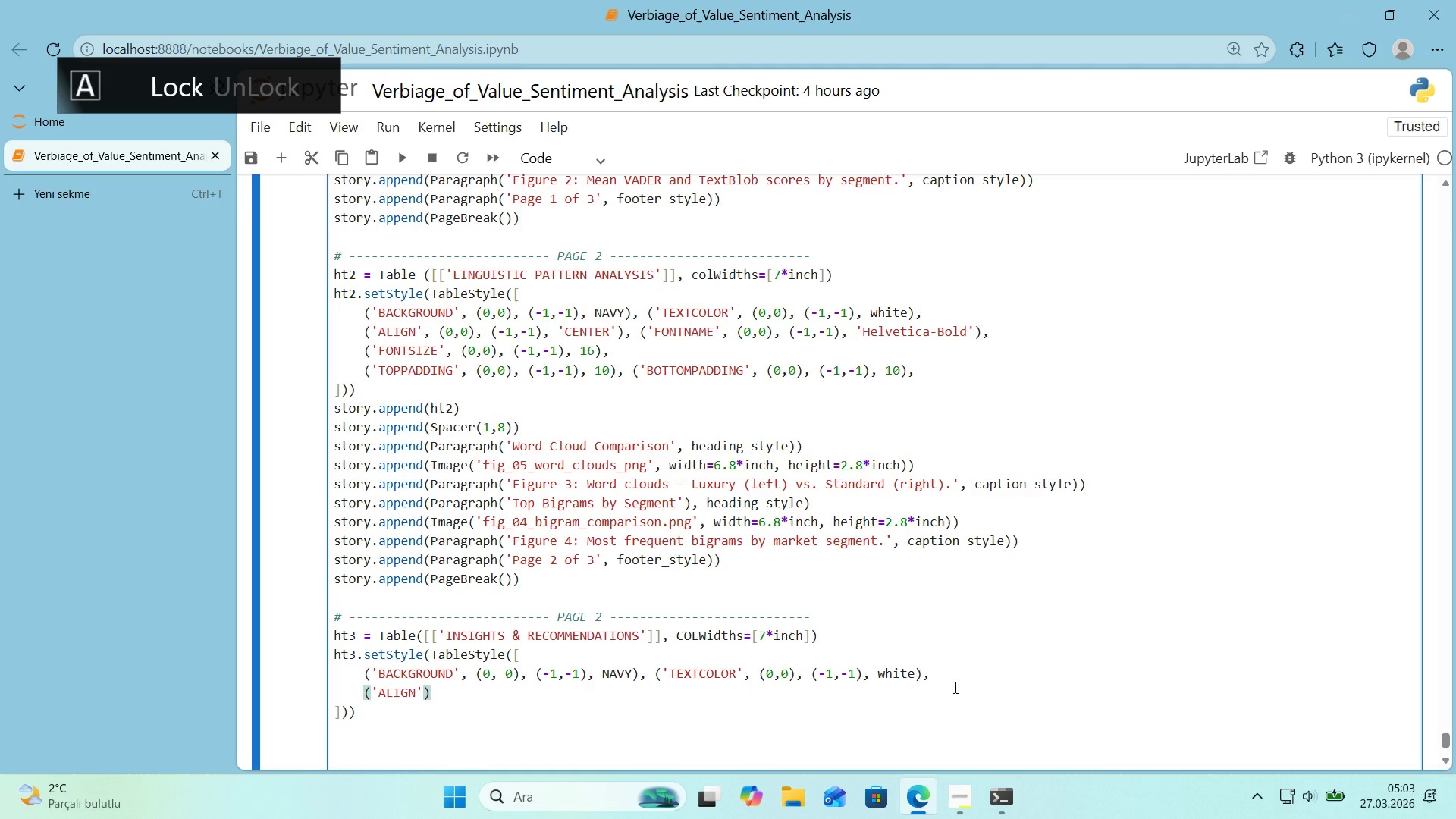 
type(, *()
 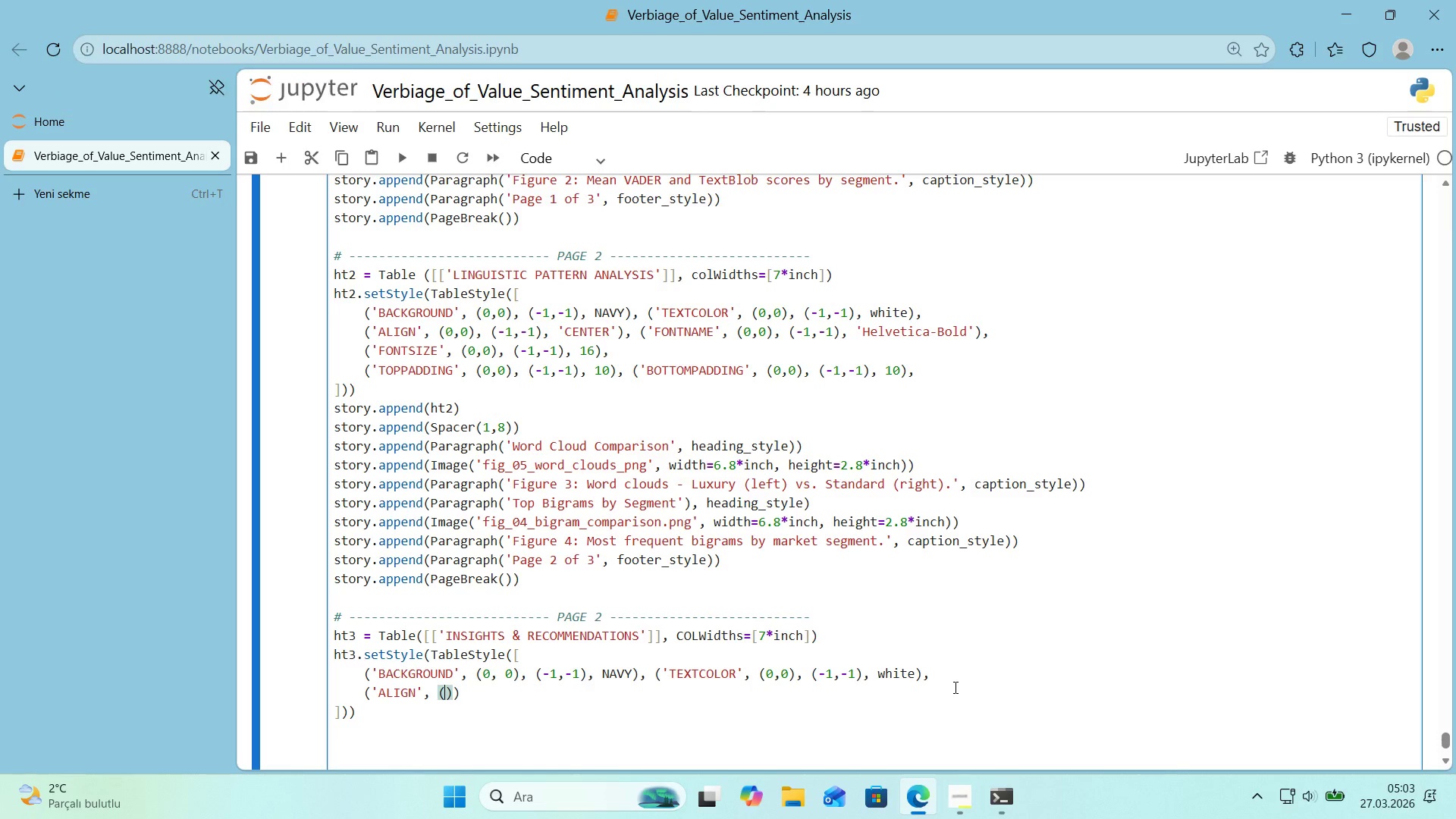 
 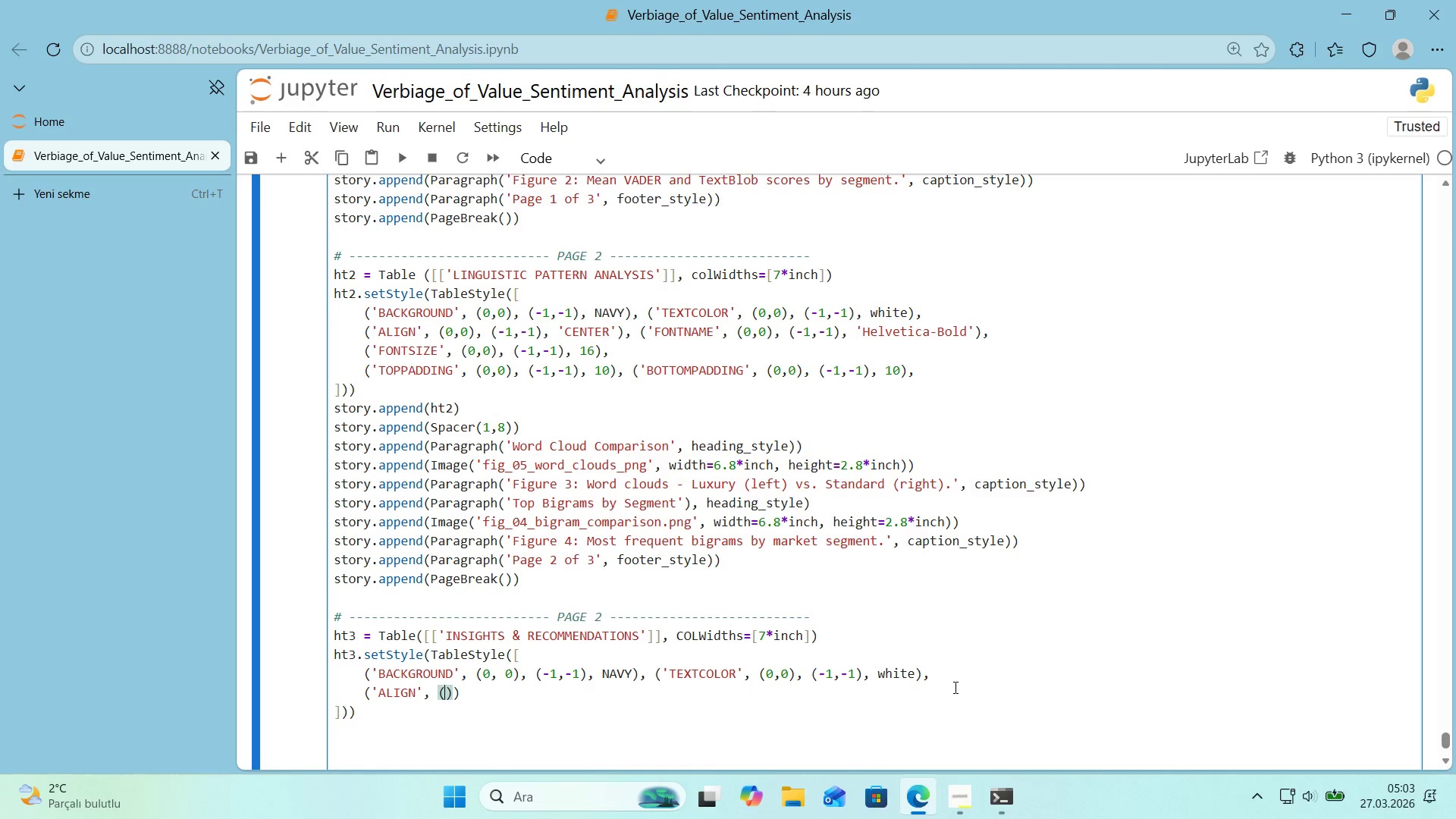 
key(ArrowLeft)
 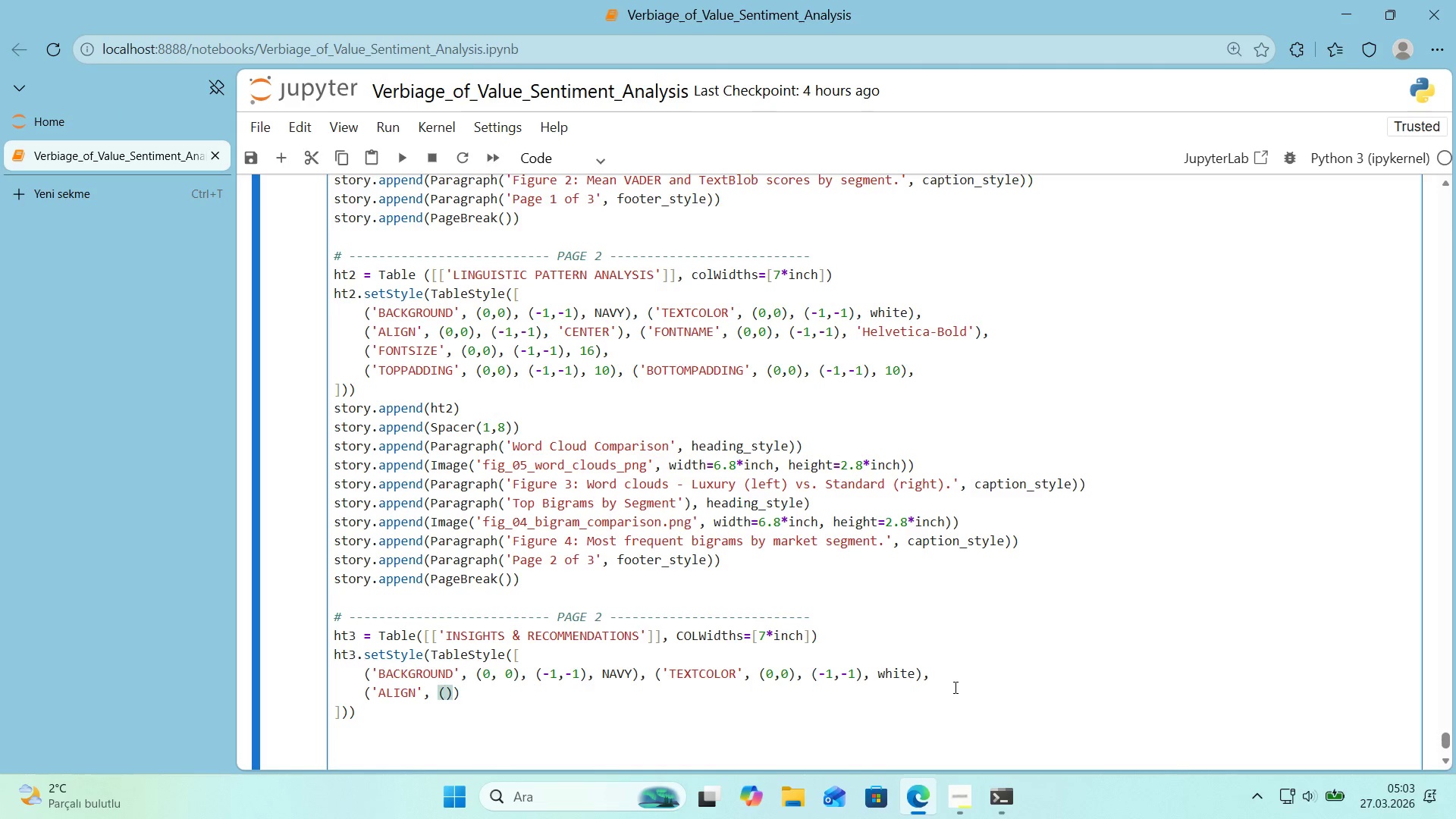 
key(Numpad0)
 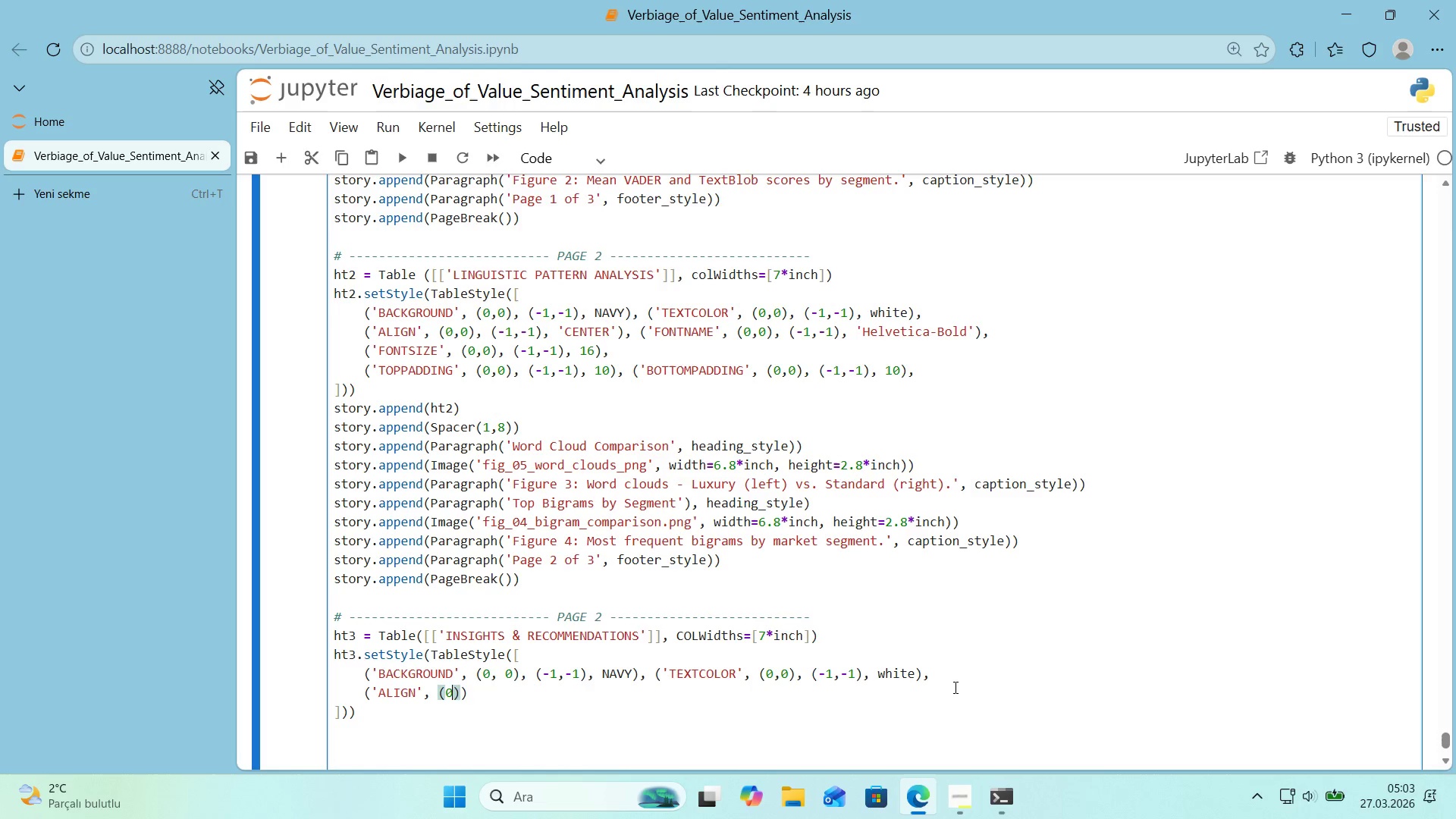 
key(Comma)
 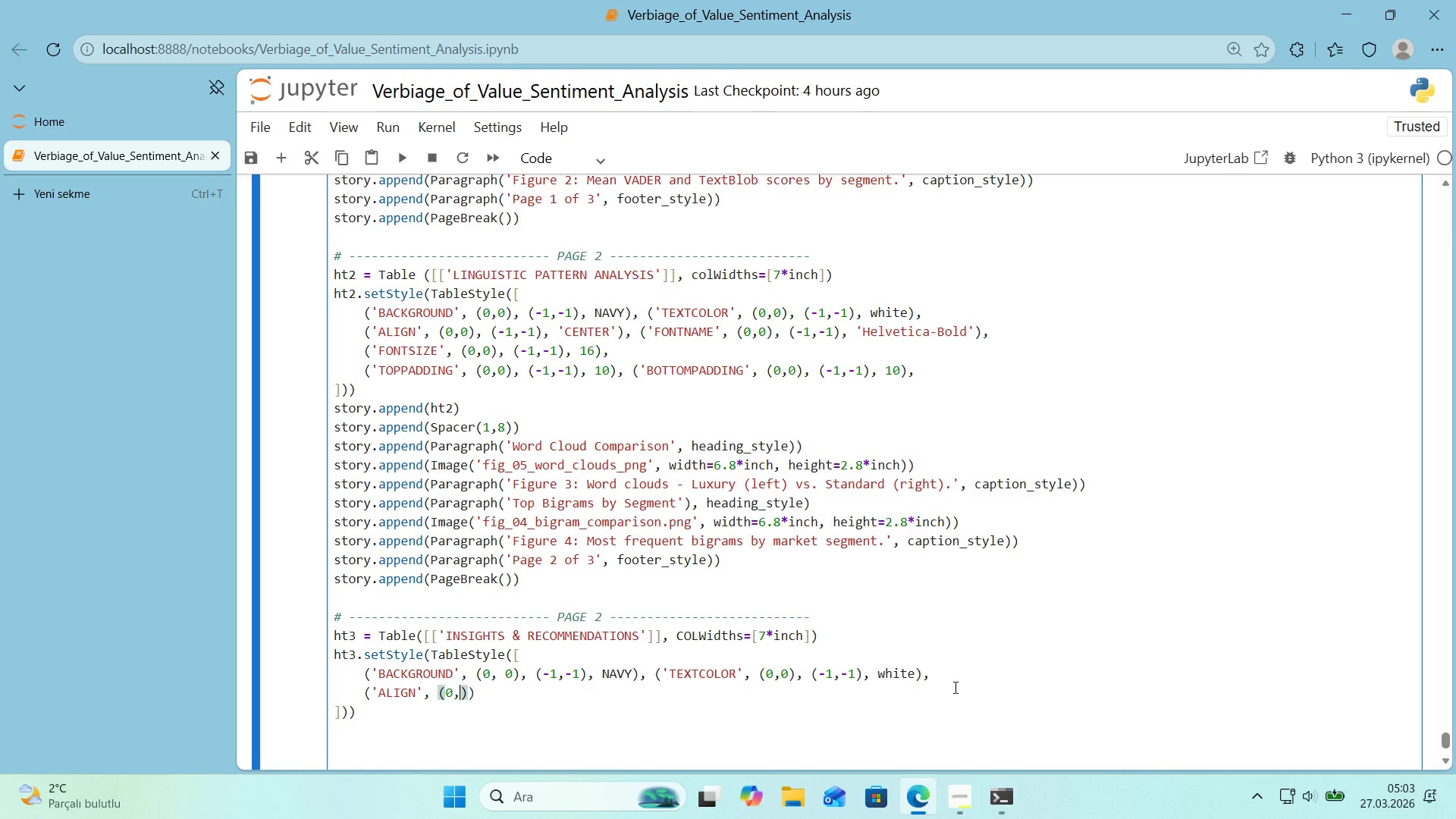 
key(Numpad0)
 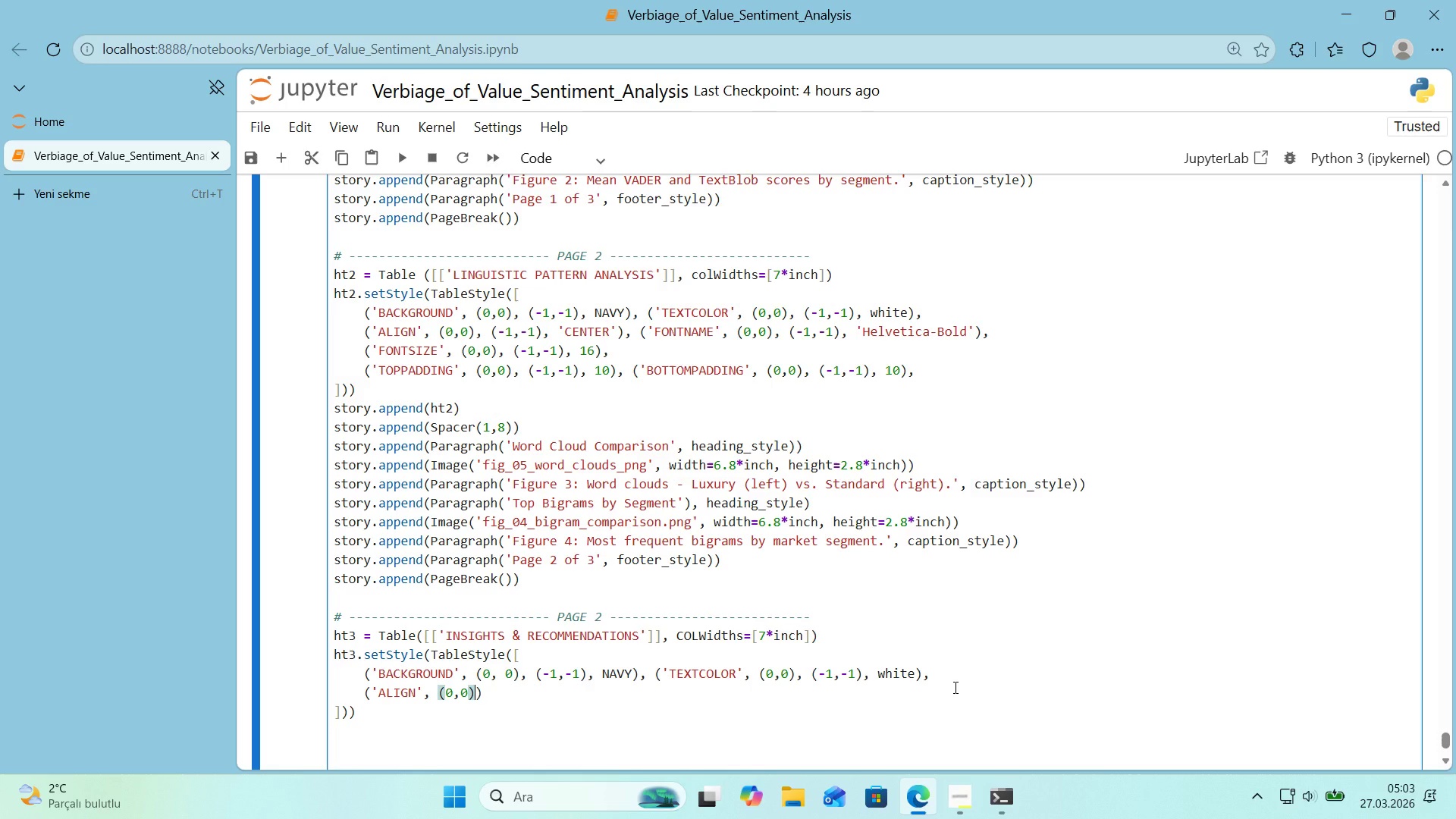 
key(ArrowRight)
 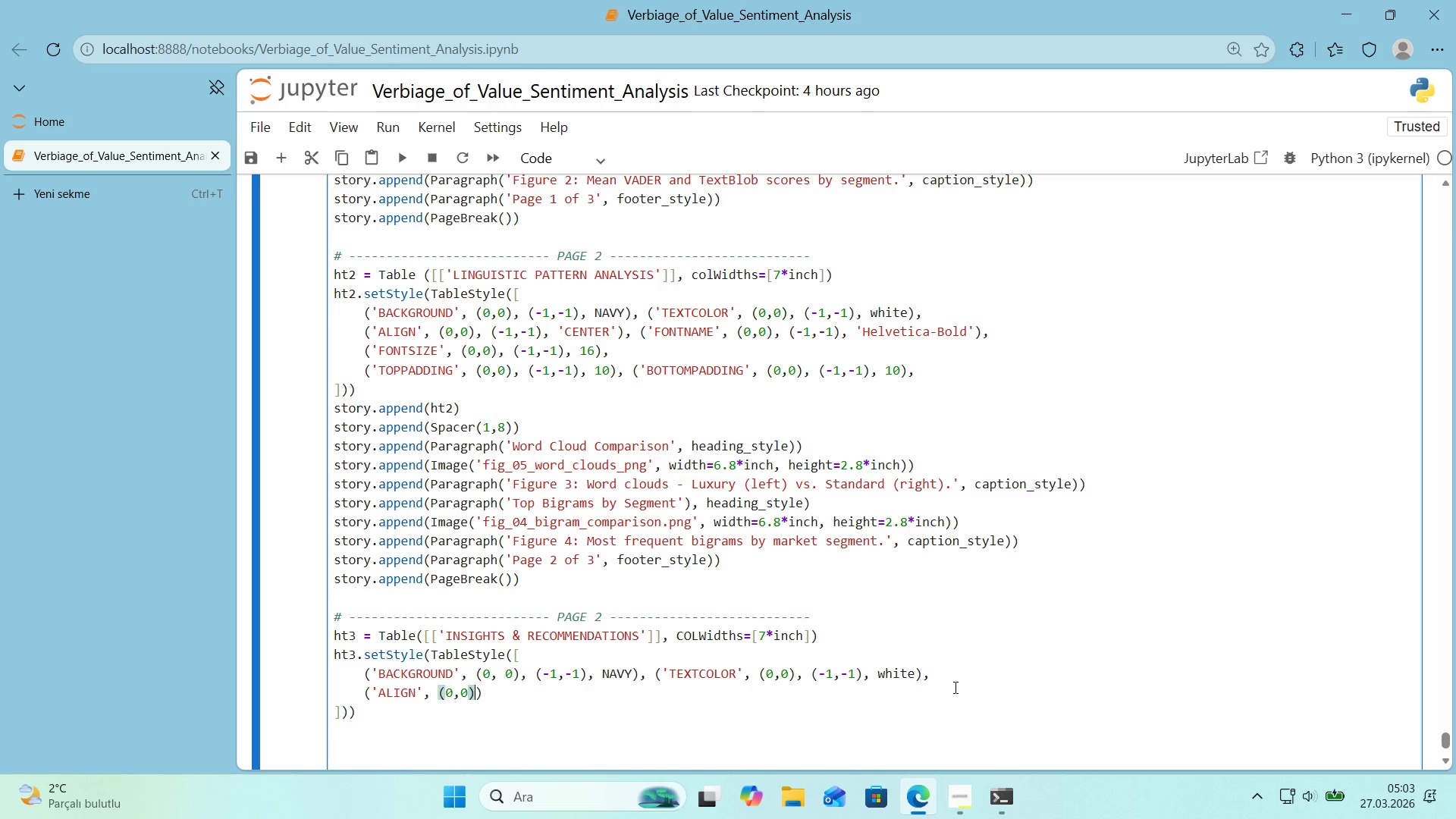 
type(, *()
 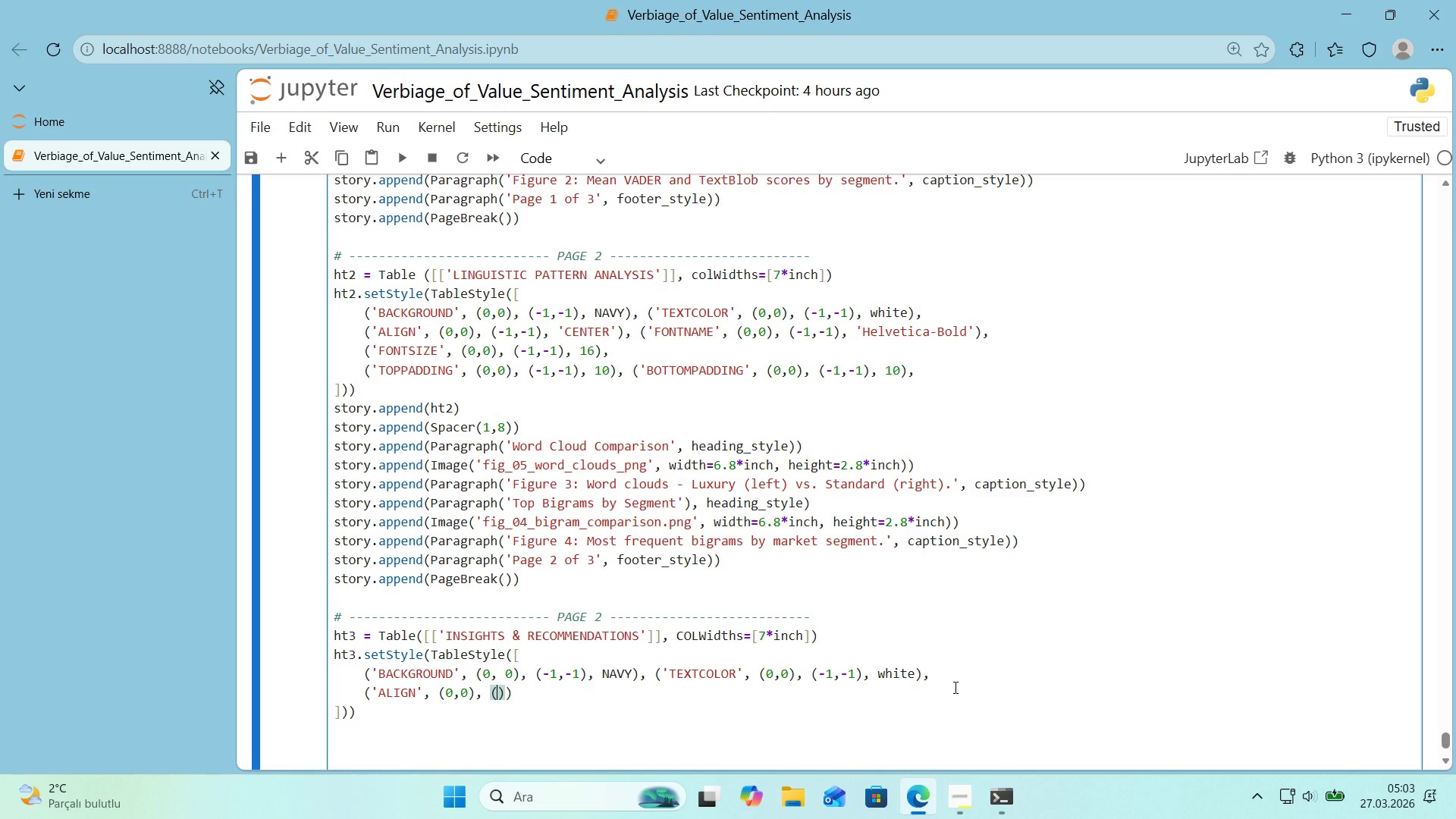 
 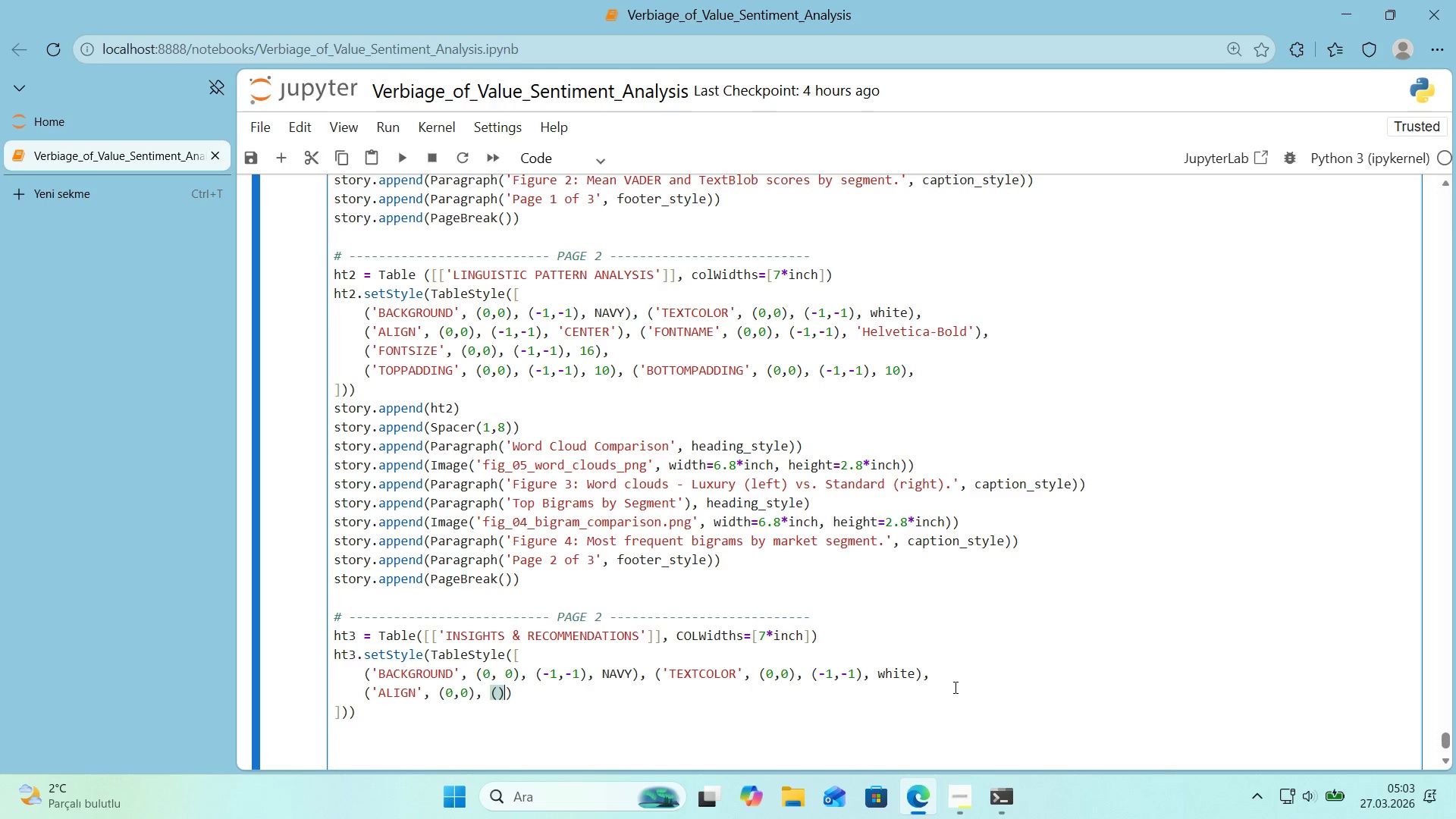 
key(ArrowLeft)
 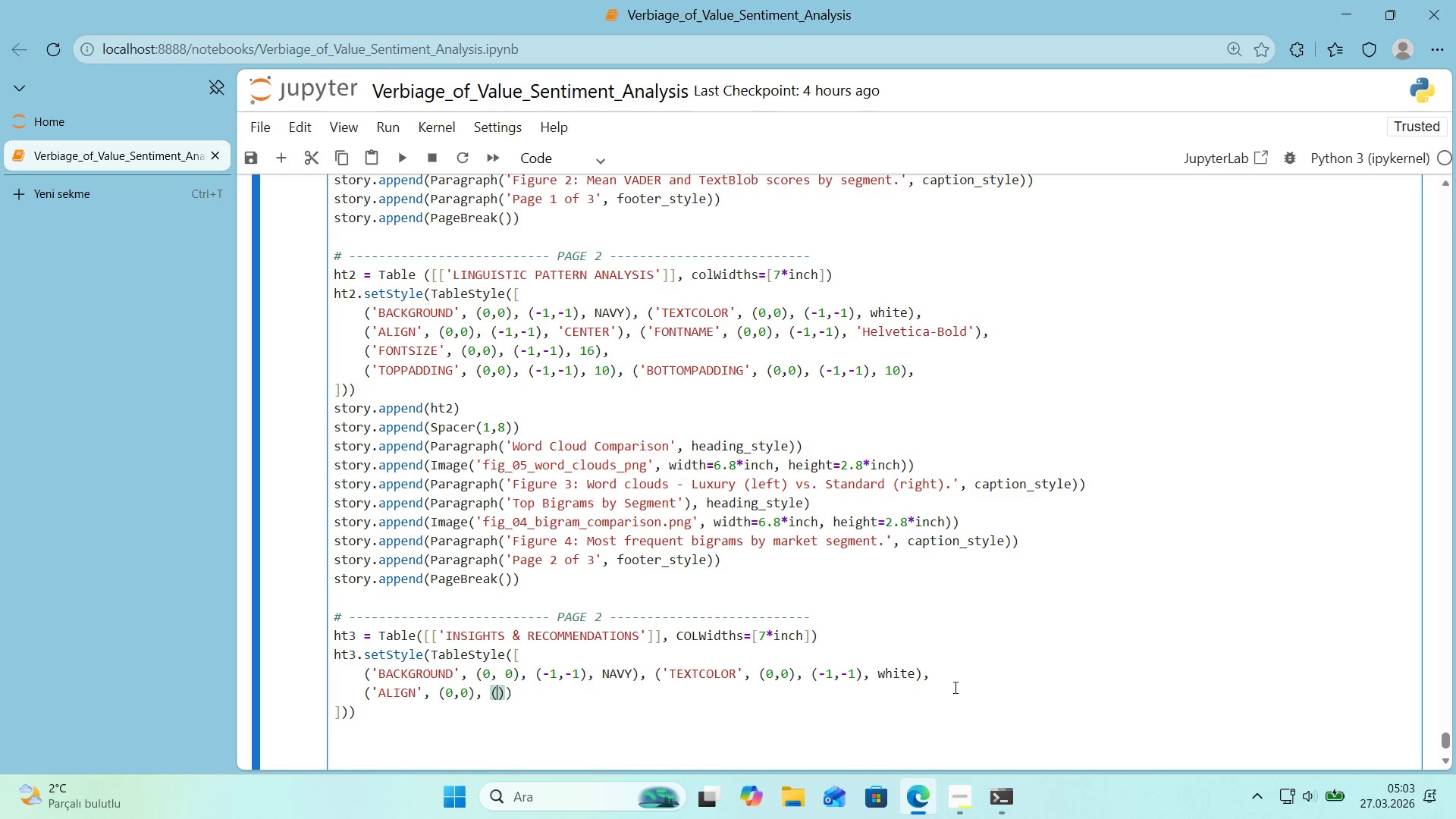 
key(Numpad1)
 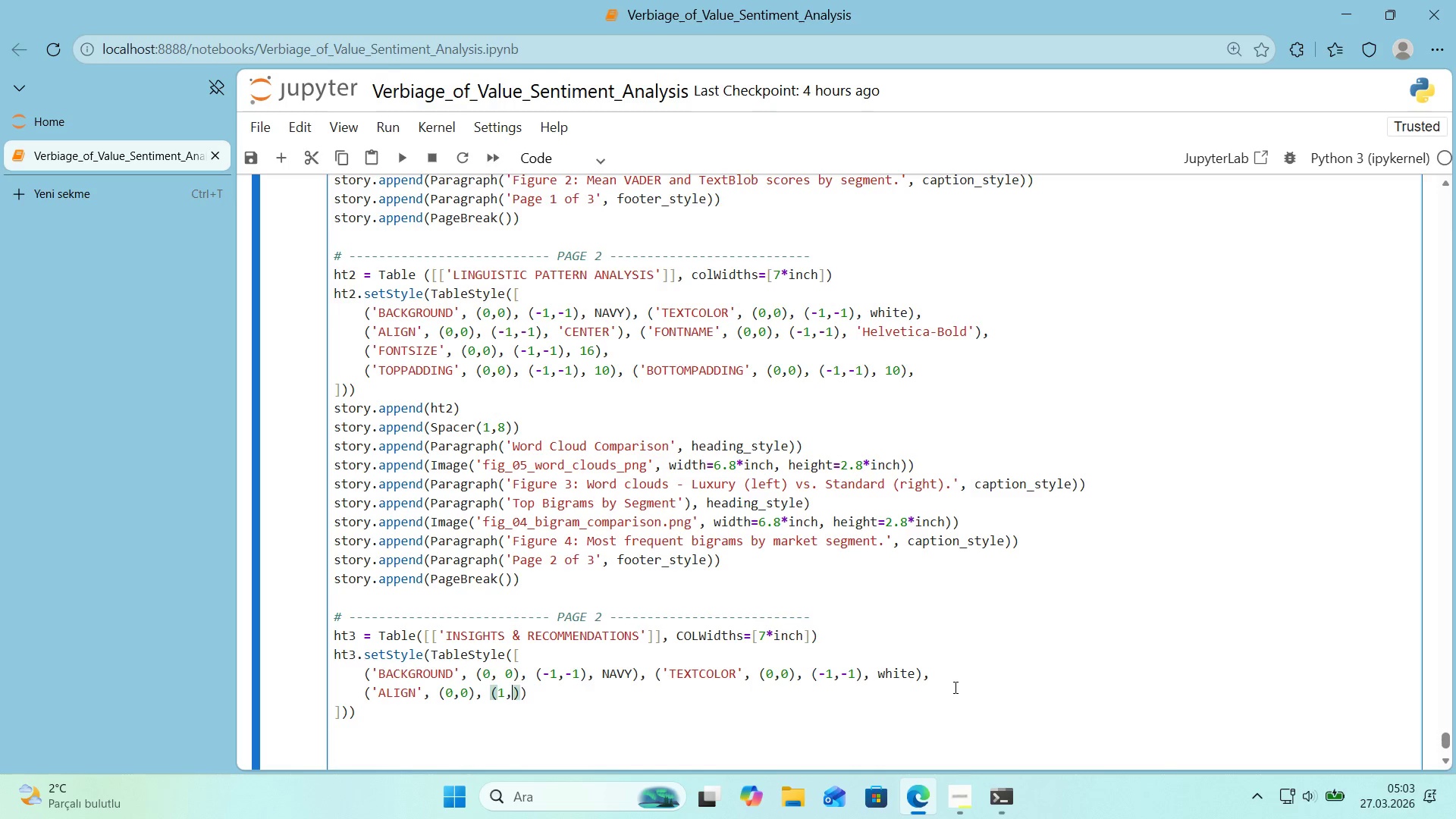 
key(Comma)
 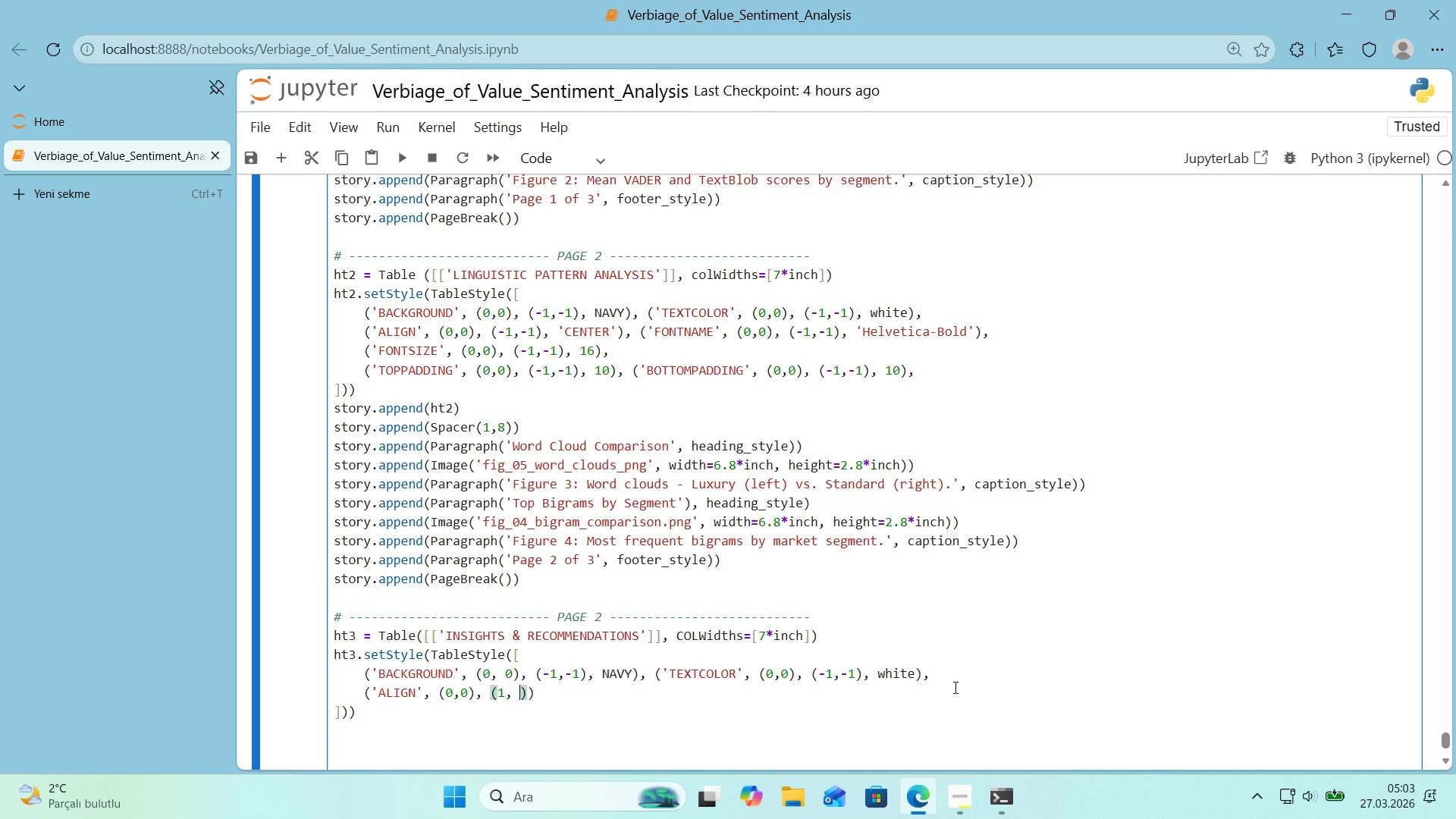 
key(Space)
 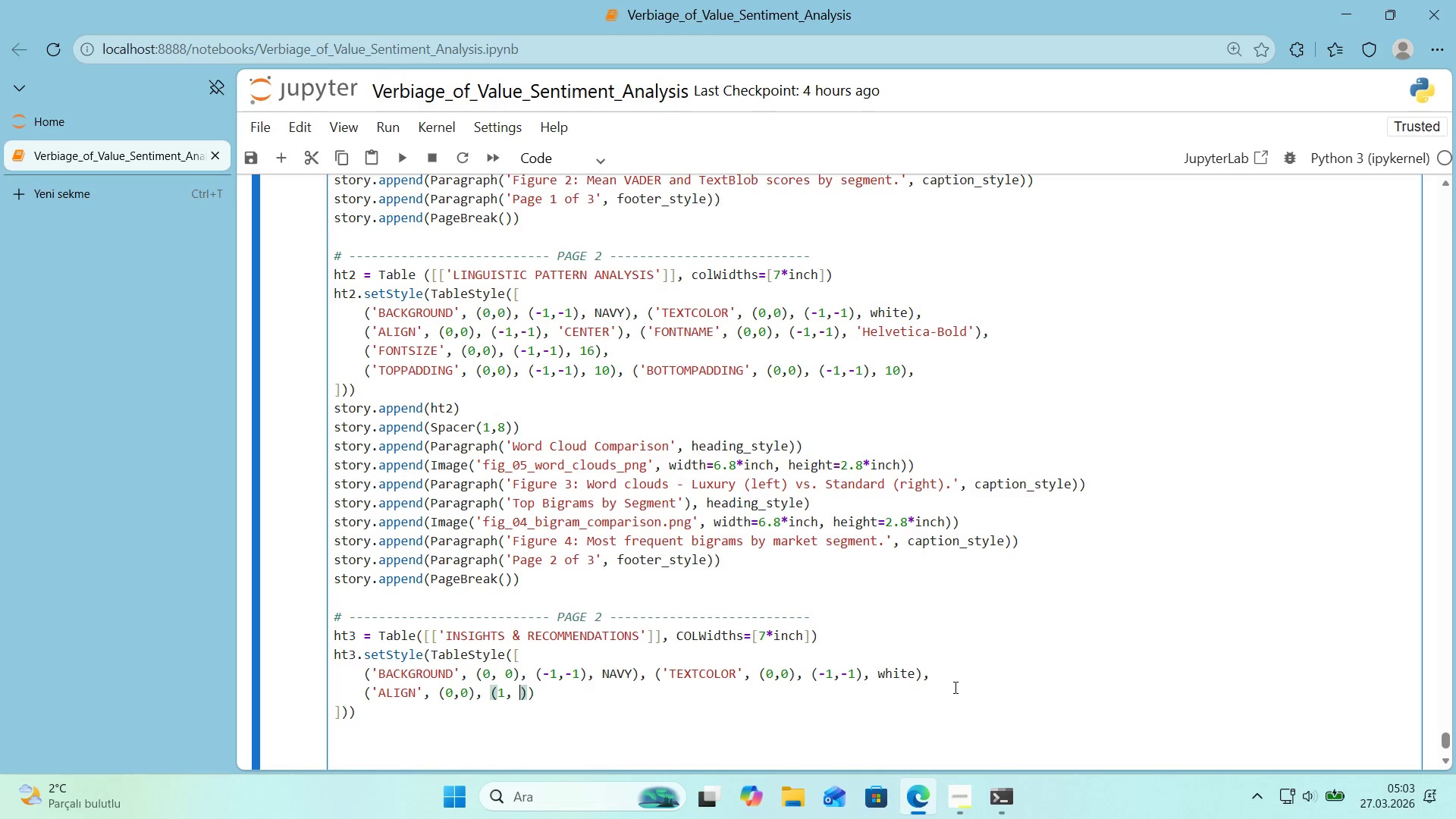 
key(NumpadSubtract)
 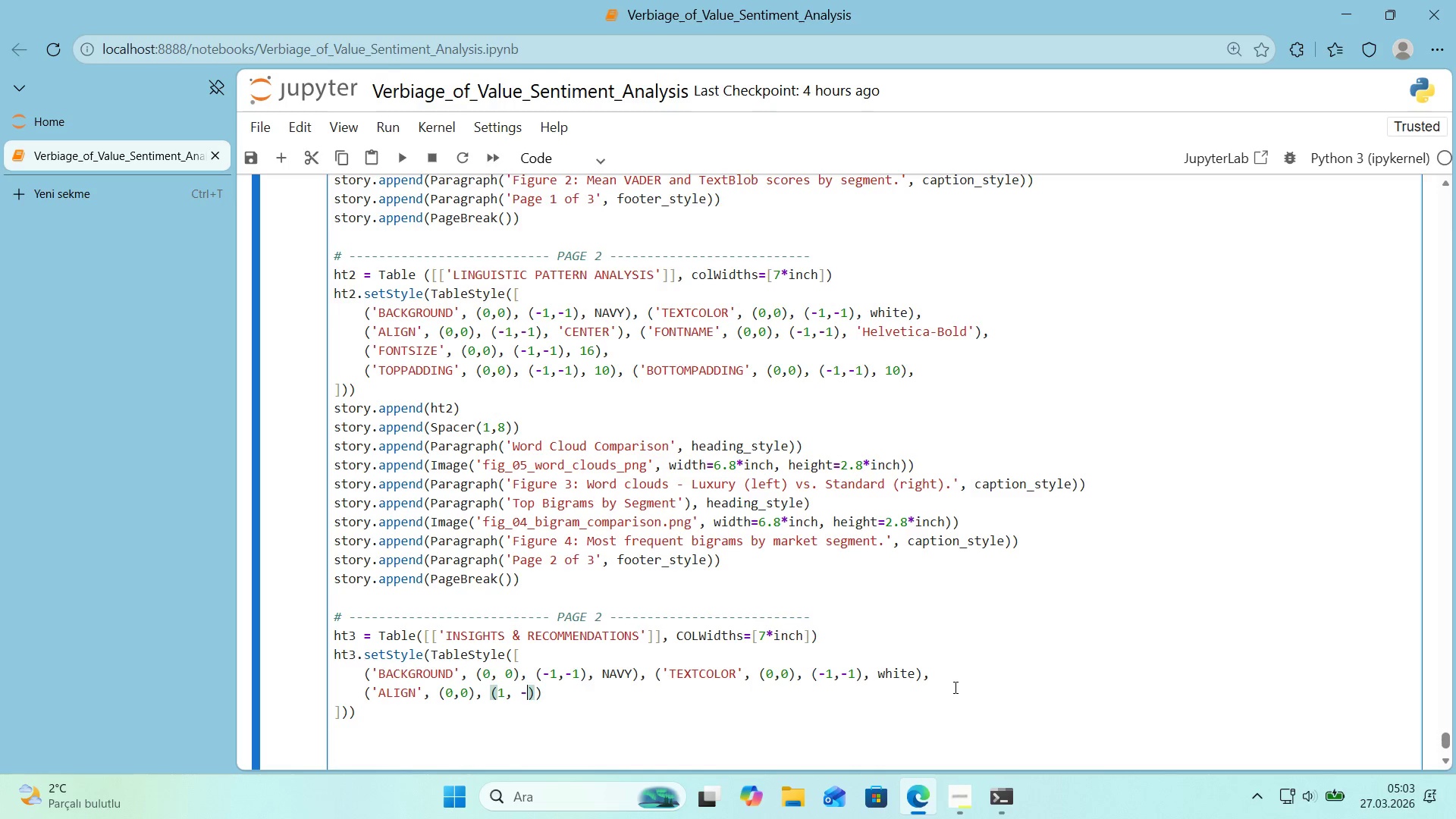 
key(Numpad1)
 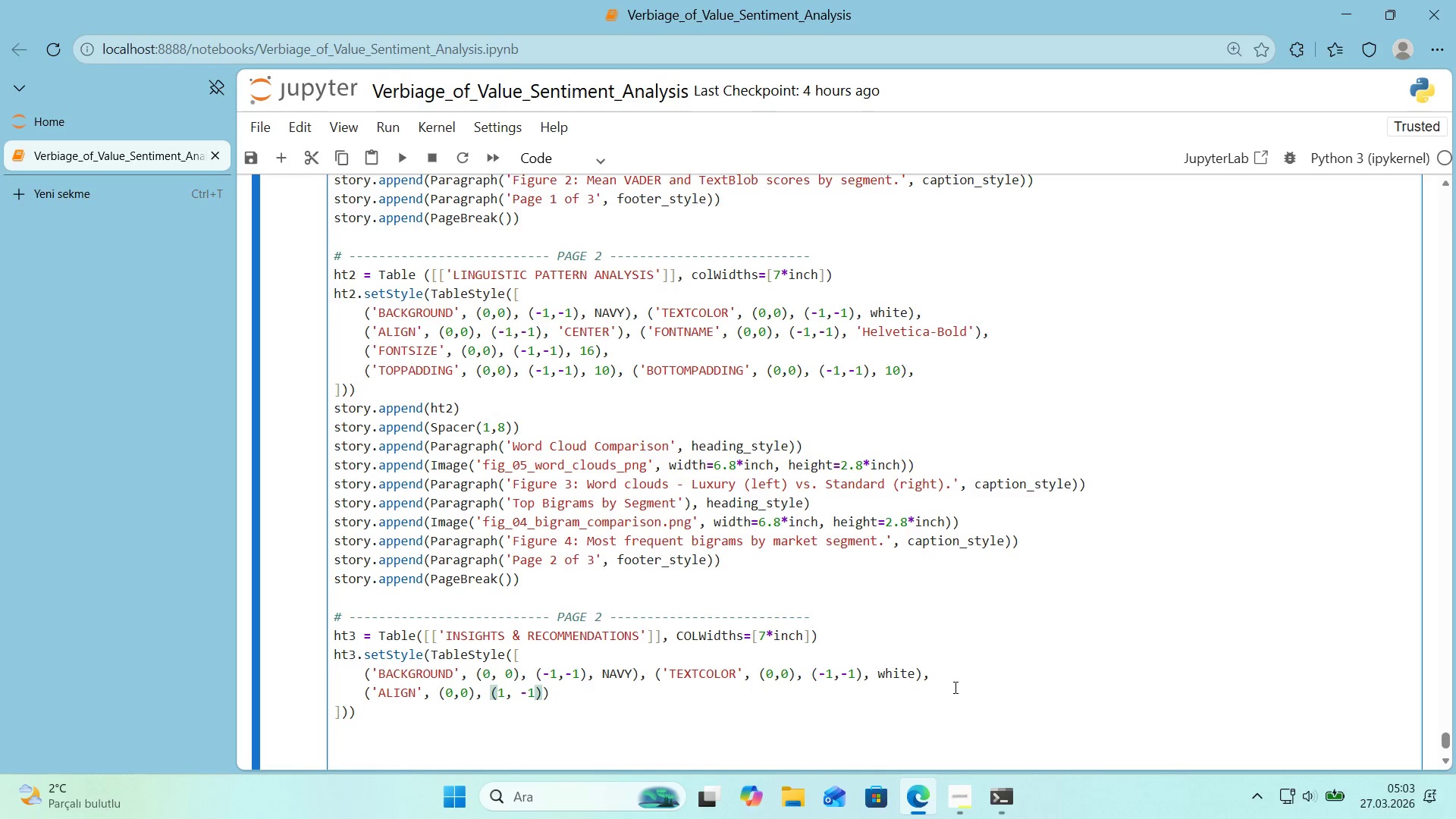 
key(ArrowLeft)
 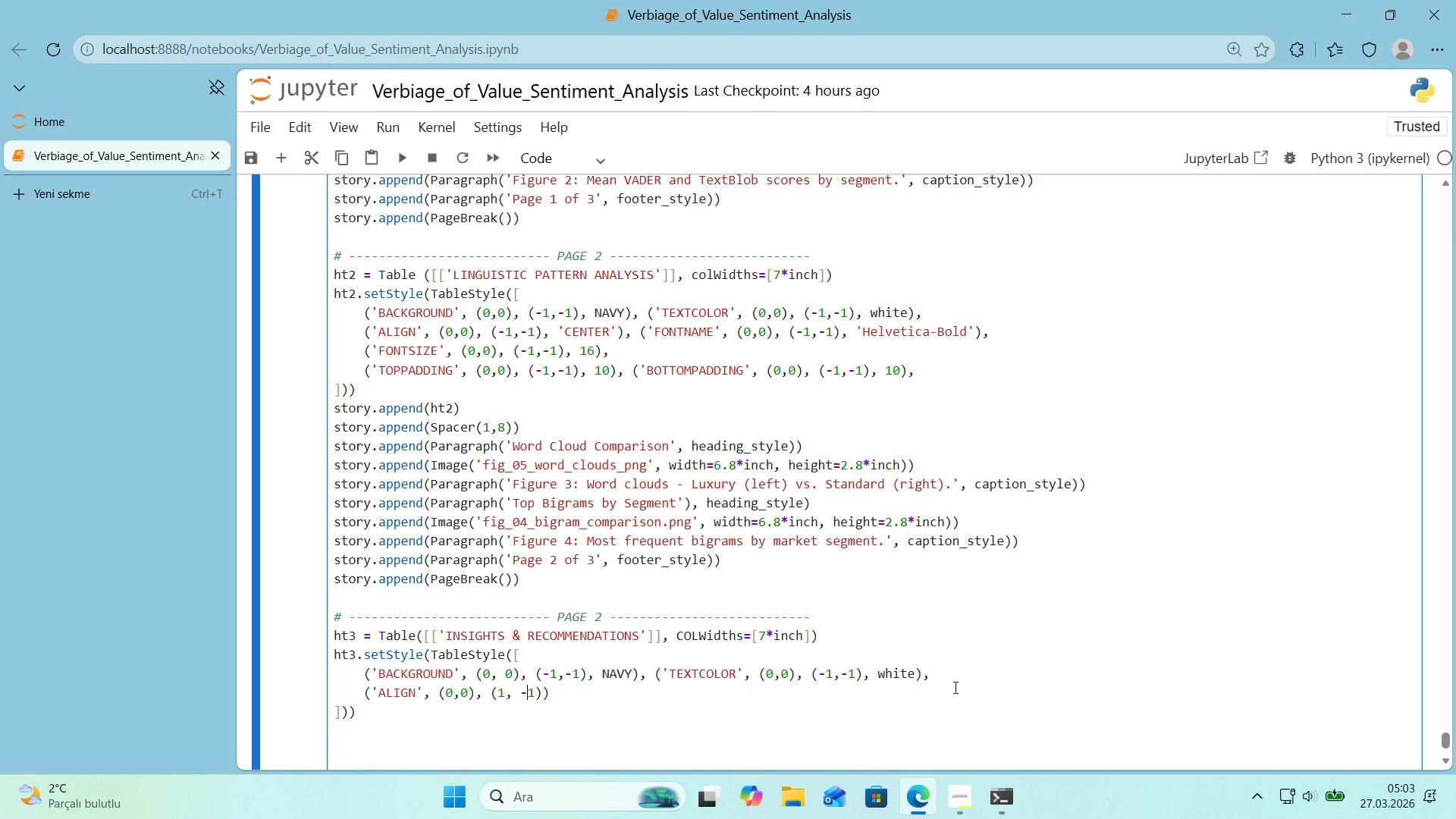 
key(ArrowLeft)
 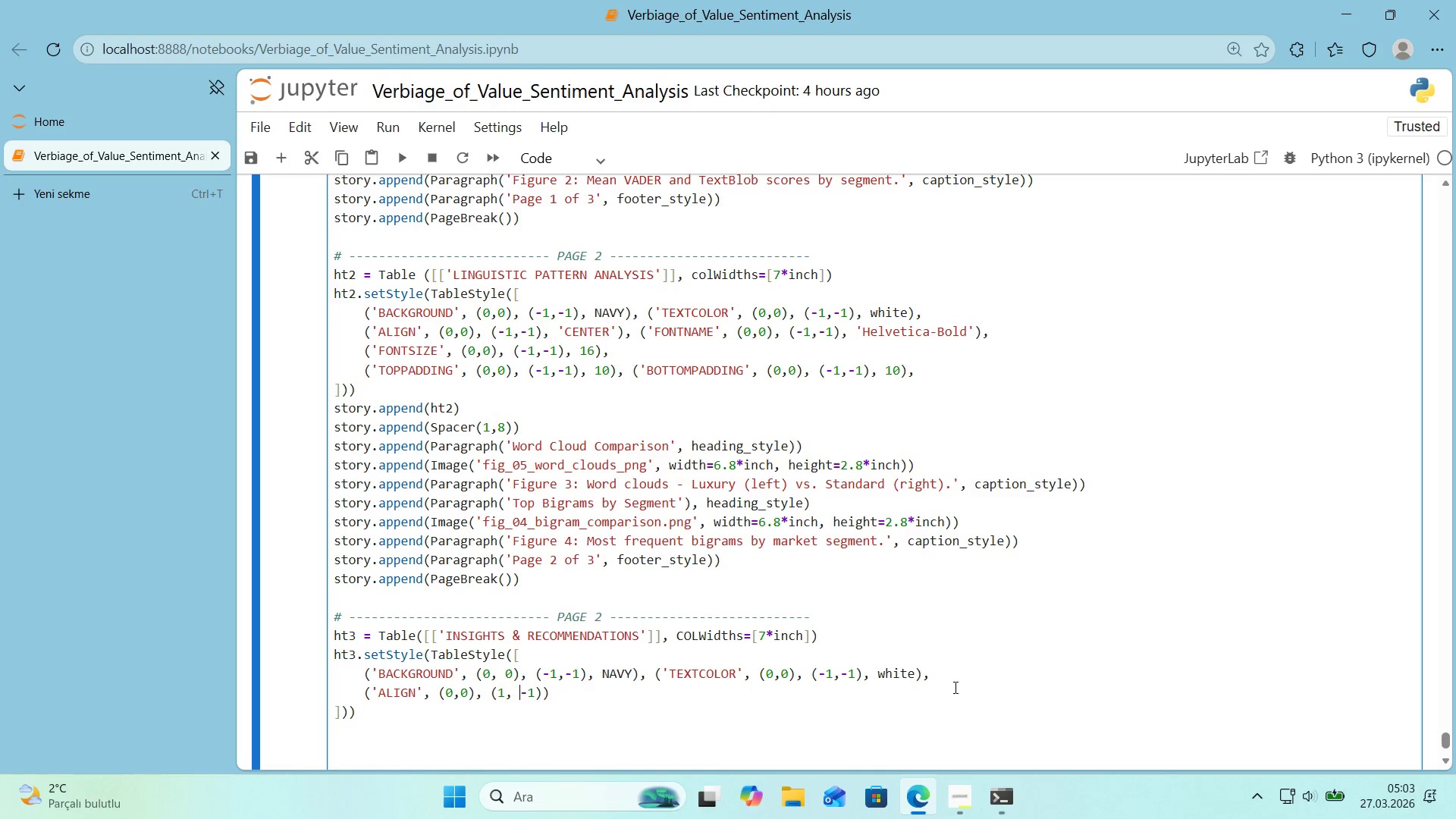 
key(ArrowLeft)
 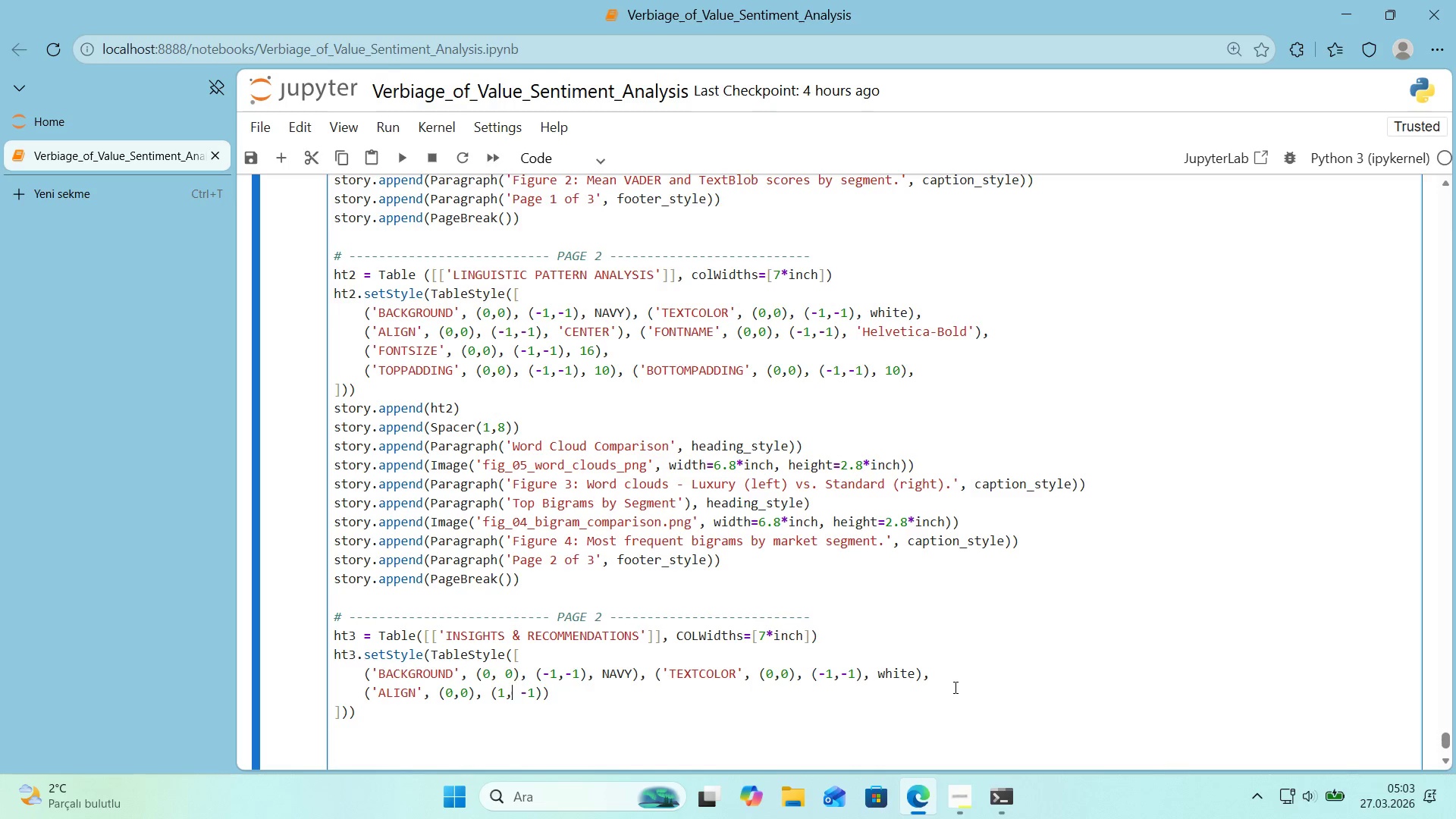 
key(ArrowLeft)
 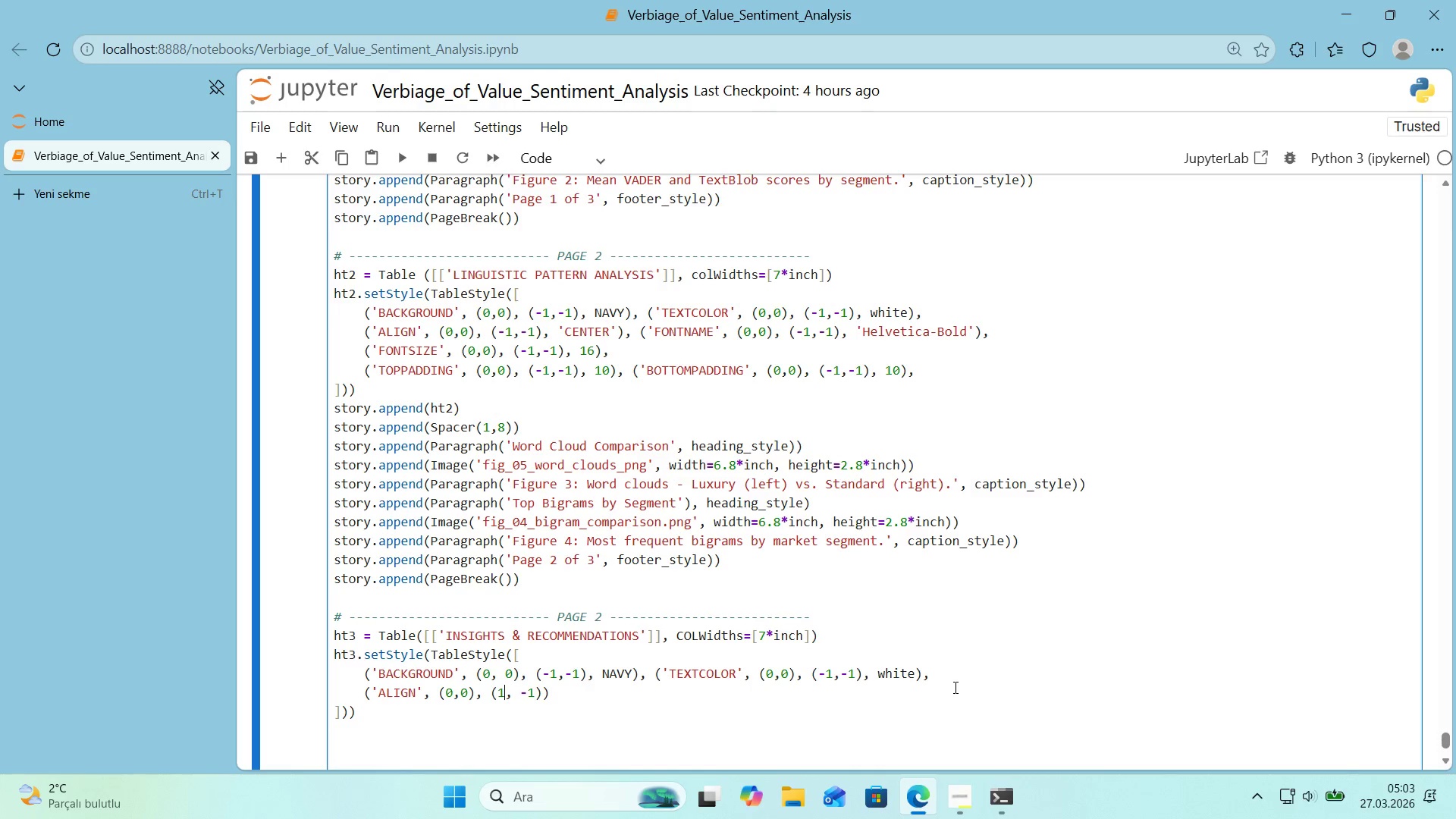 
key(ArrowLeft)
 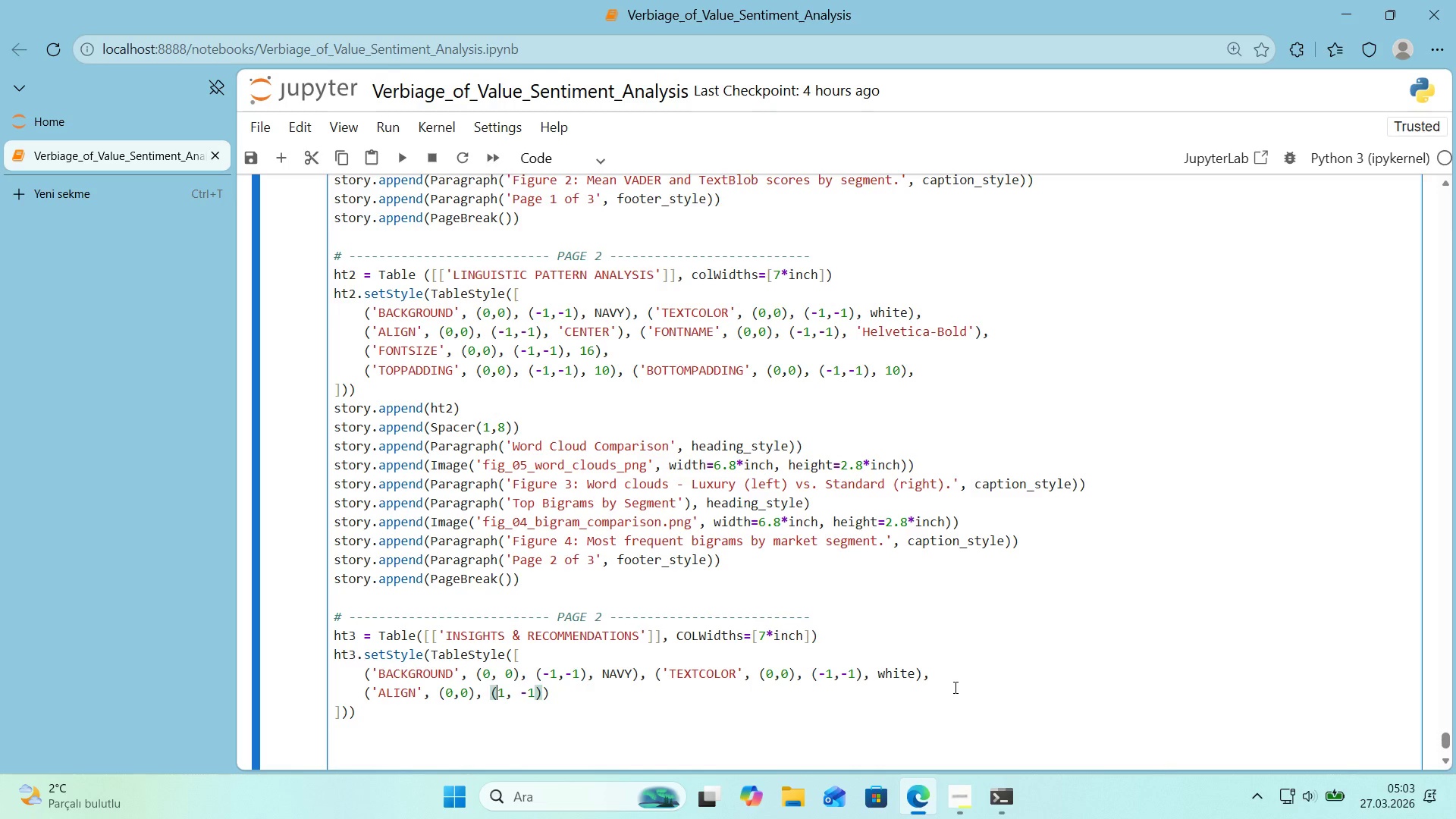 
key(NumpadSubtract)
 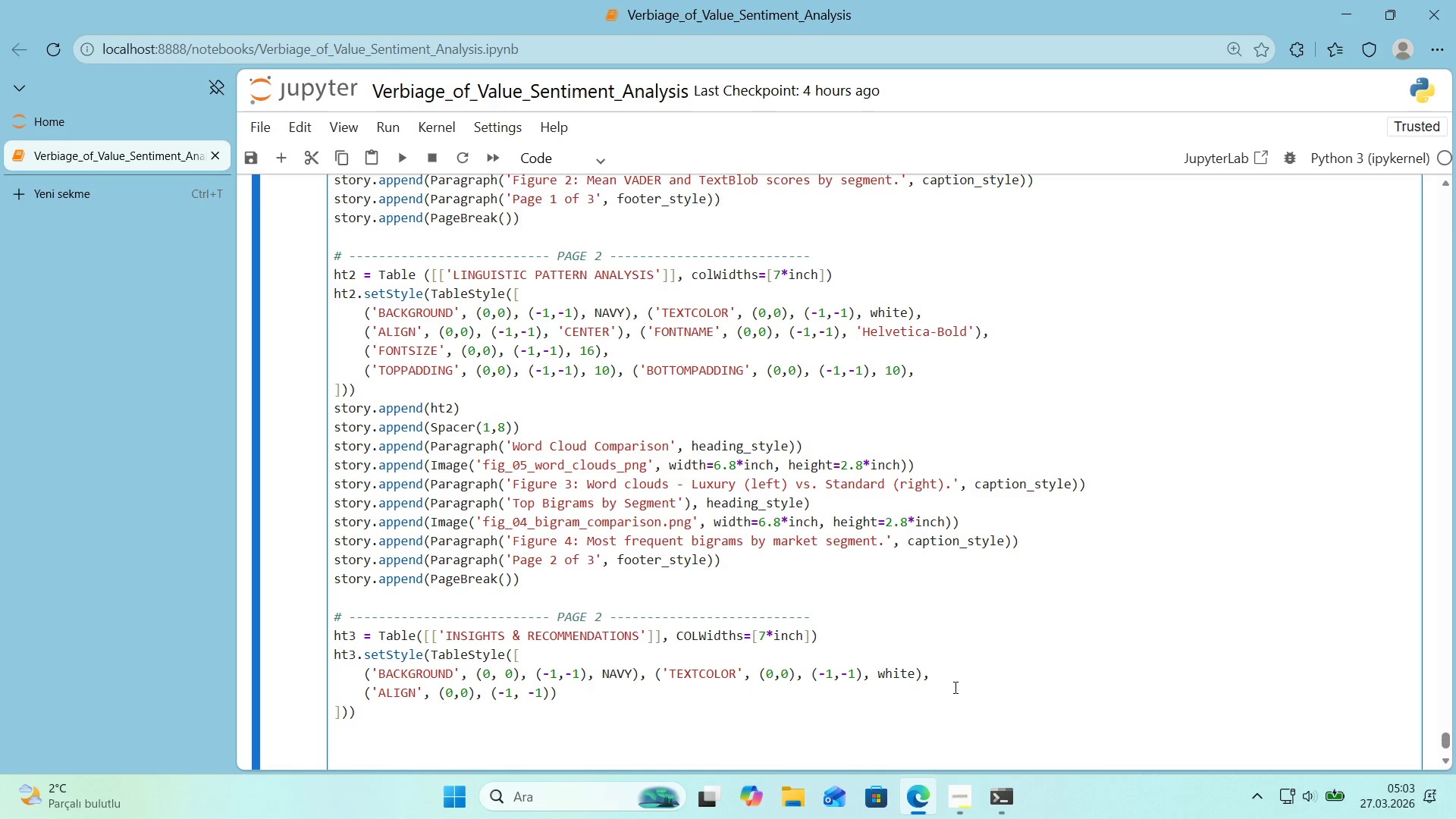 
hold_key(key=ArrowRight, duration=0.67)
 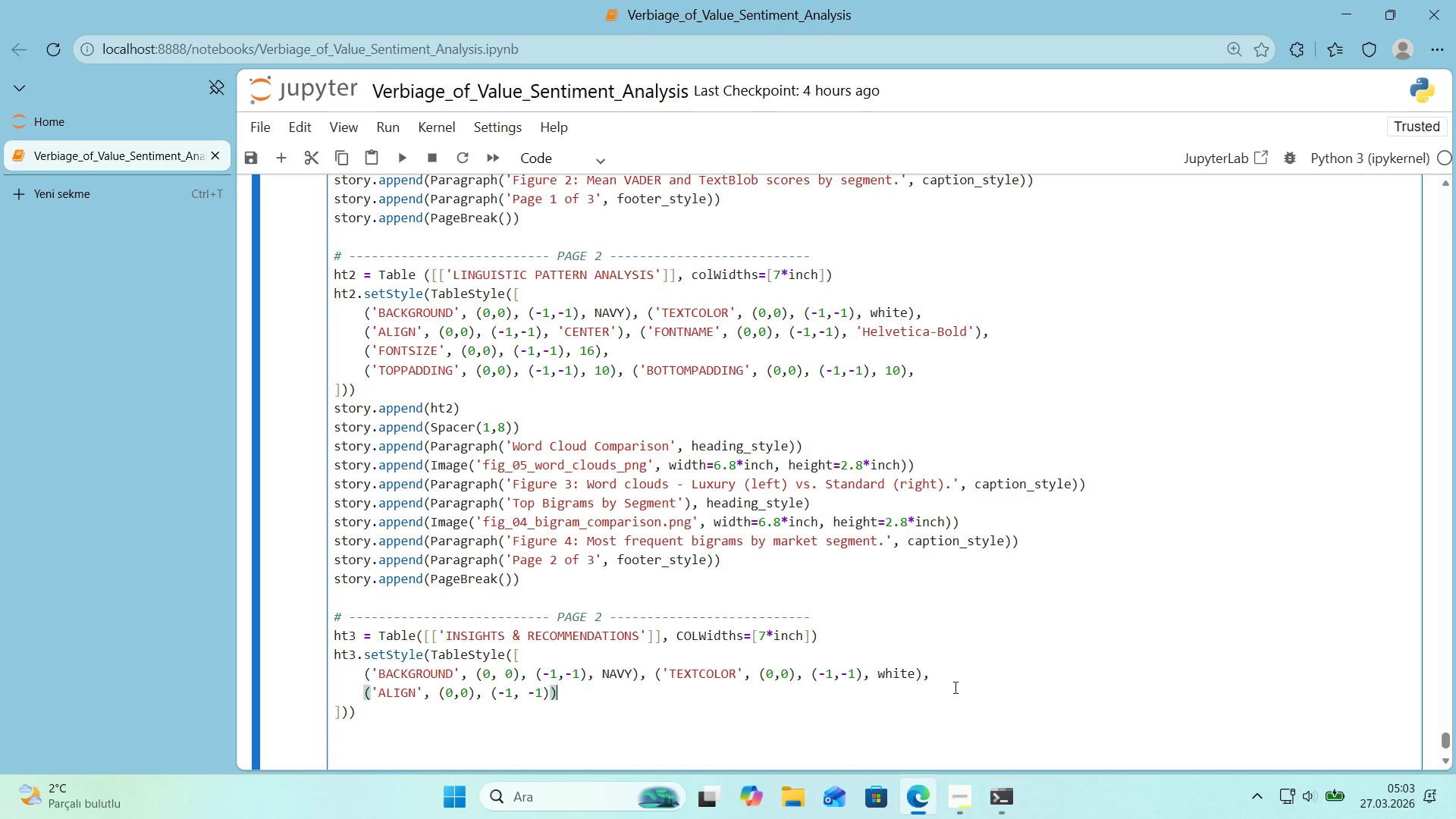 
key(ArrowLeft)
 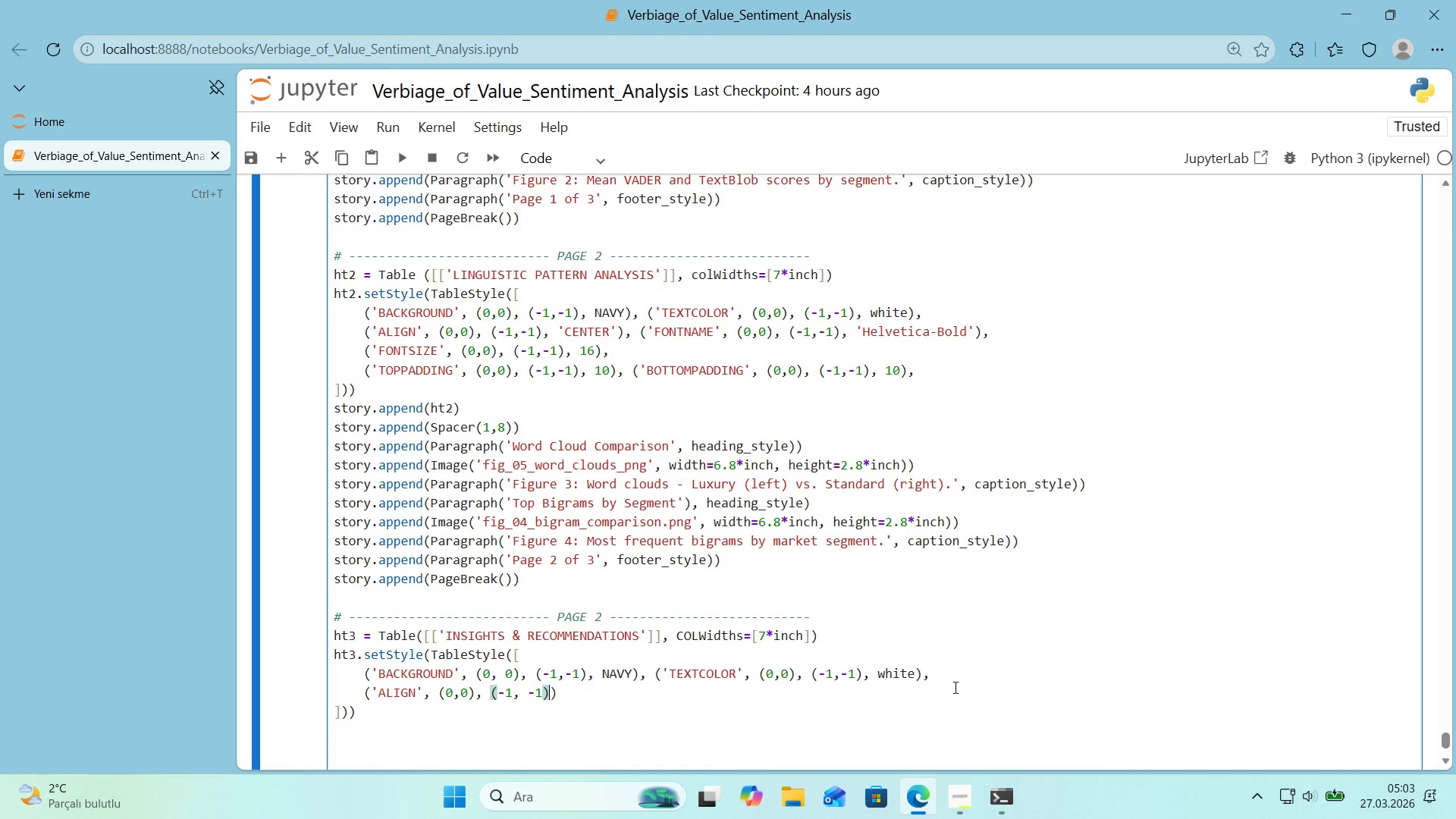 
type(, @@)
 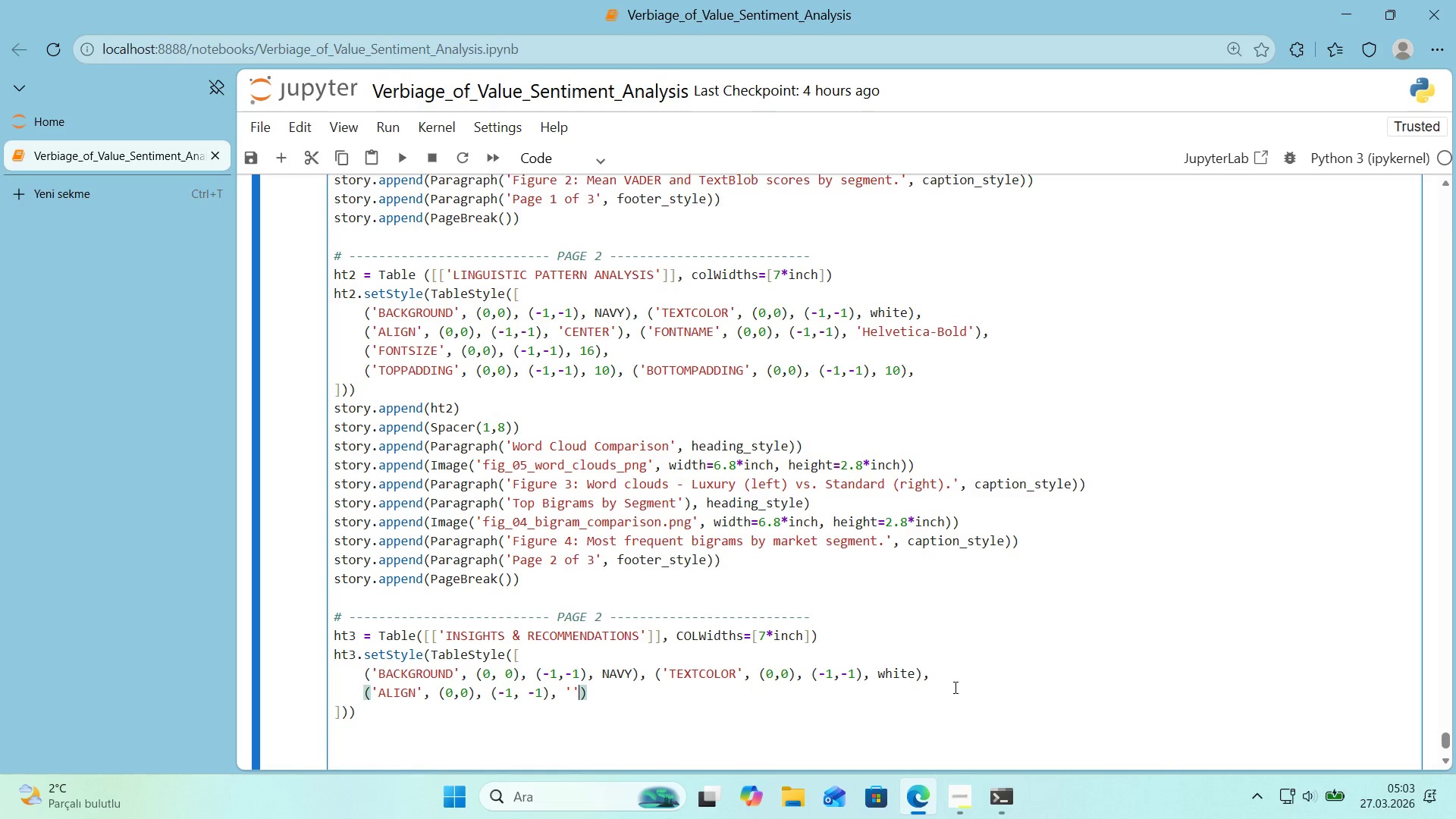 
key(ArrowLeft)
 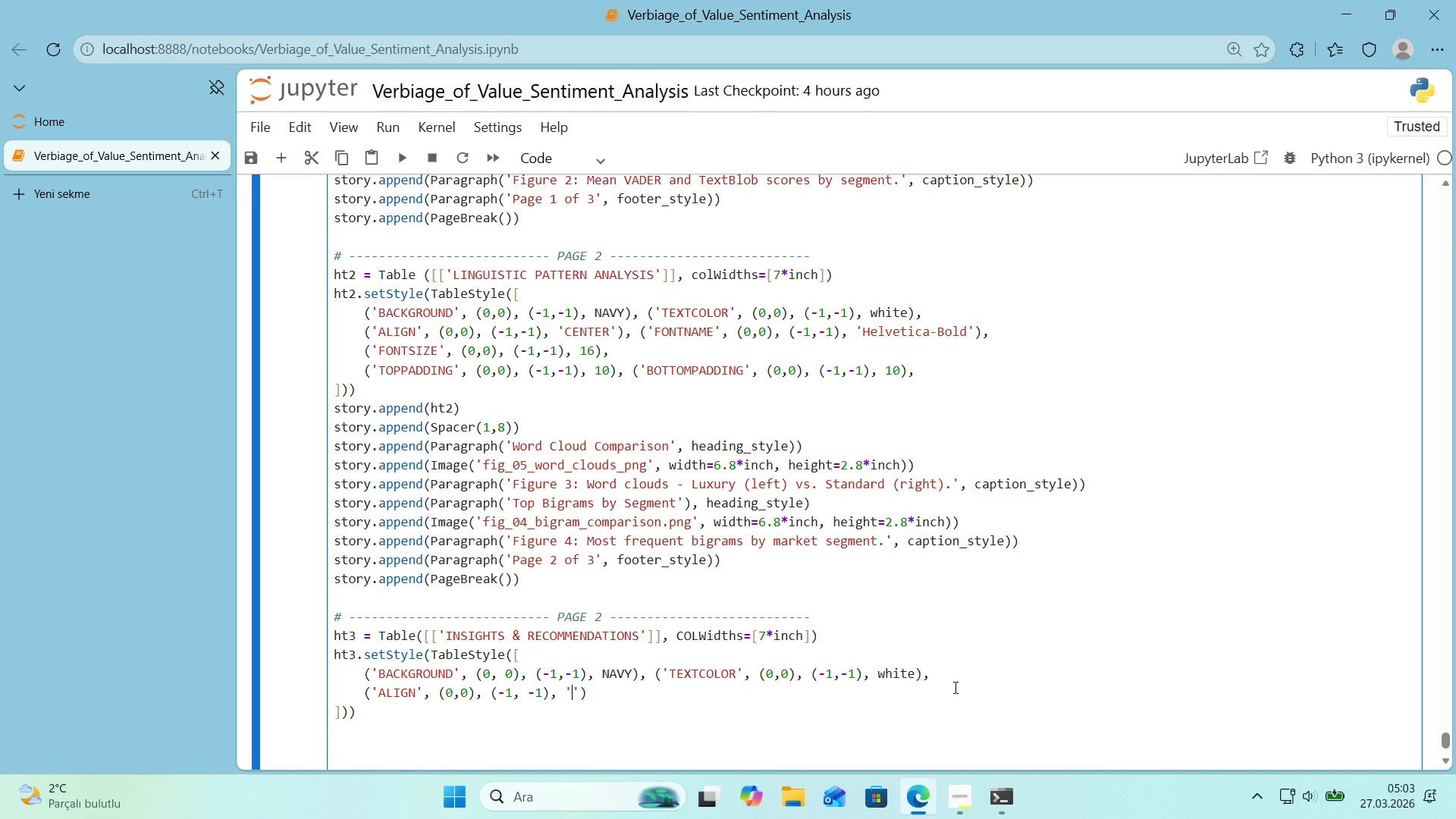 
type(Center)
key(Backspace)
key(Backspace)
key(Backspace)
key(Backspace)
key(Backspace)
type(ENTER)
 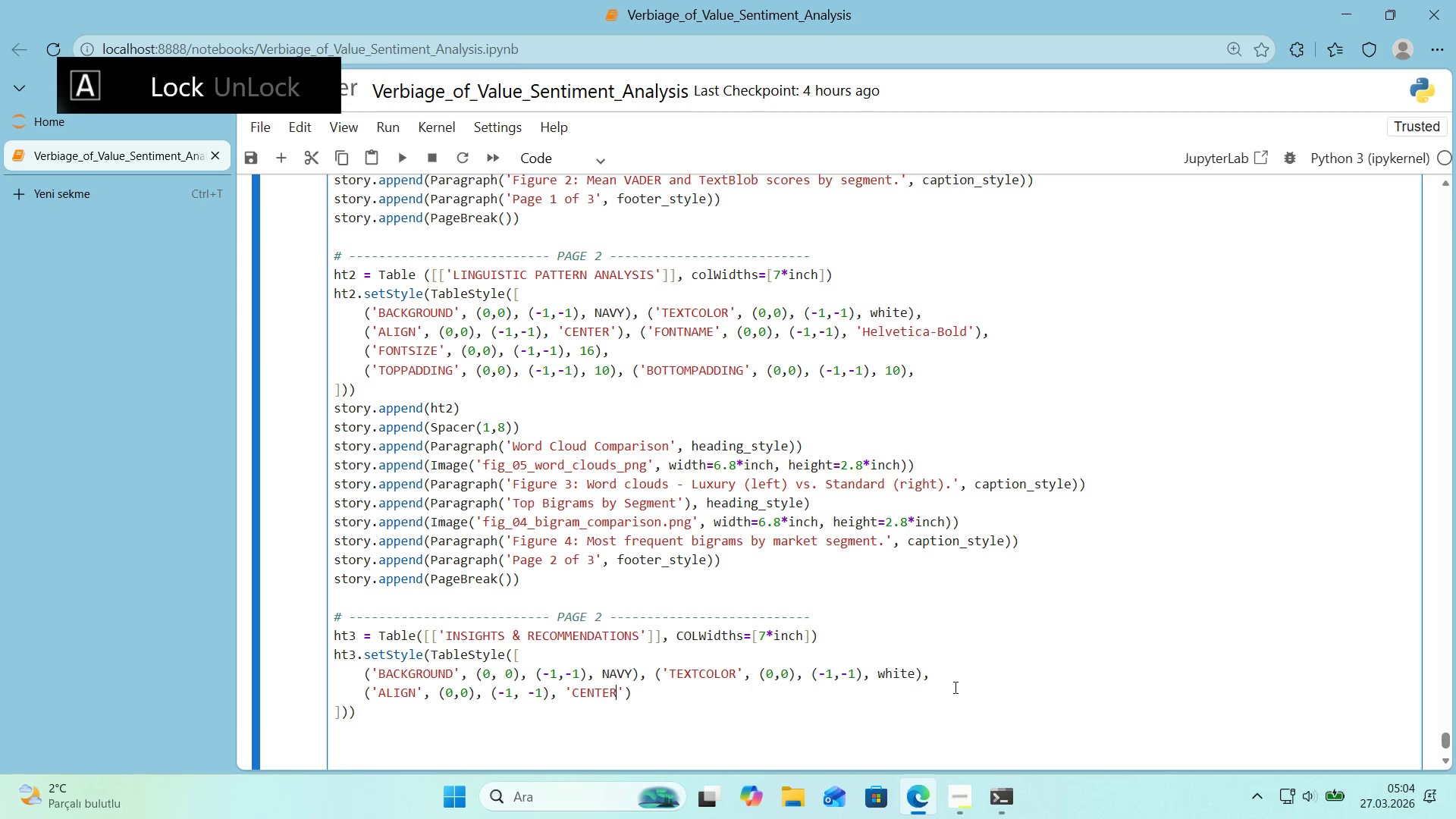 
key(ArrowRight)
 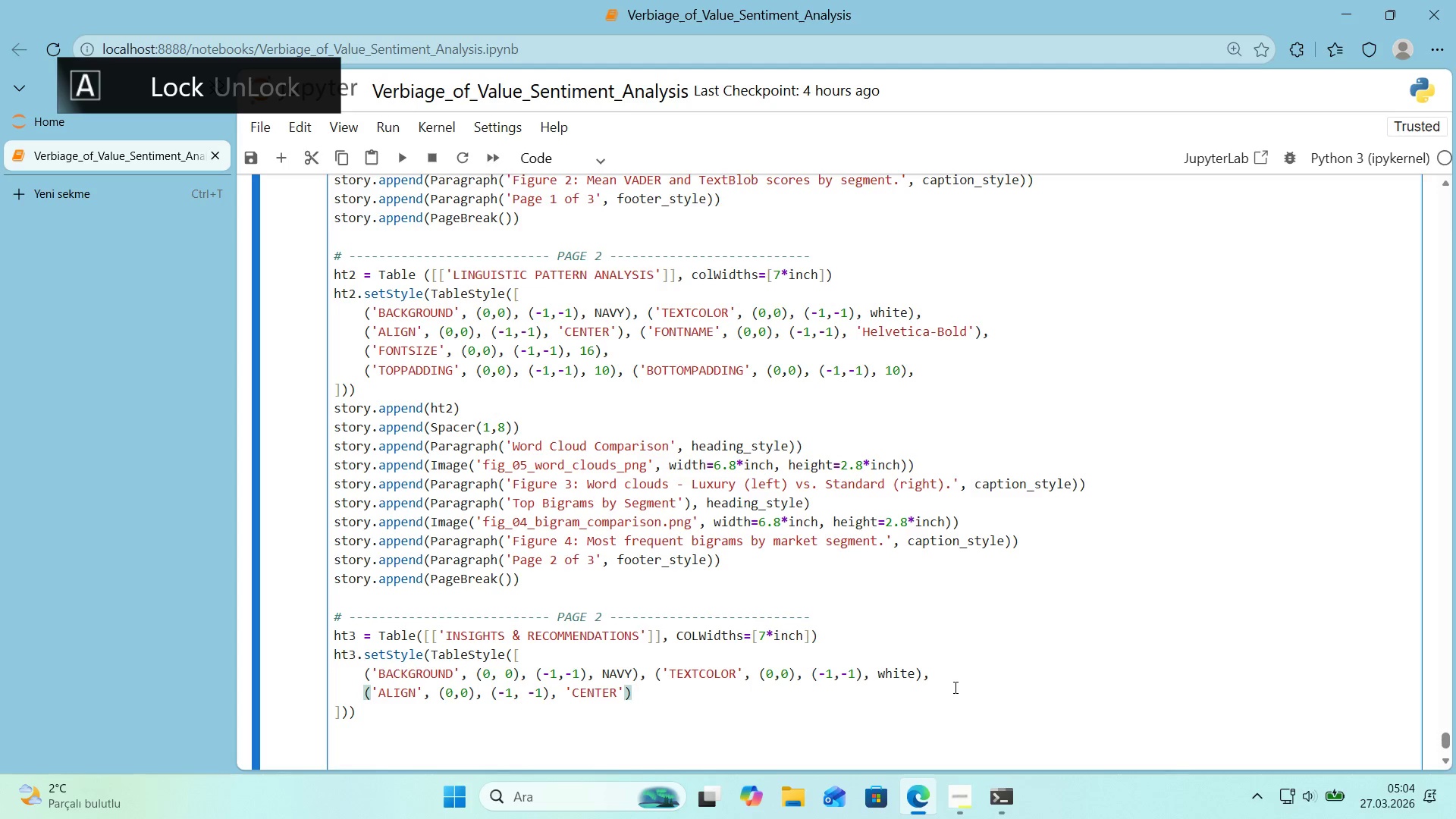 
key(ArrowRight)
 